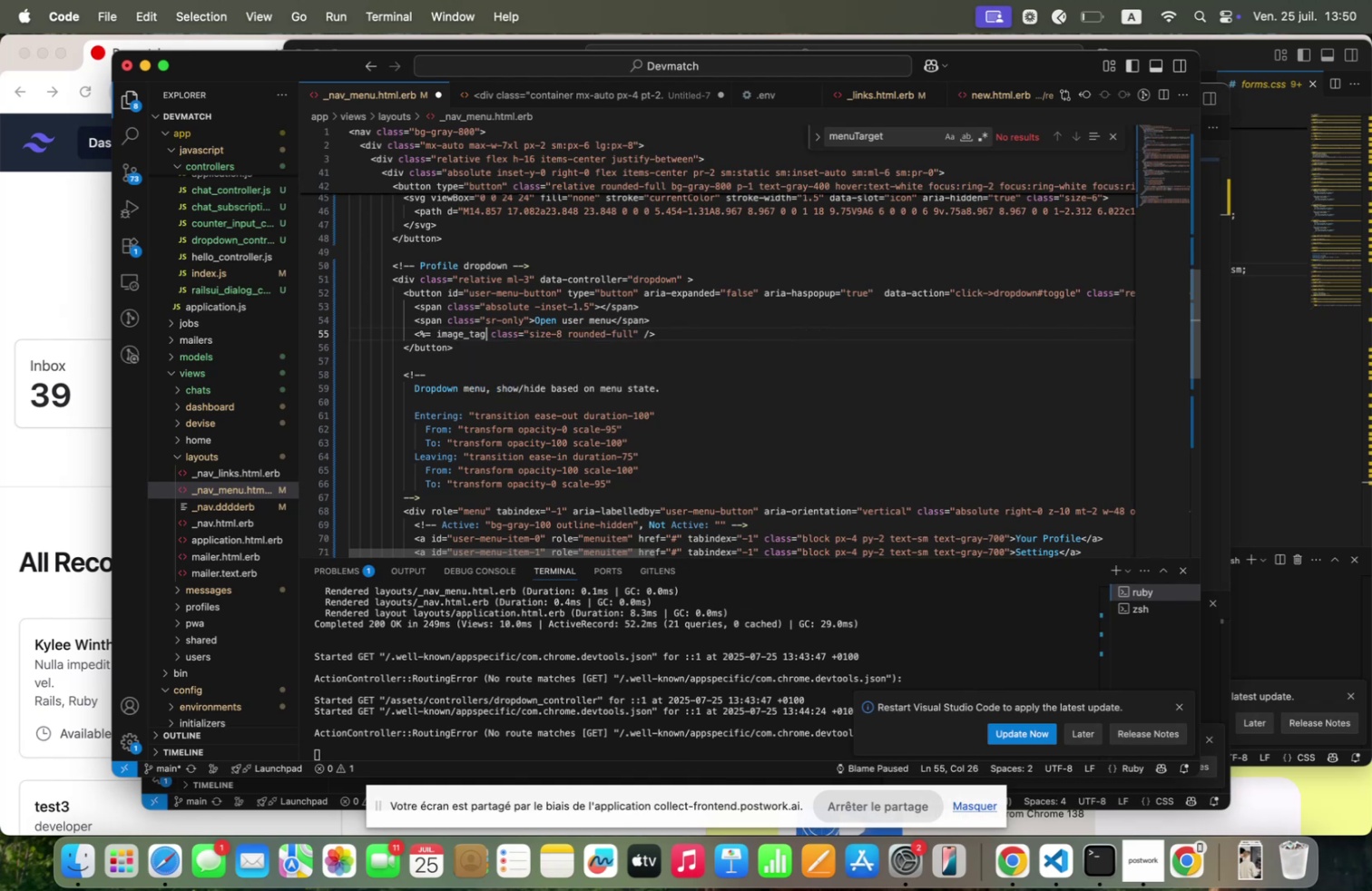 
type(5curr)
 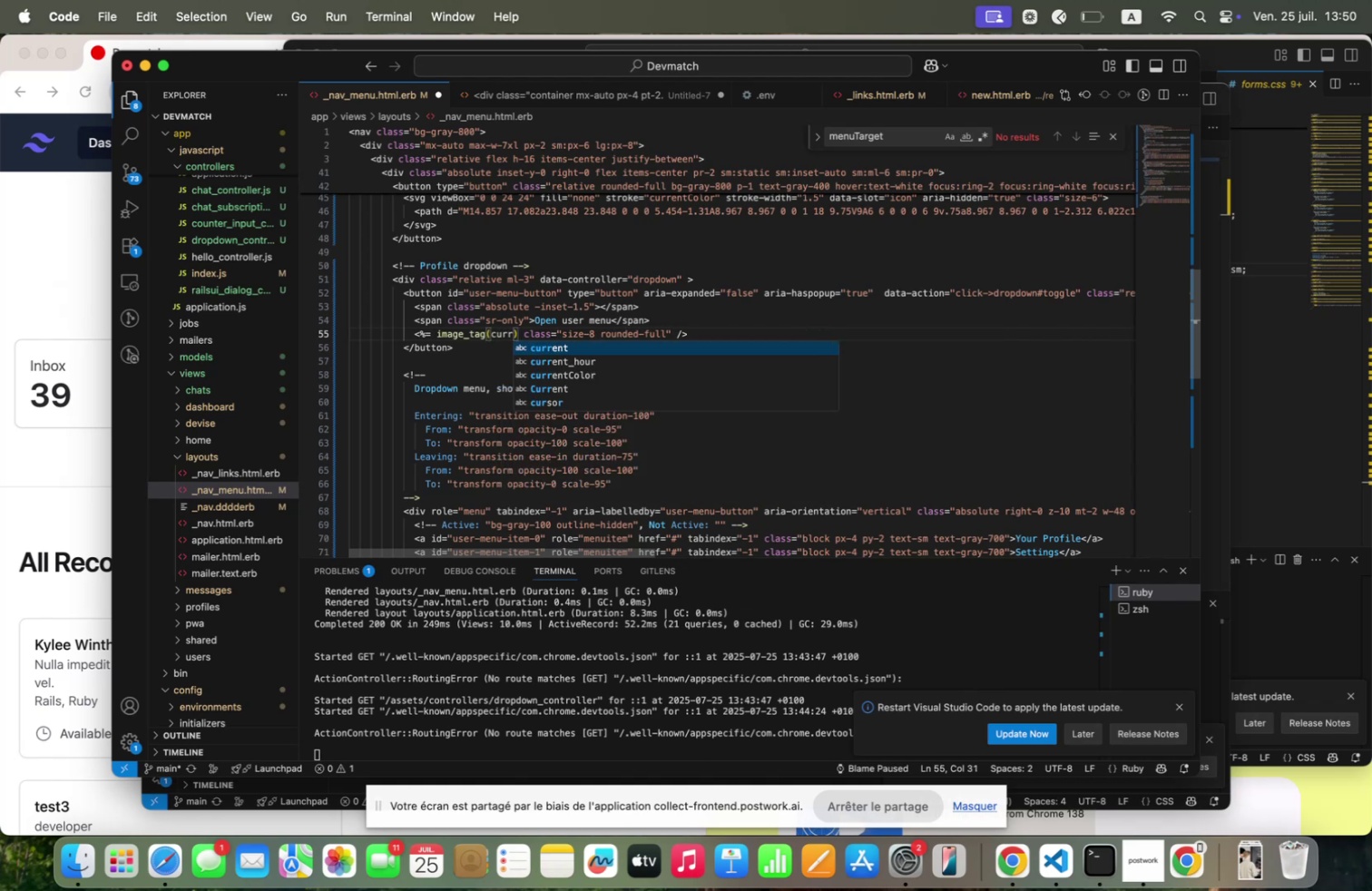 
key(ArrowDown)
 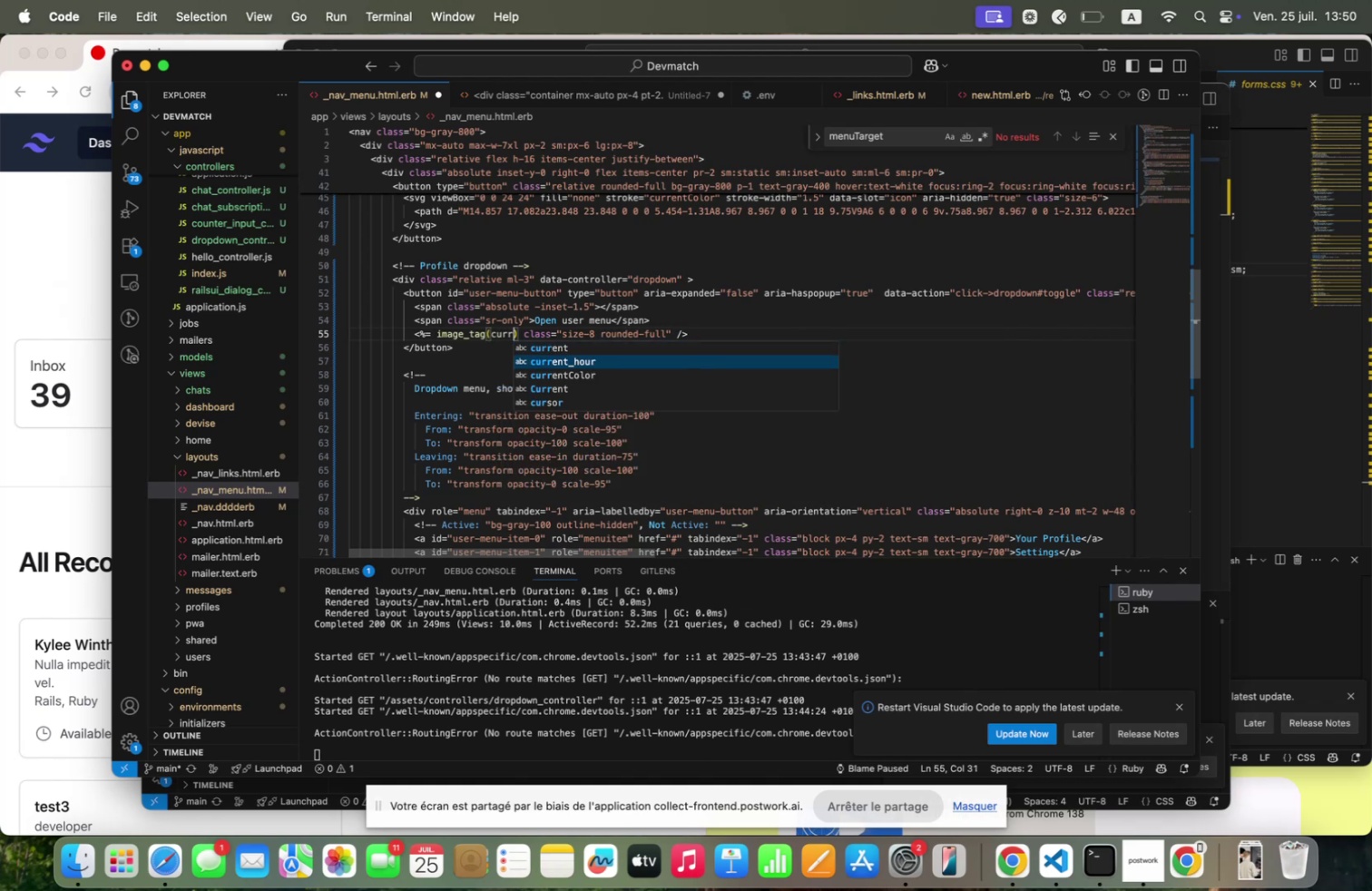 
key(Enter)
 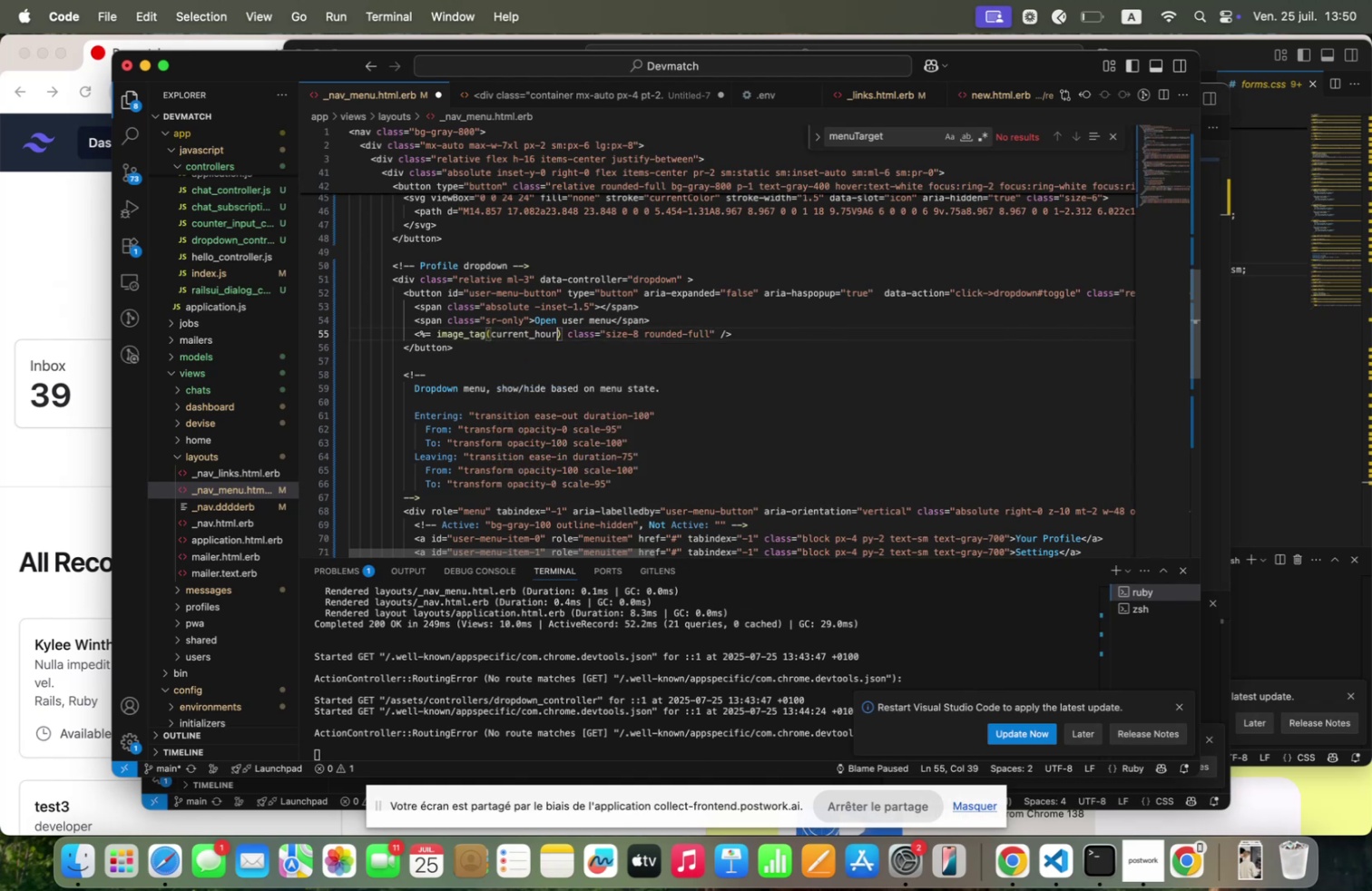 
key(Backspace)
key(Backspace)
key(Backspace)
key(Backspace)
type(user<qvqtqr+url)
 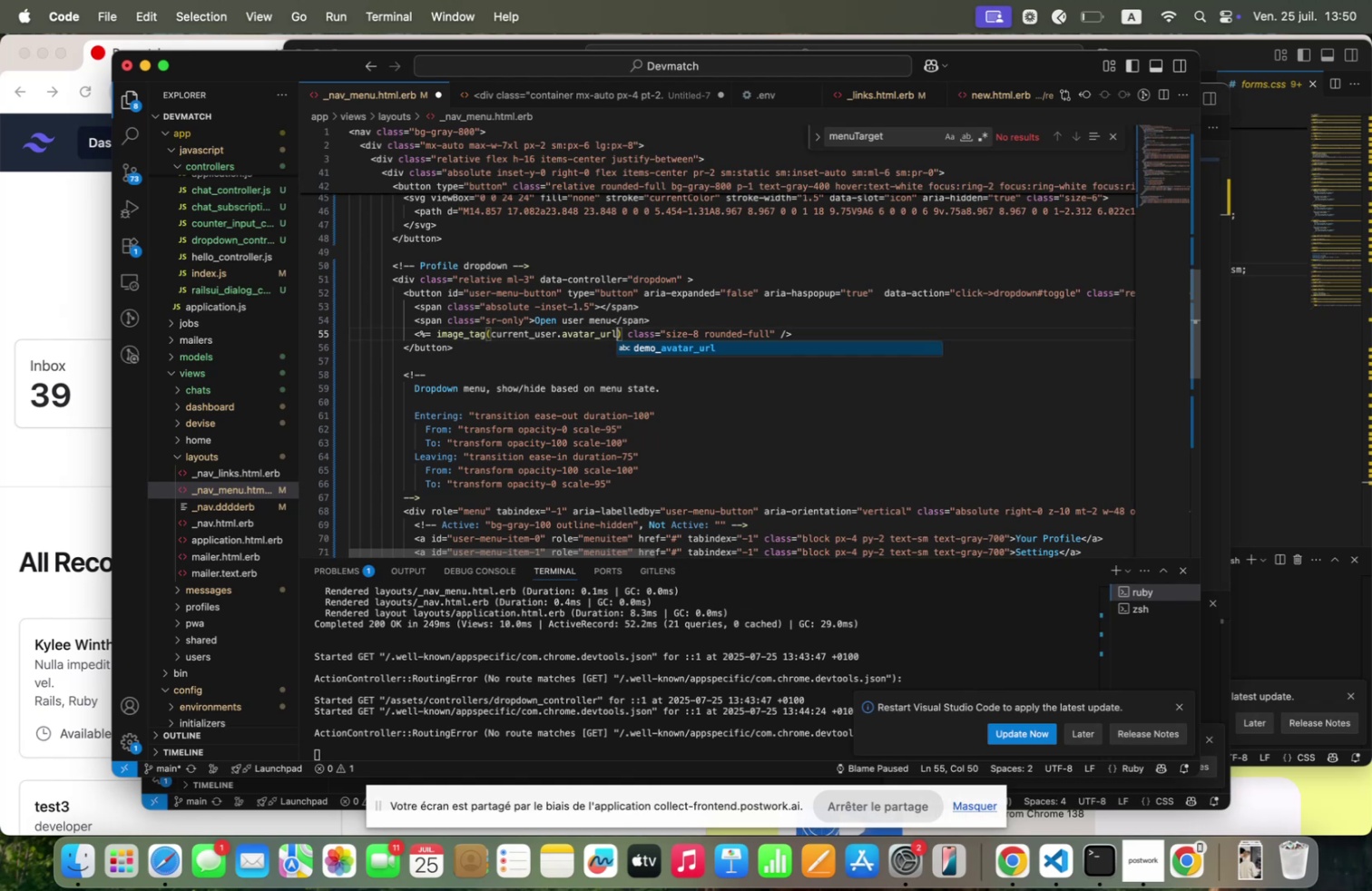 
key(ArrowRight)
 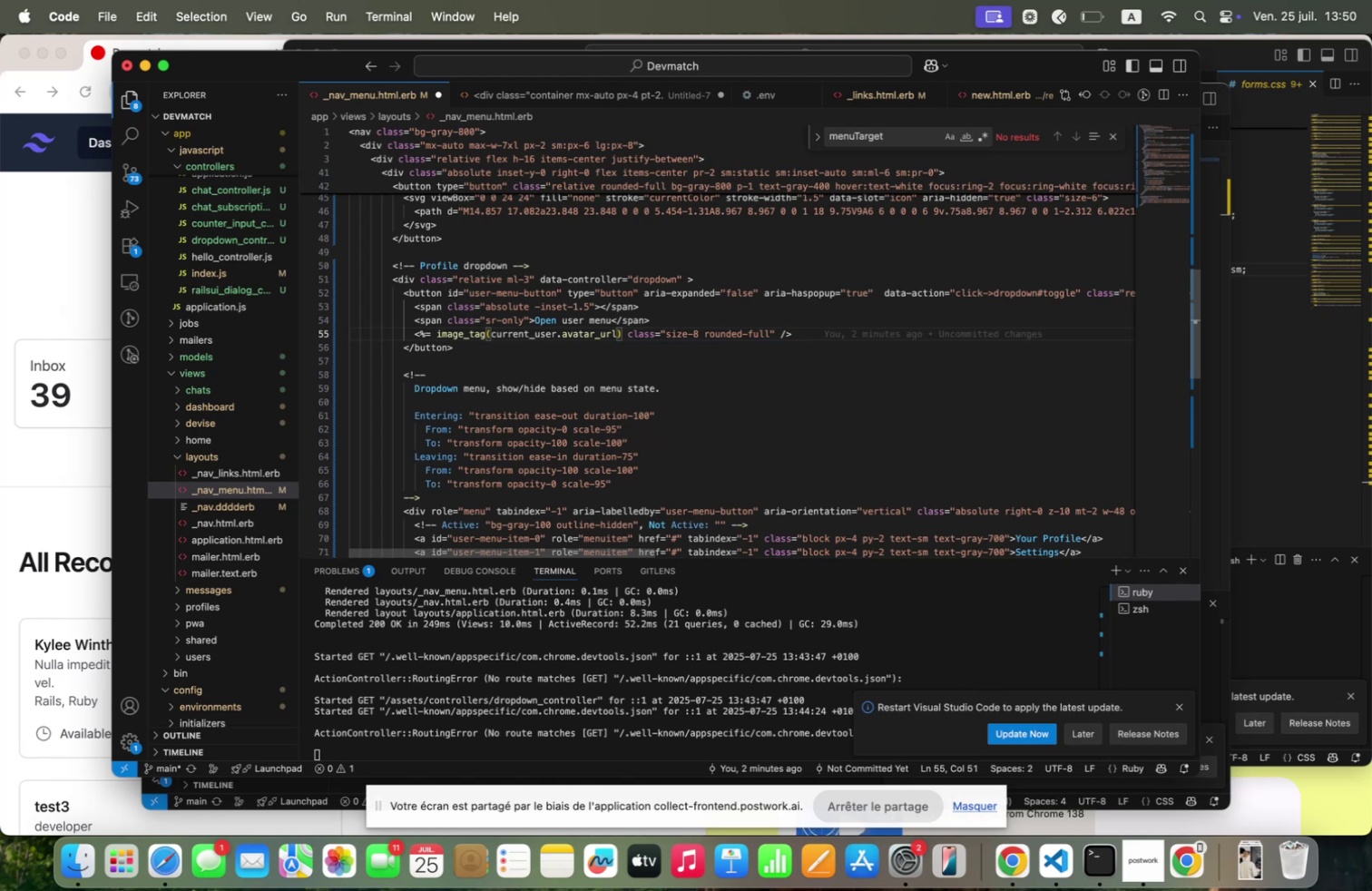 
key(Backspace)
 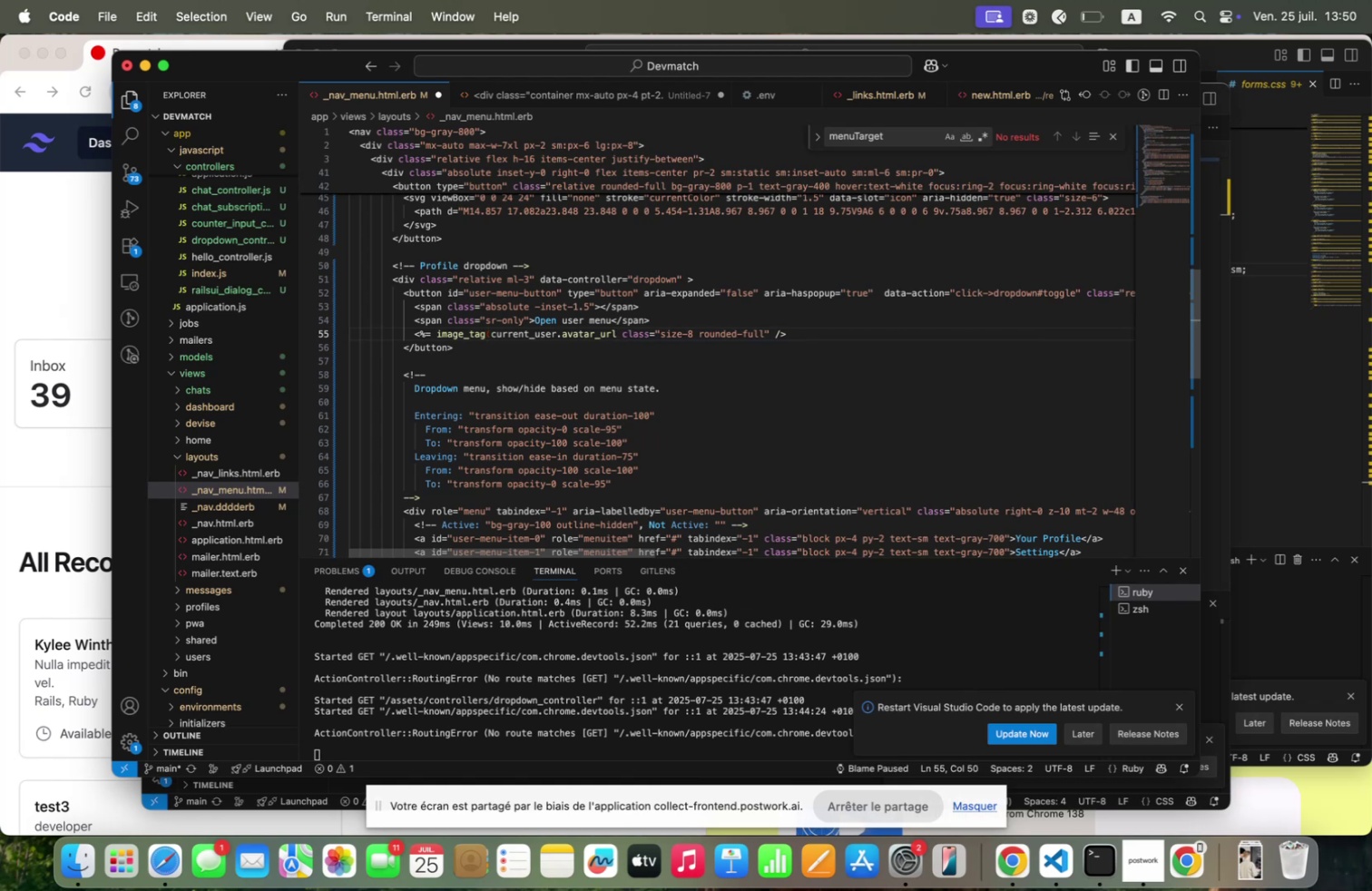 
key(ArrowRight)
 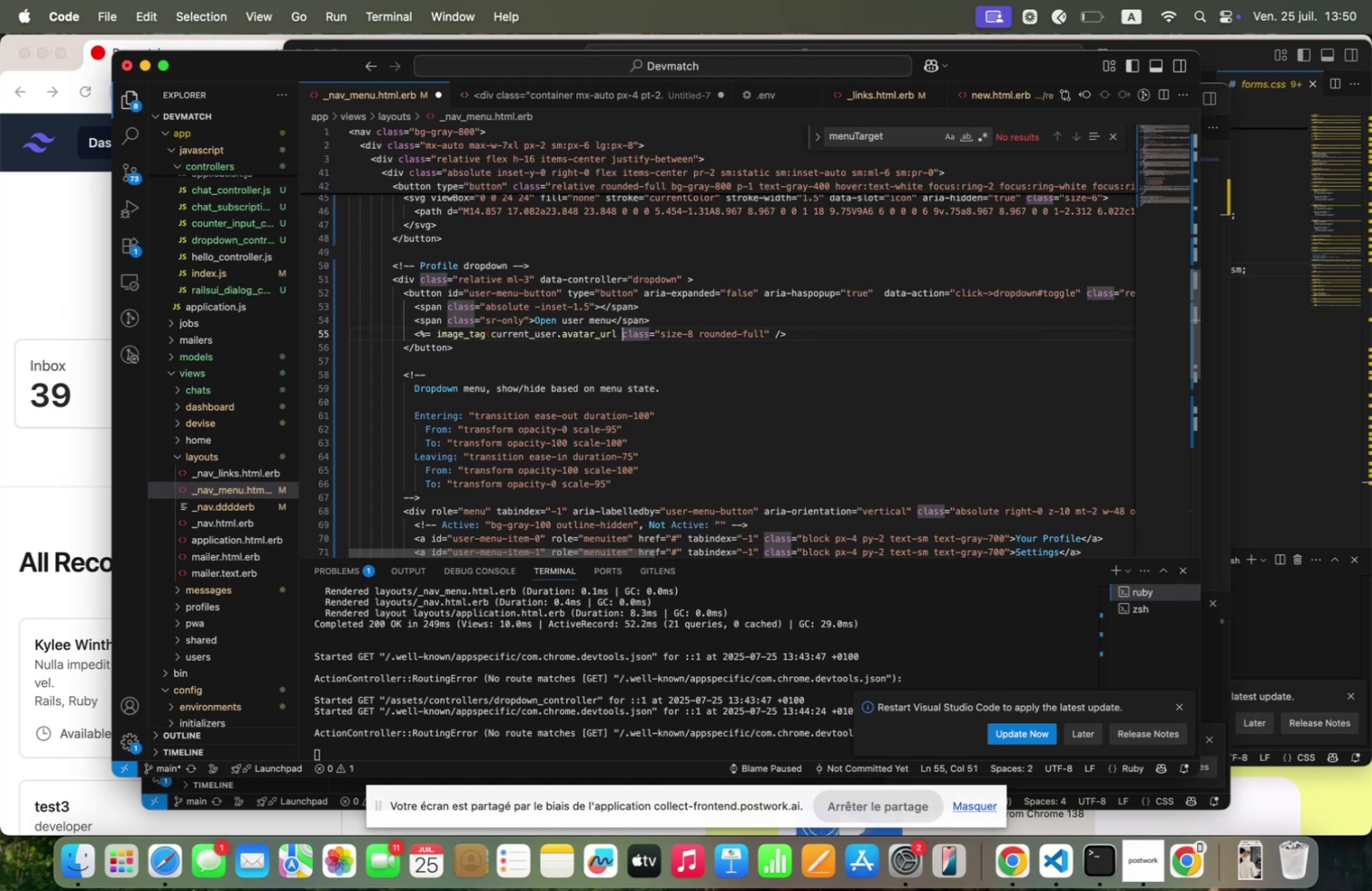 
key(Backspace)
 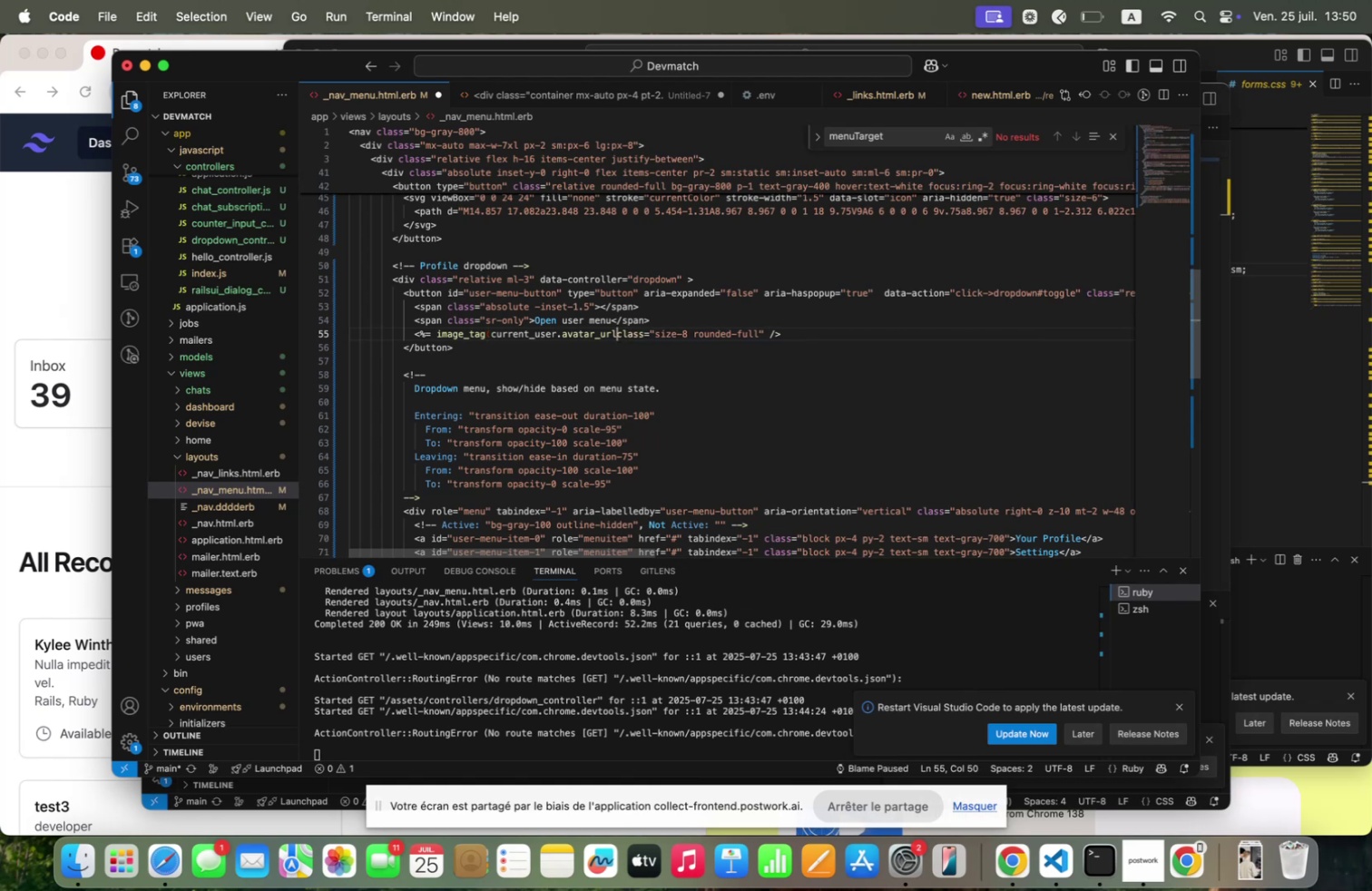 
key(M)
 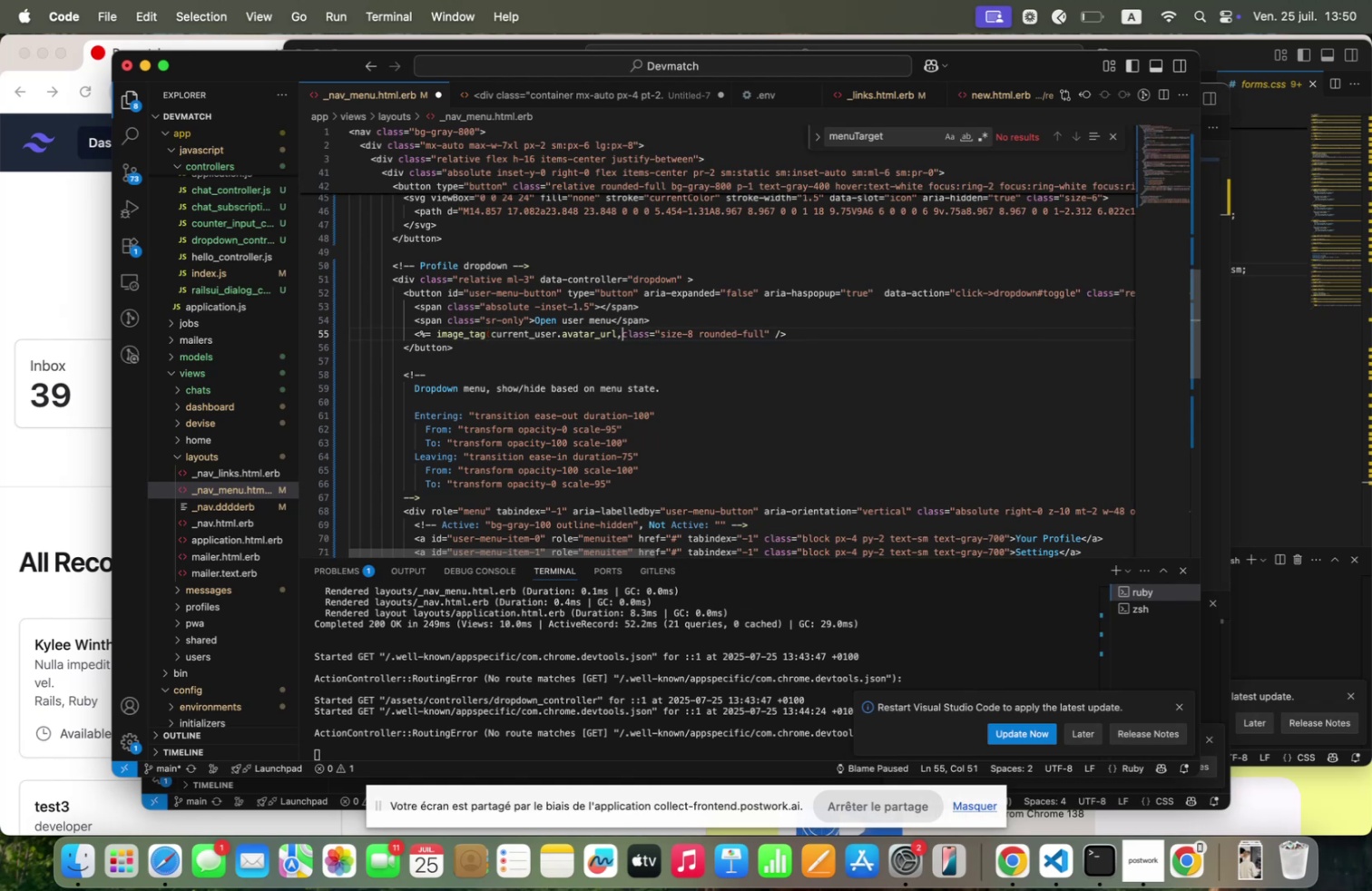 
key(ArrowRight)
 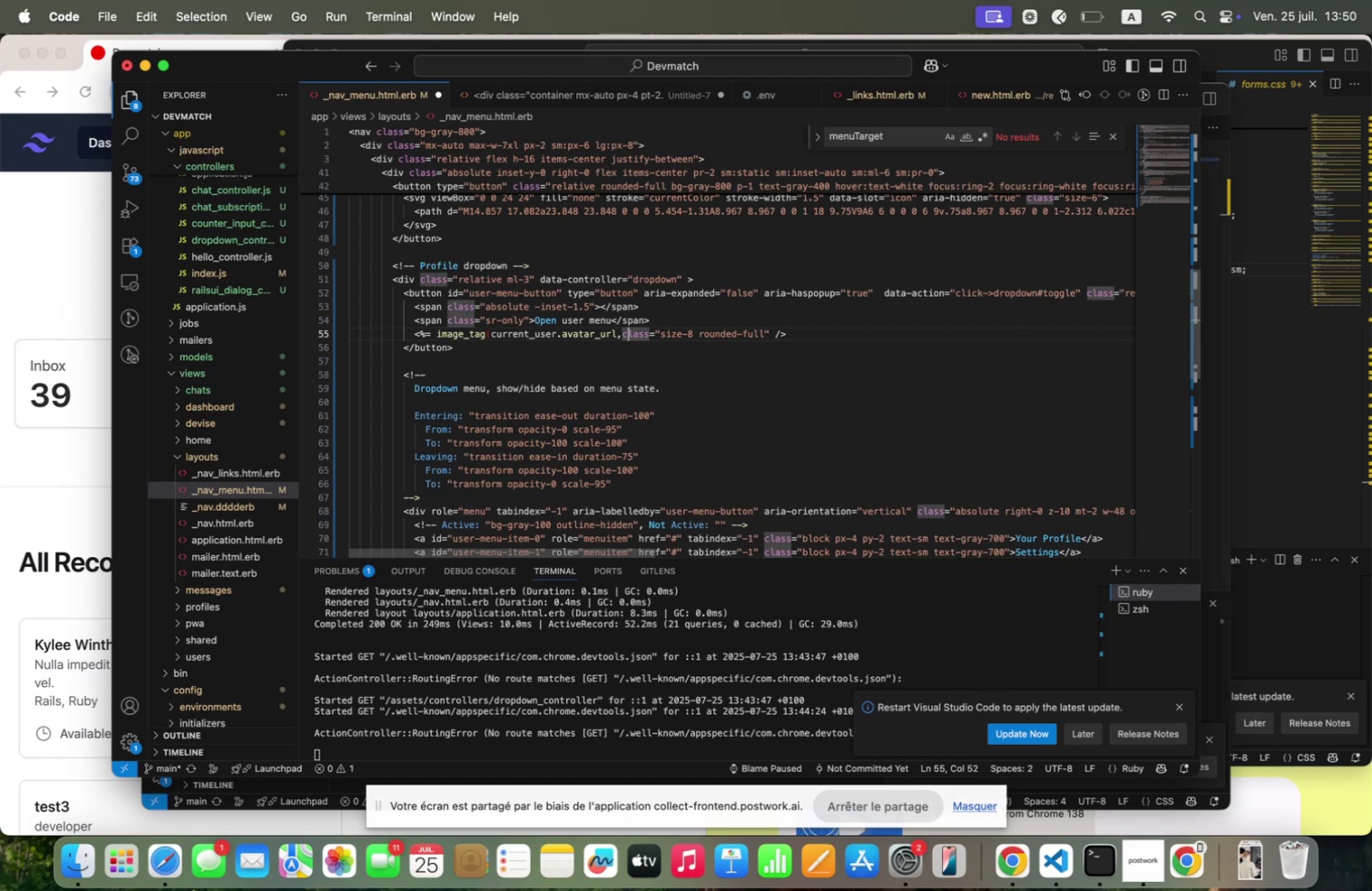 
key(ArrowRight)
 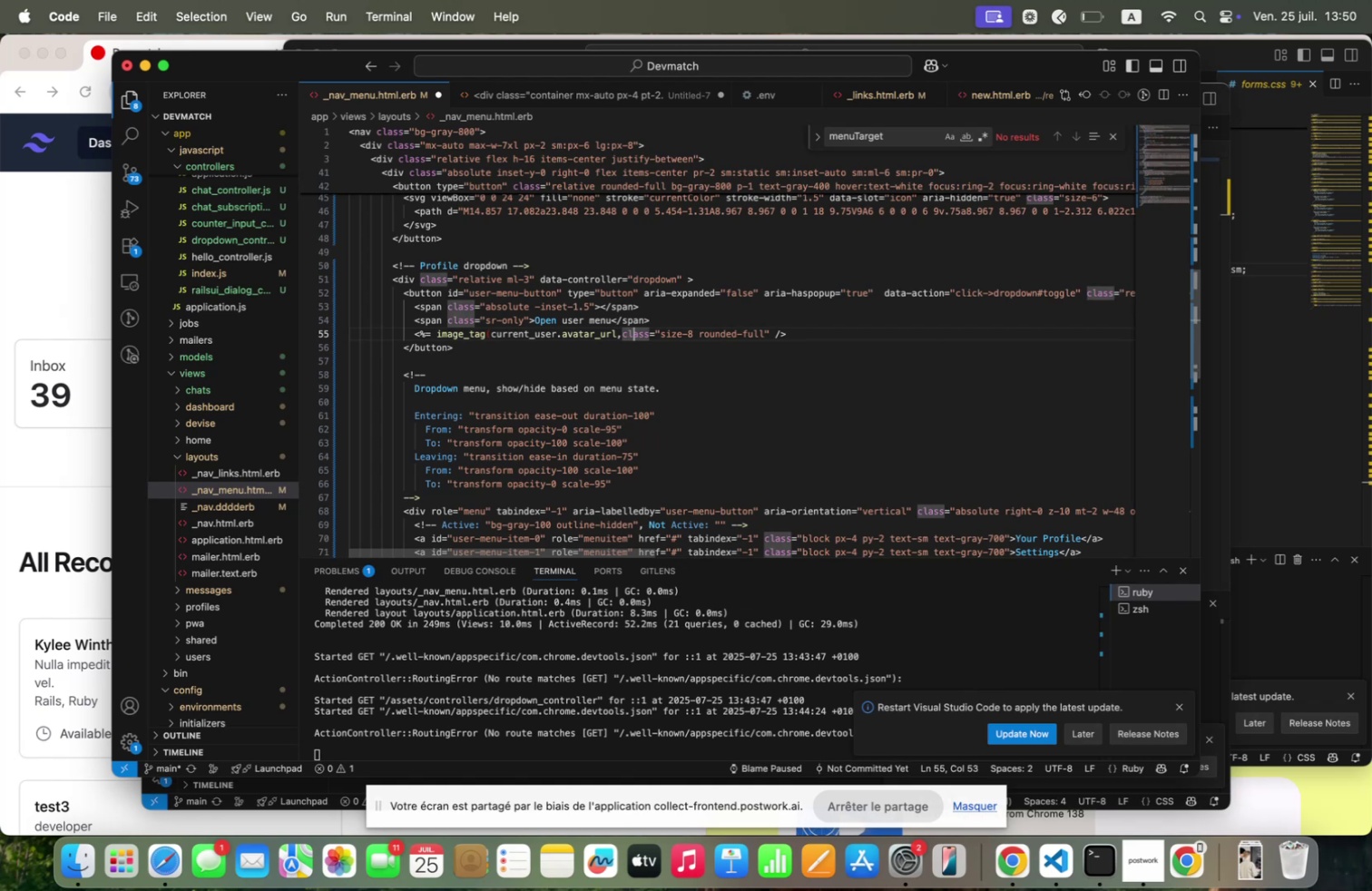 
key(ArrowRight)
 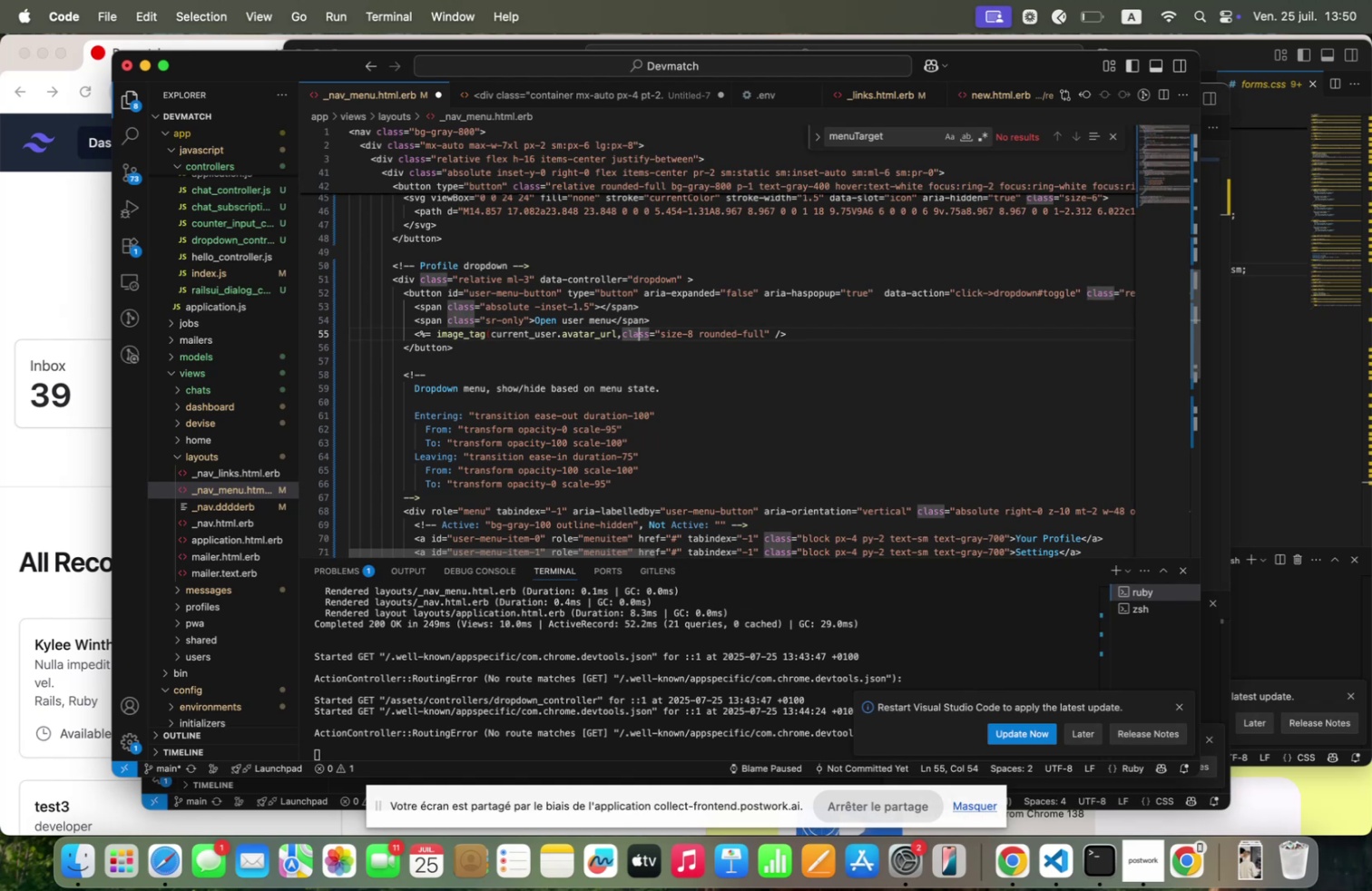 
key(ArrowRight)
 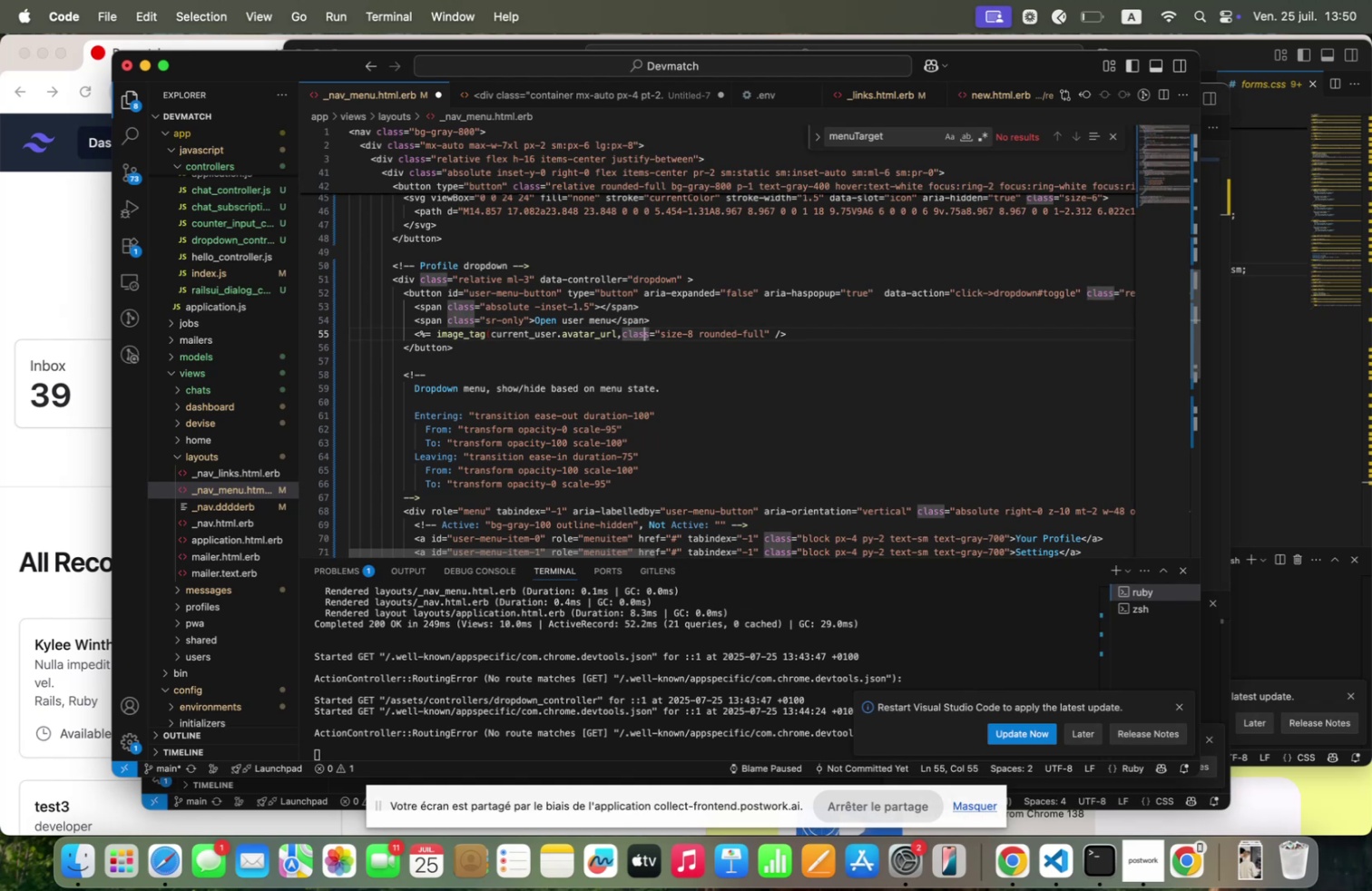 
key(ArrowRight)
 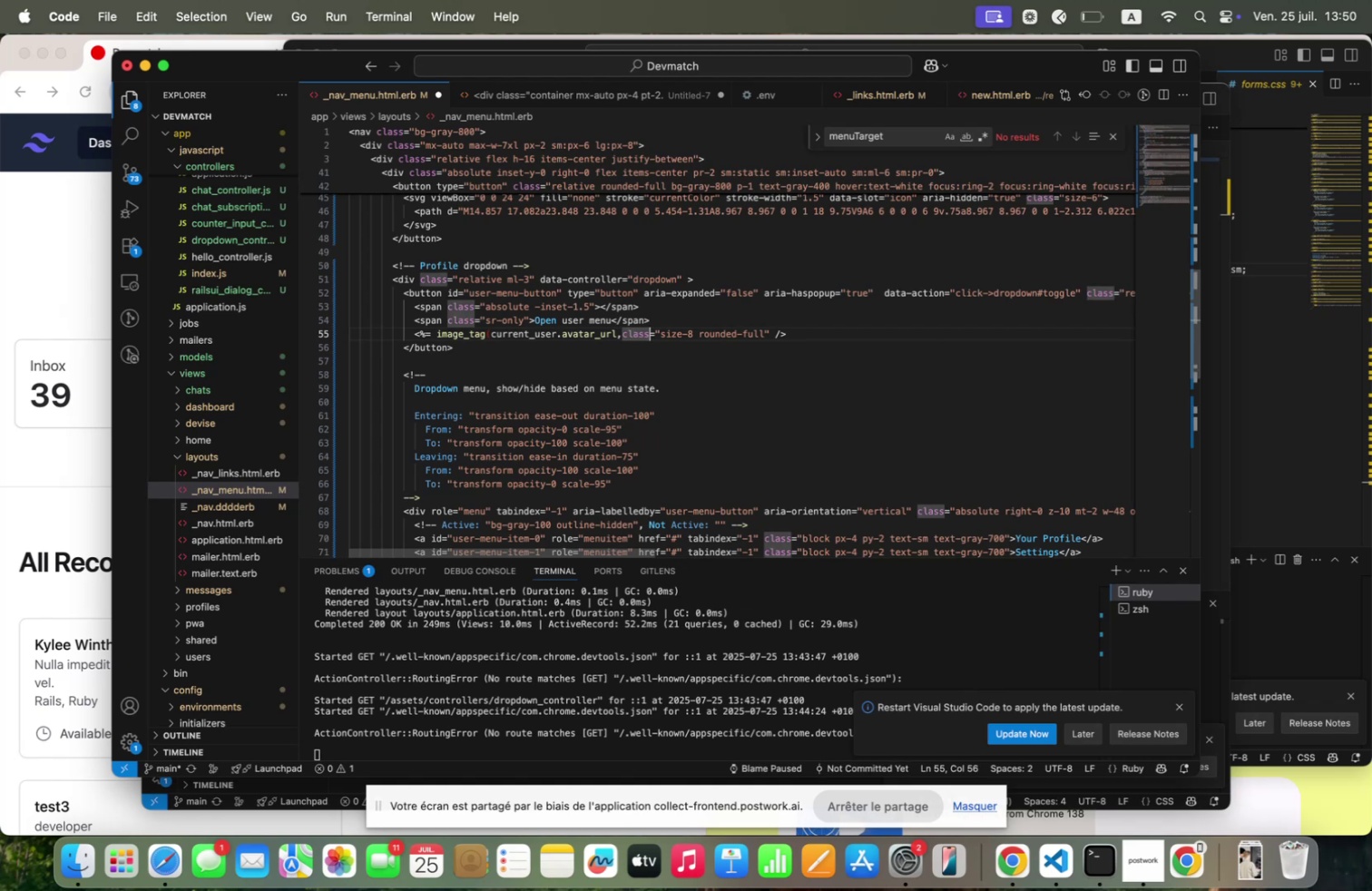 
key(ArrowRight)
 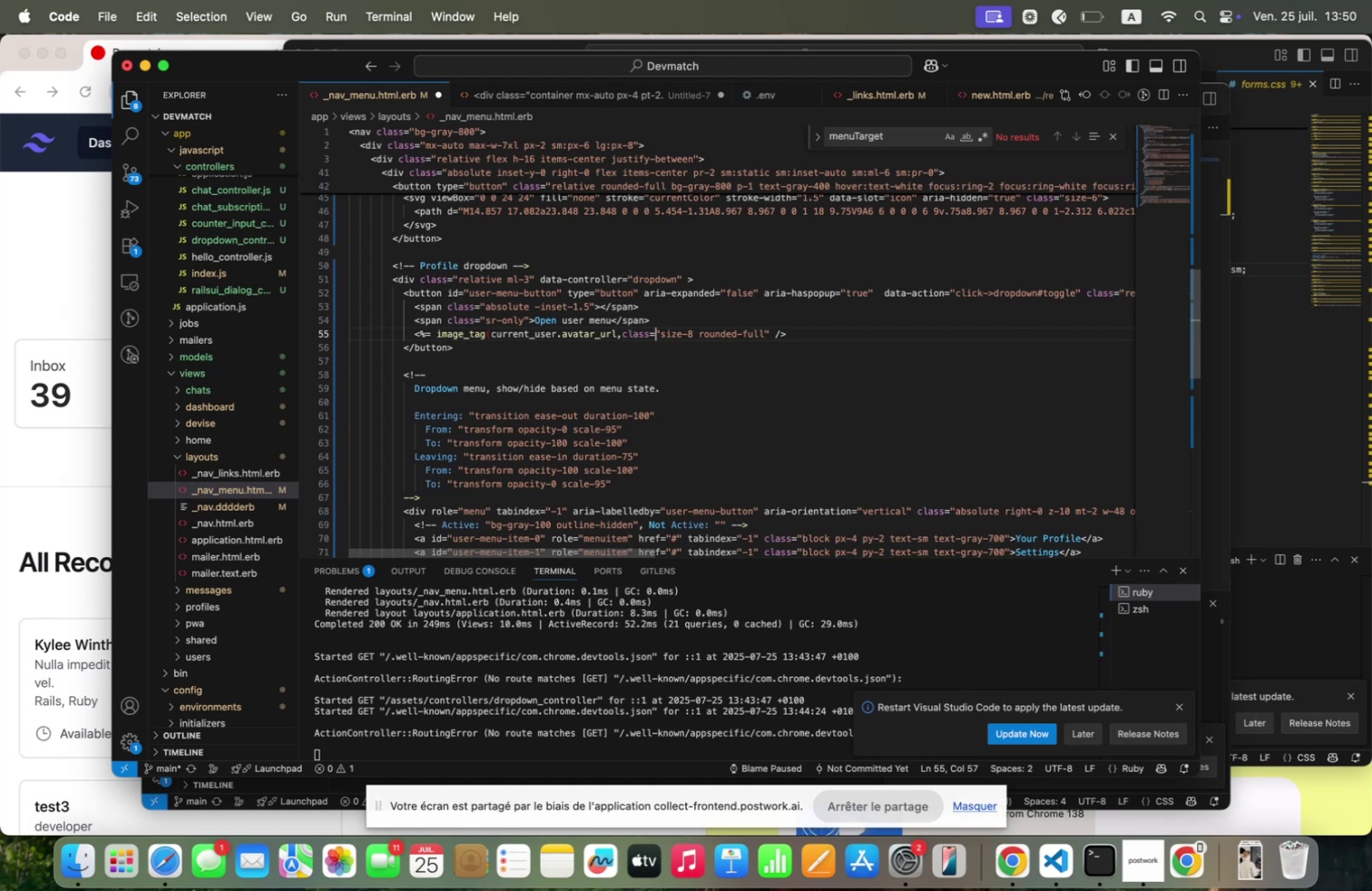 
key(Backspace)
 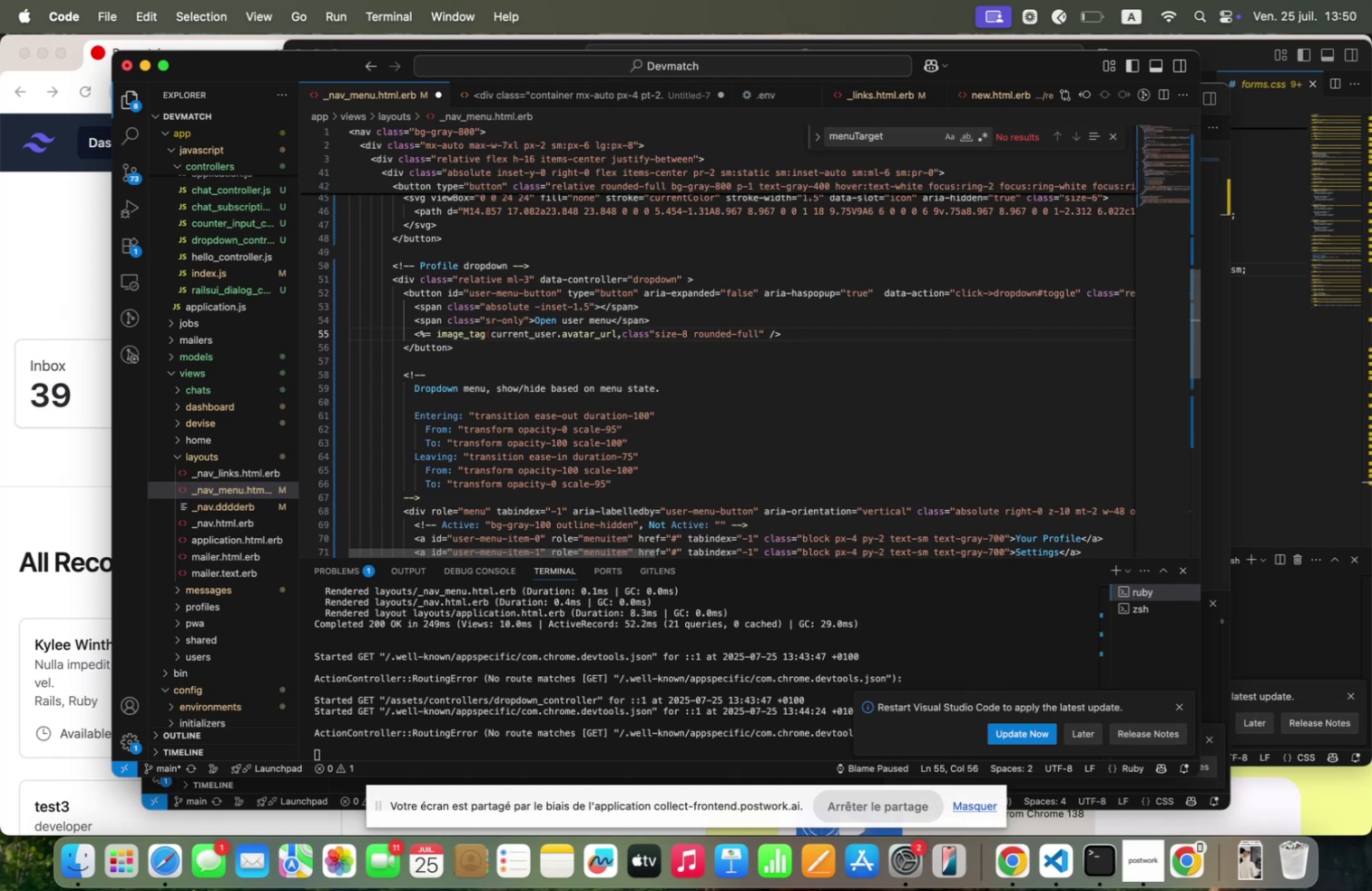 
key(Period)
 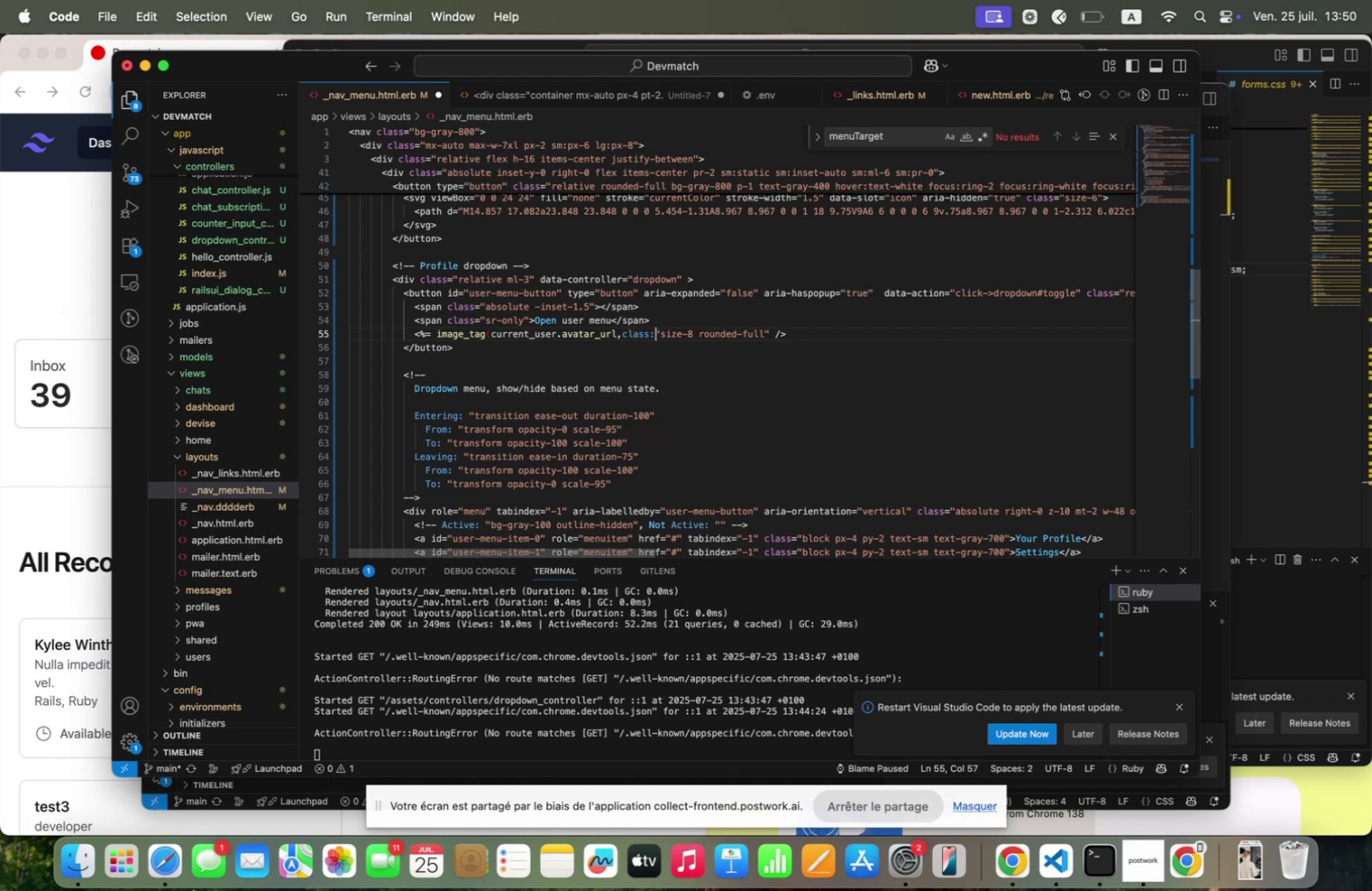 
key(Space)
 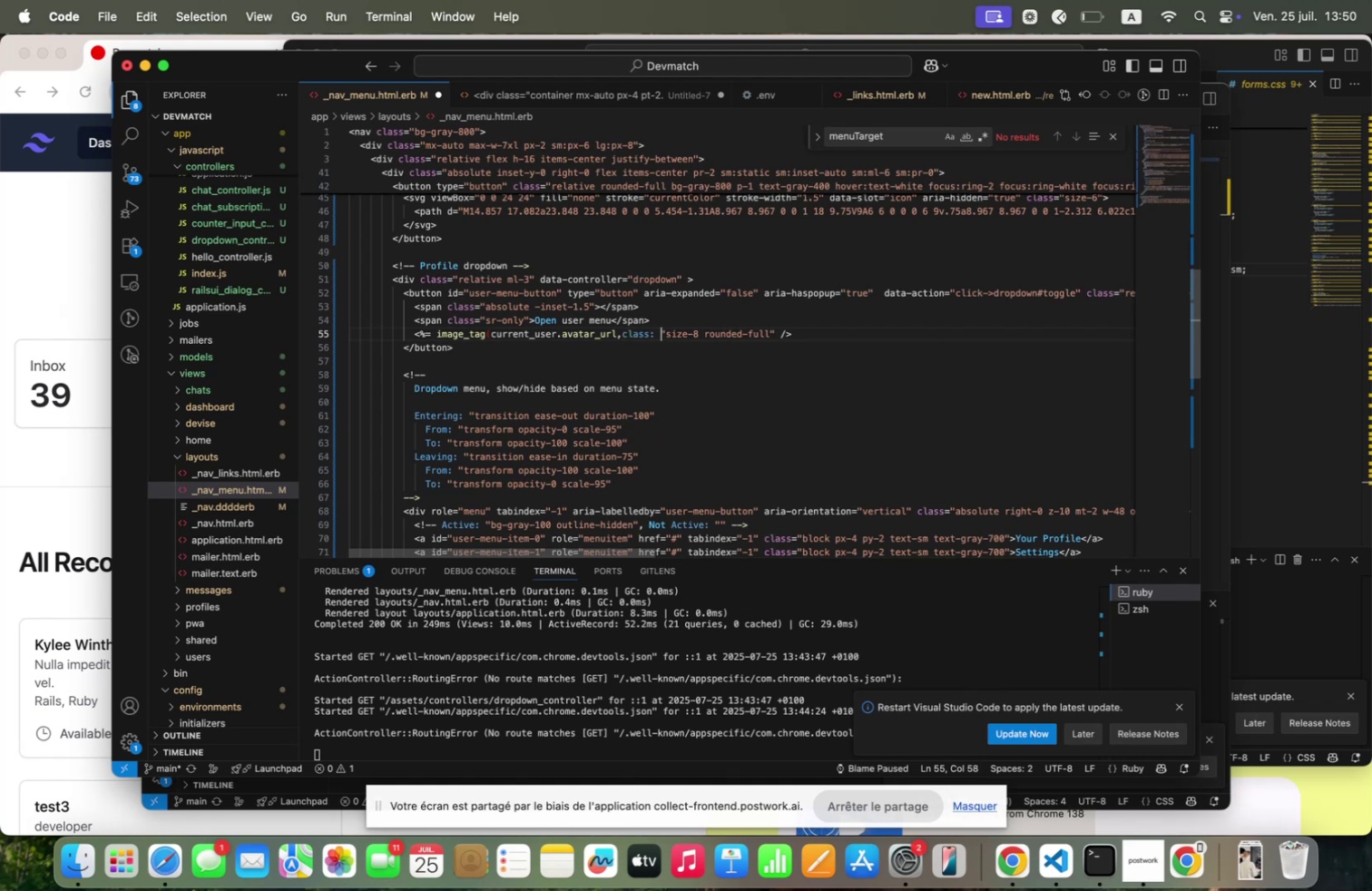 
hold_key(key=ArrowRight, duration=1.5)
 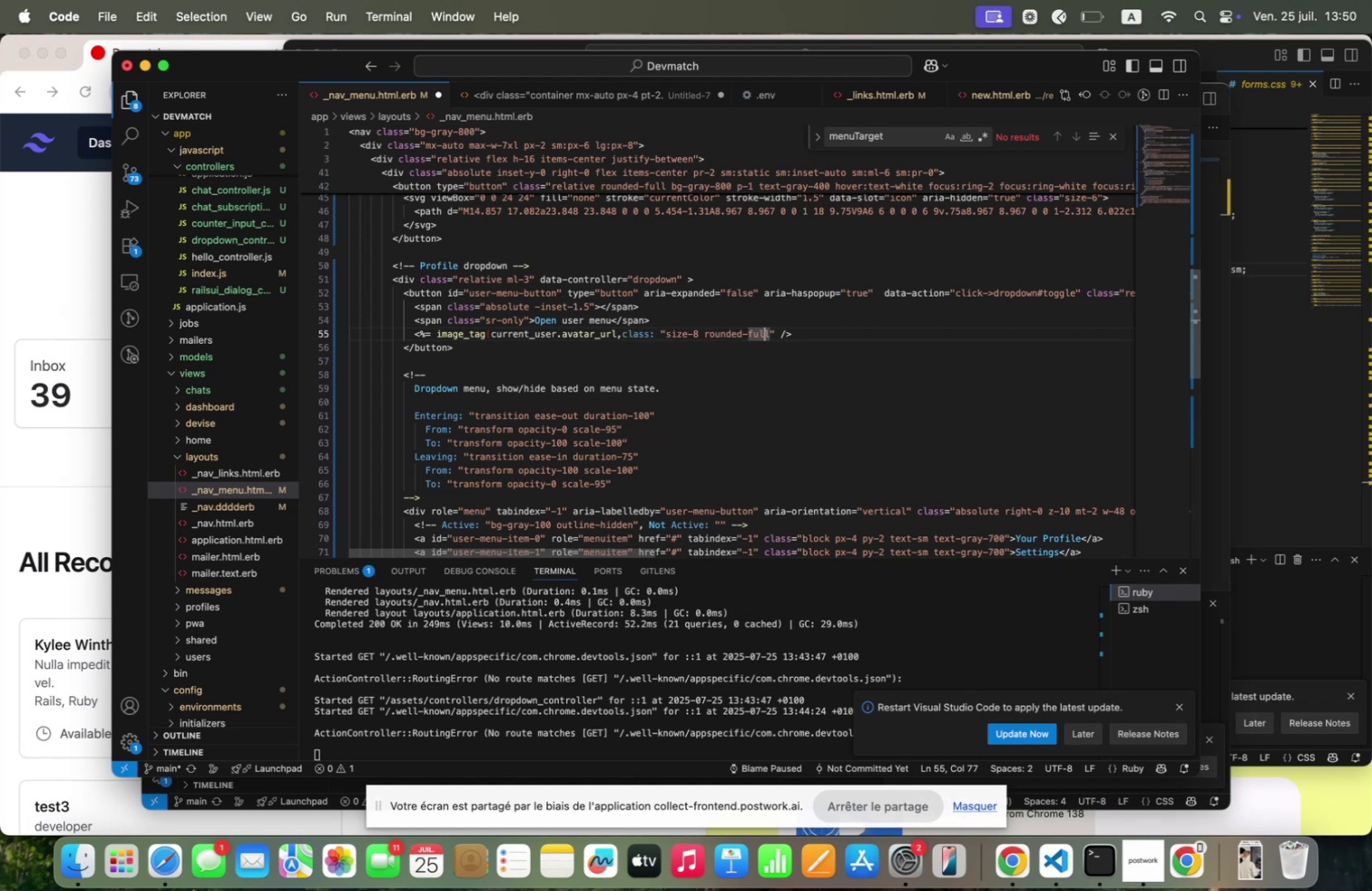 
hold_key(key=ArrowRight, duration=0.6)
 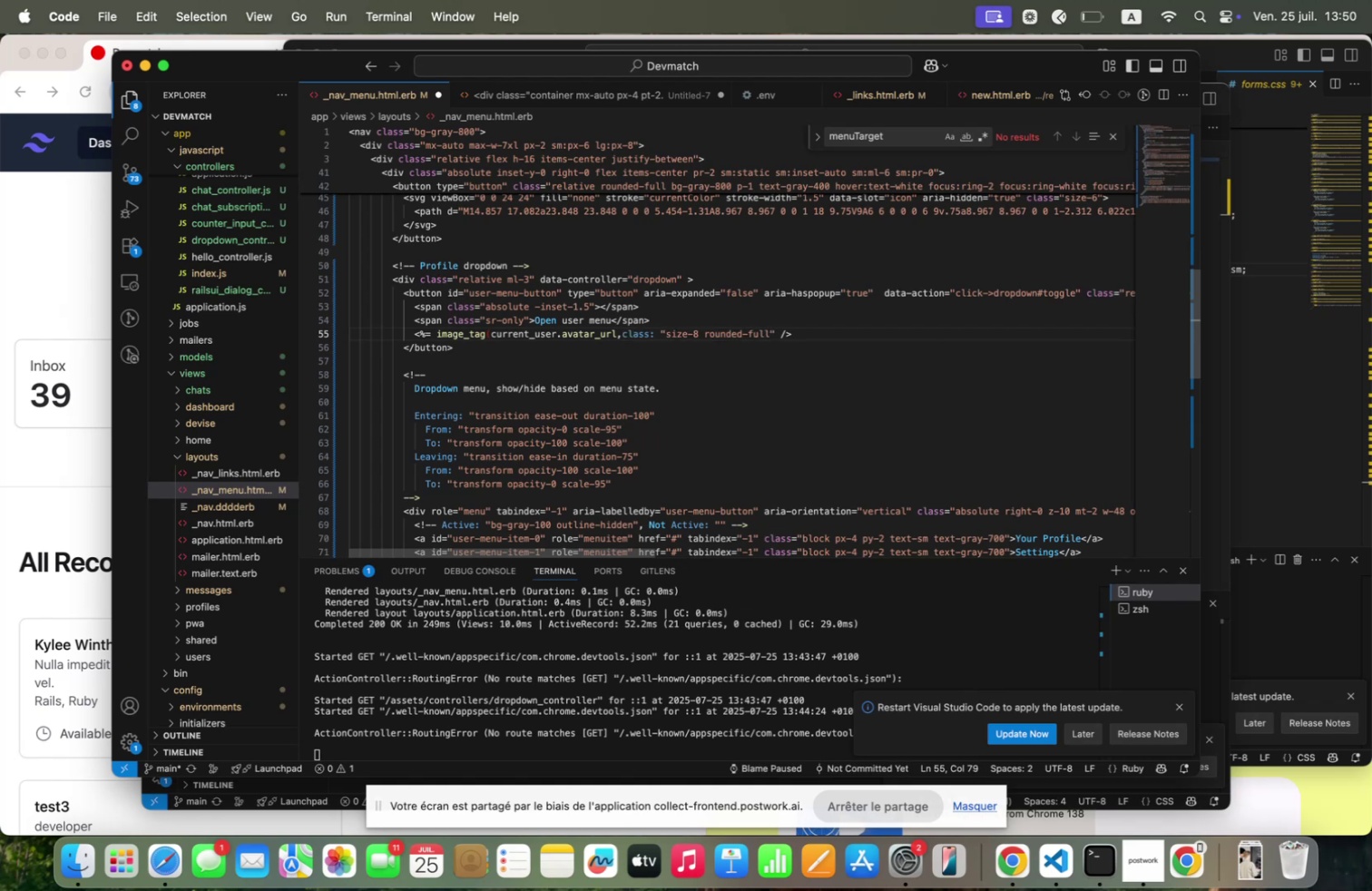 
key(Minus)
 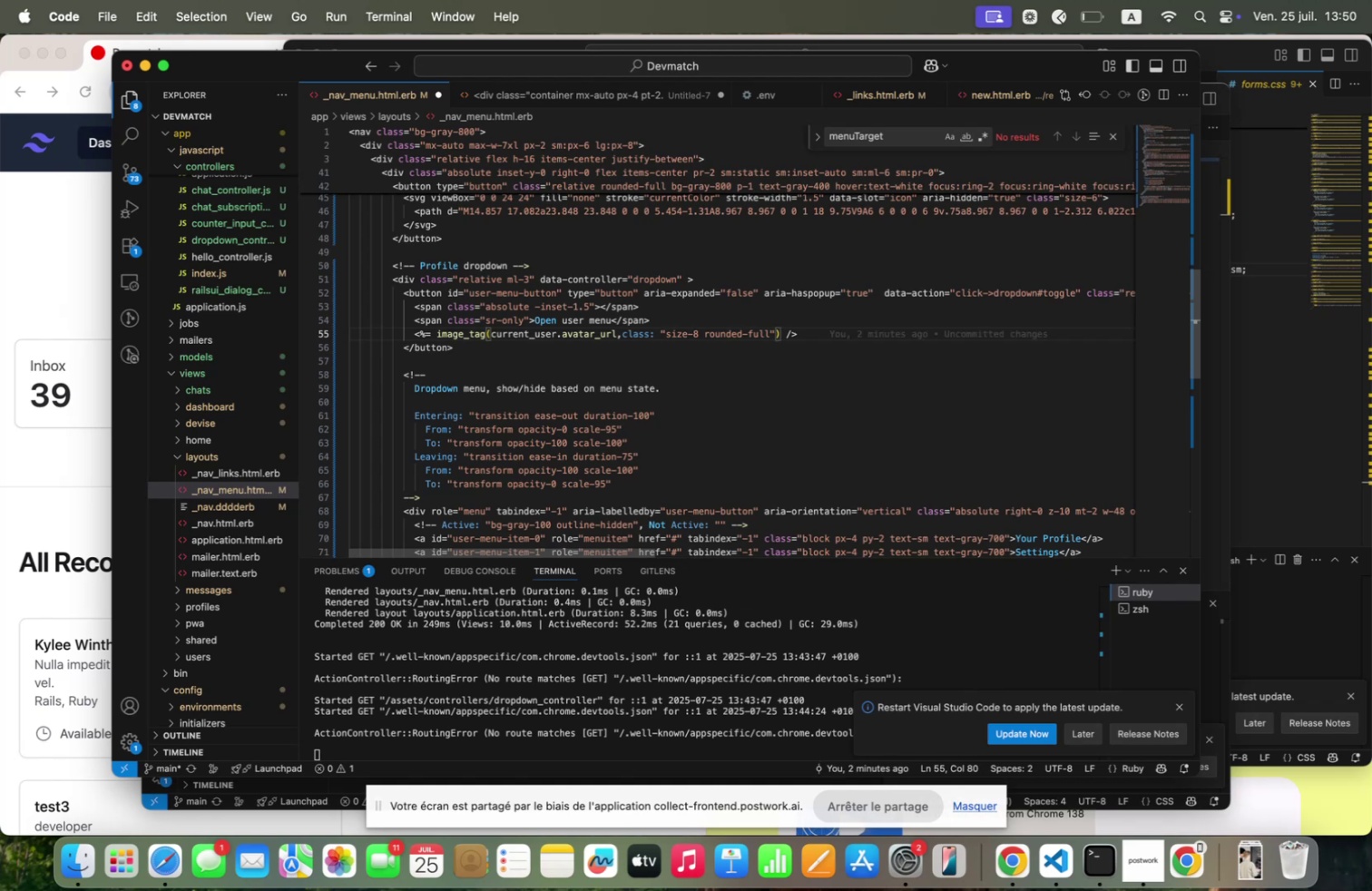 
wait(11.93)
 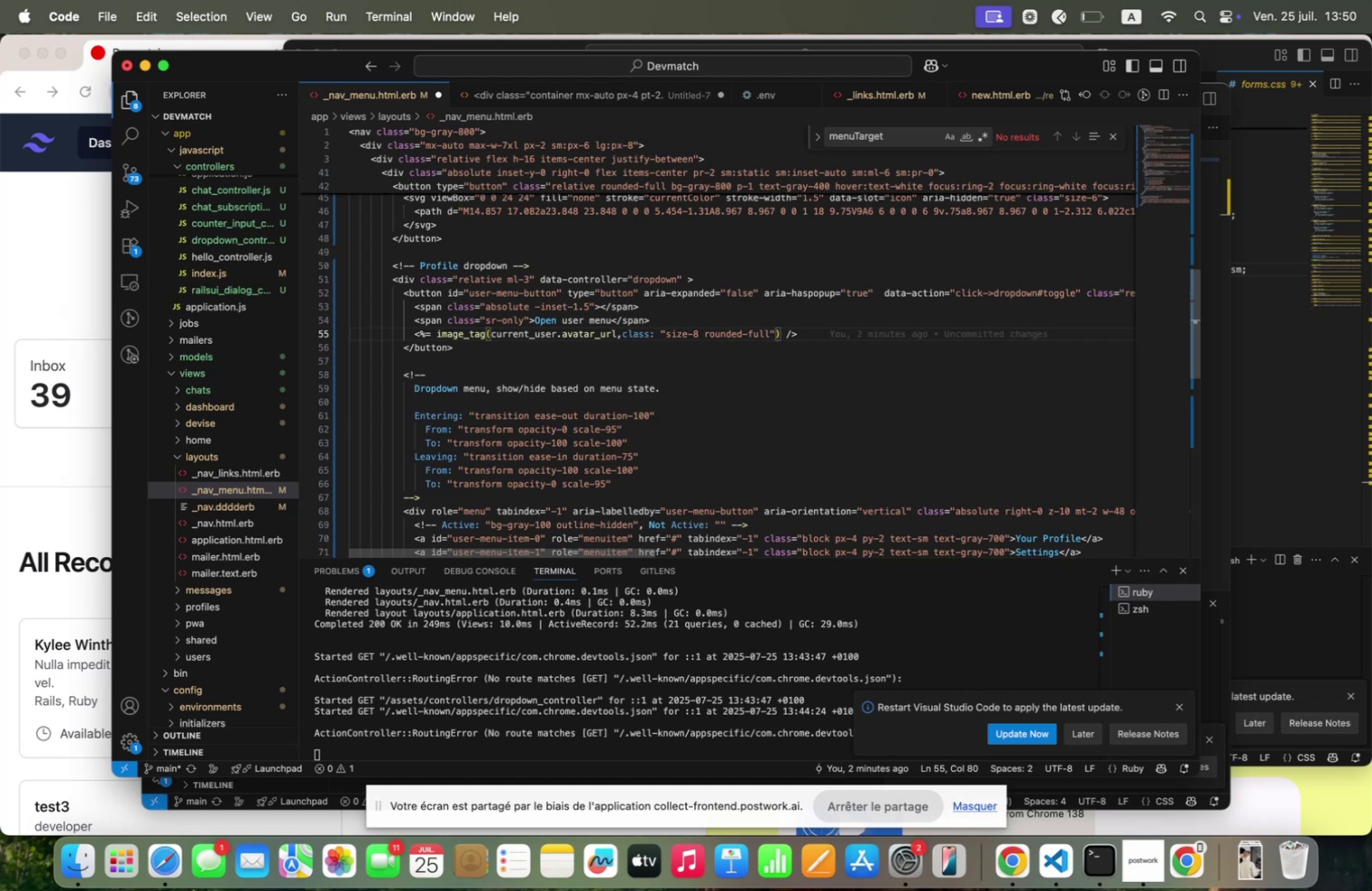 
scroll: coordinate [519, 494], scroll_direction: down, amount: 4.0
 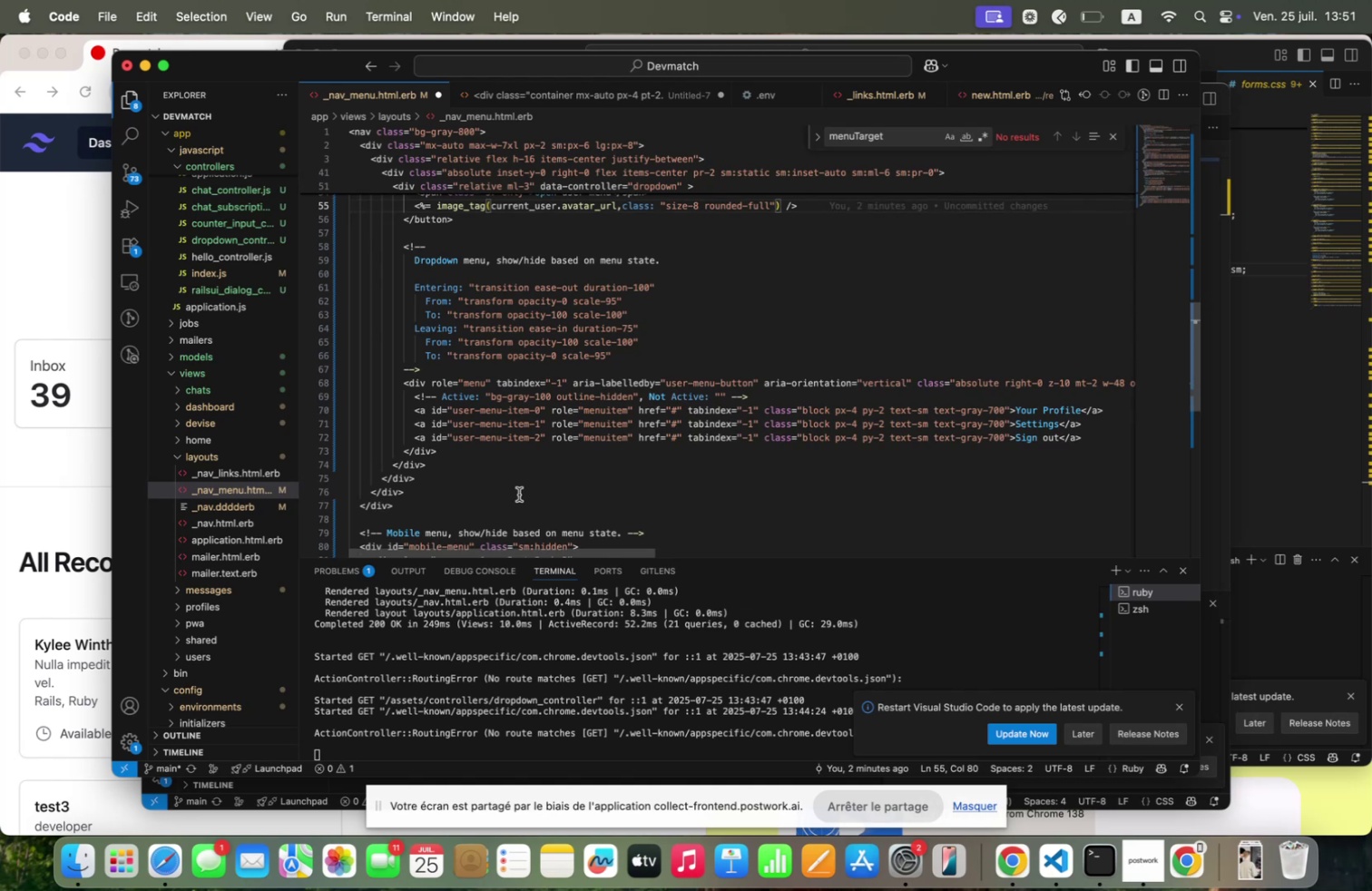 
wait(27.49)
 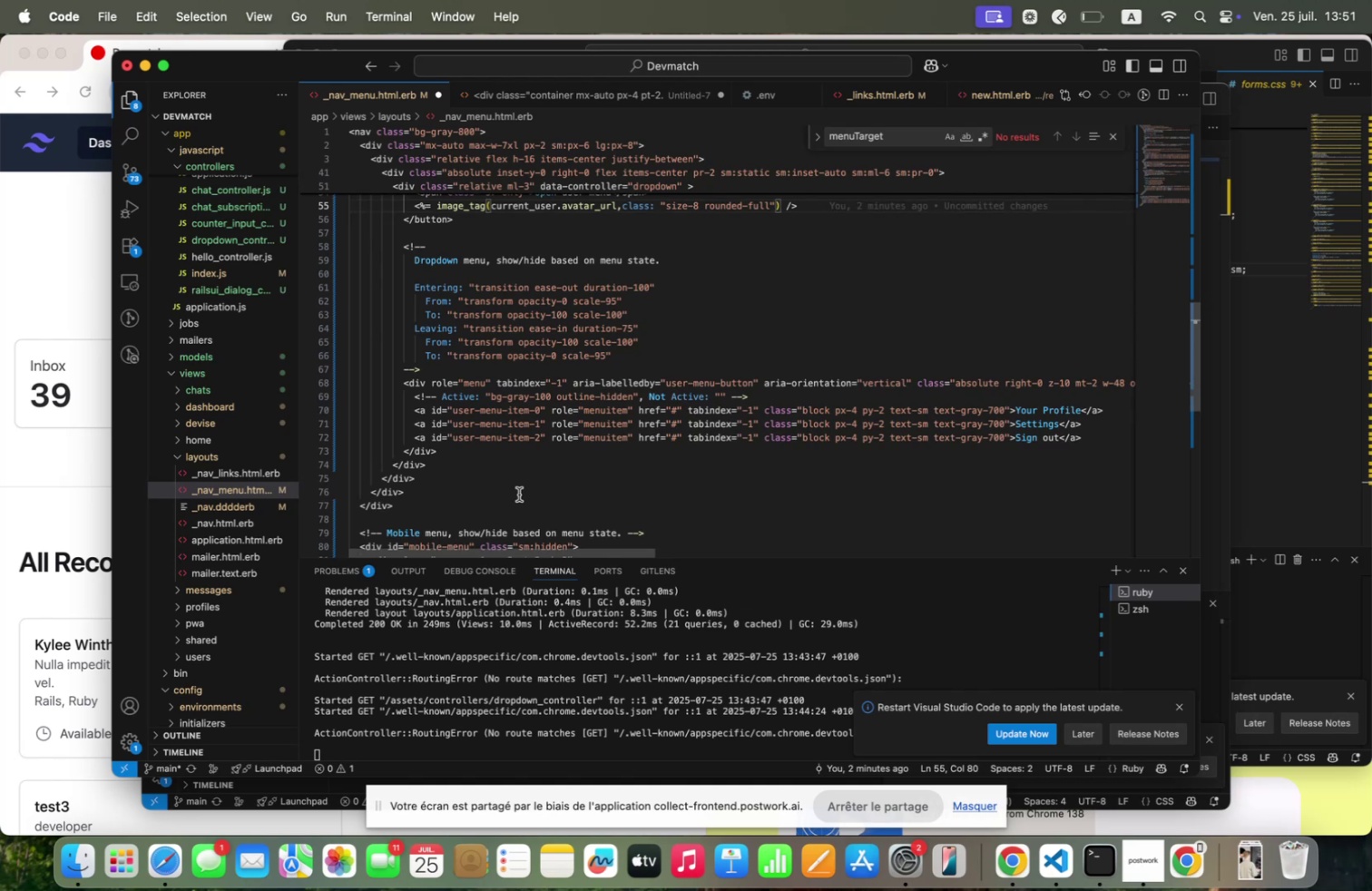 
scroll: coordinate [550, 390], scroll_direction: up, amount: 50.0
 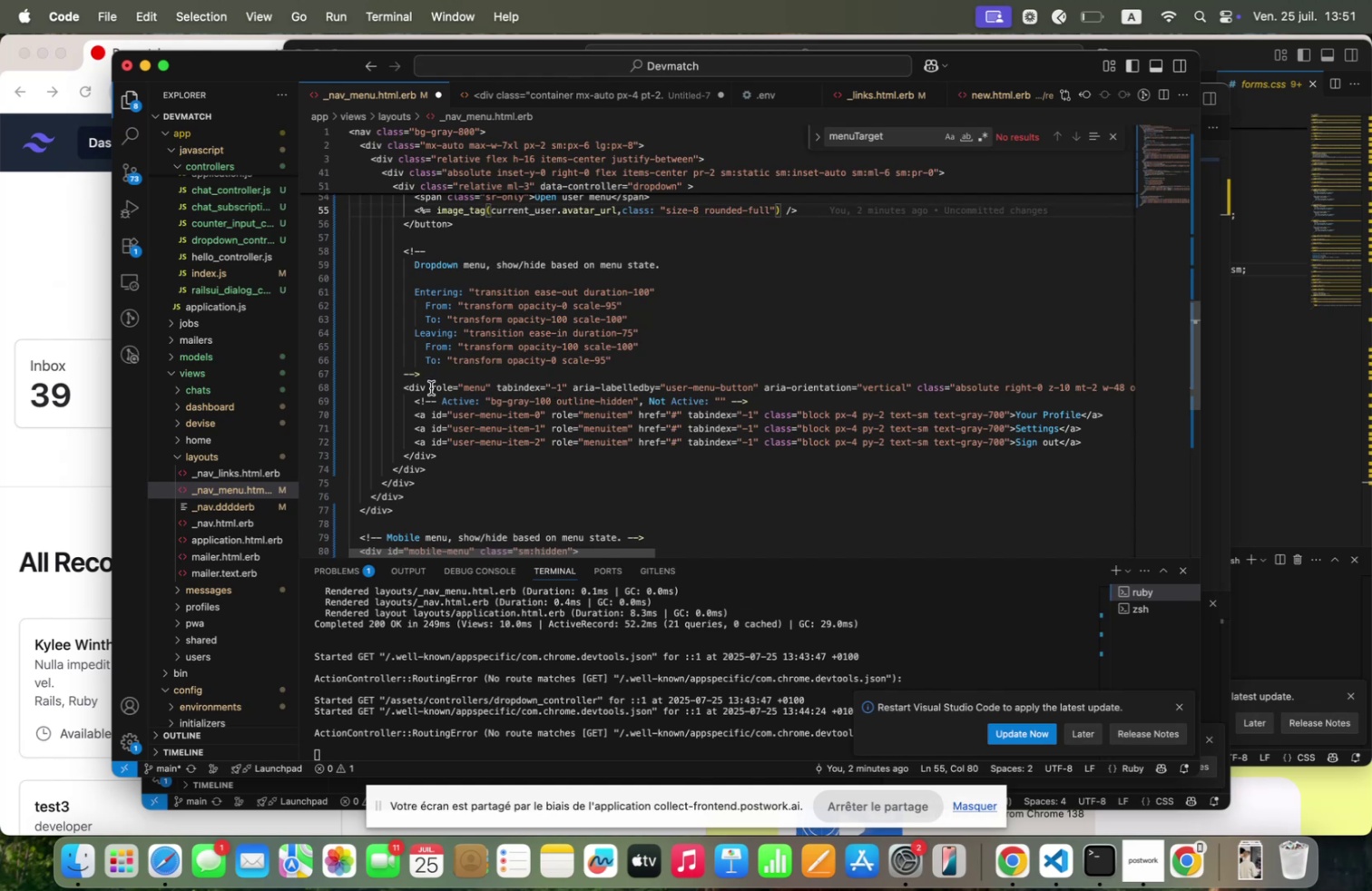 
left_click([431, 387])
 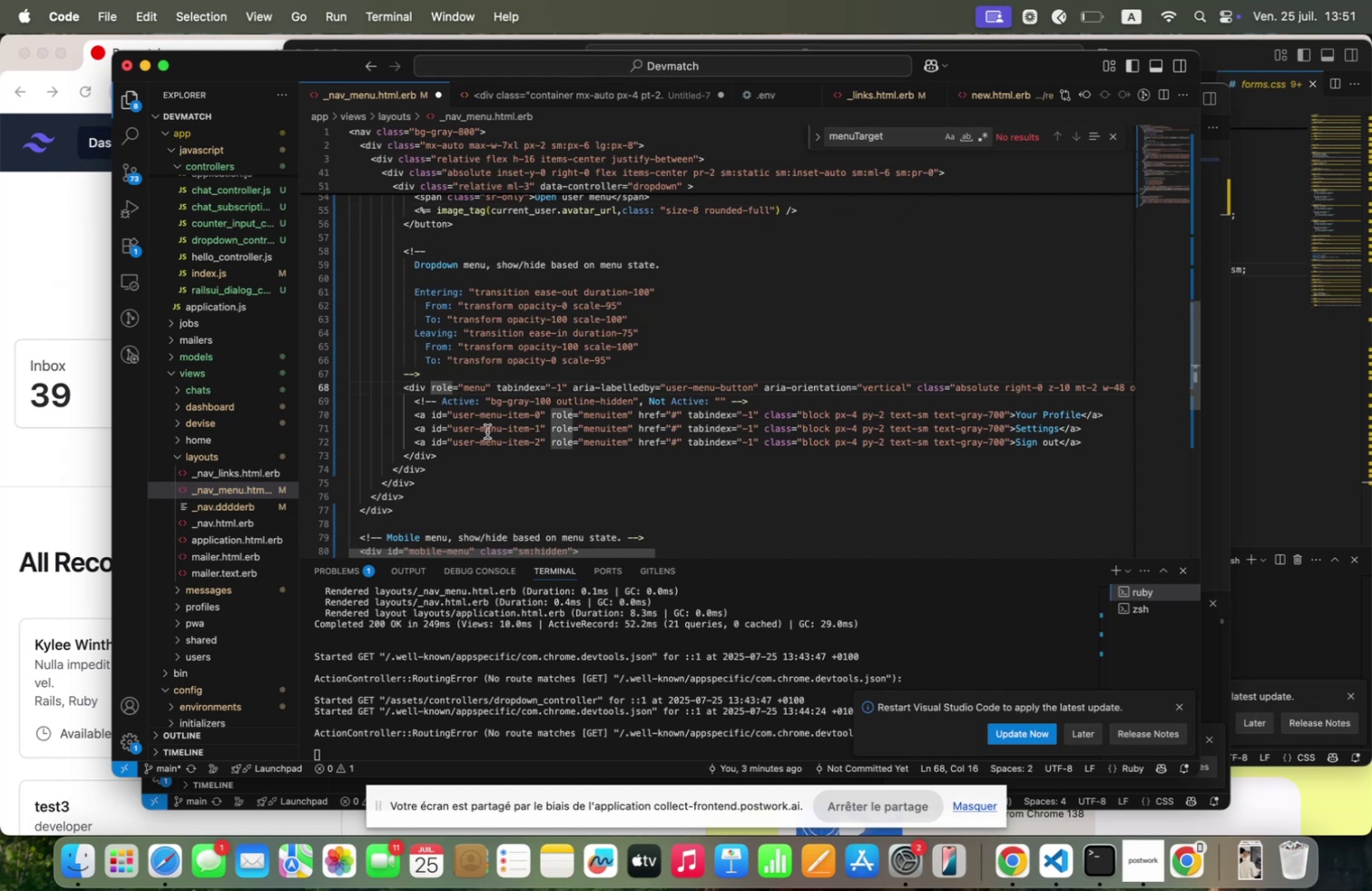 
type(dqtq=dr)
 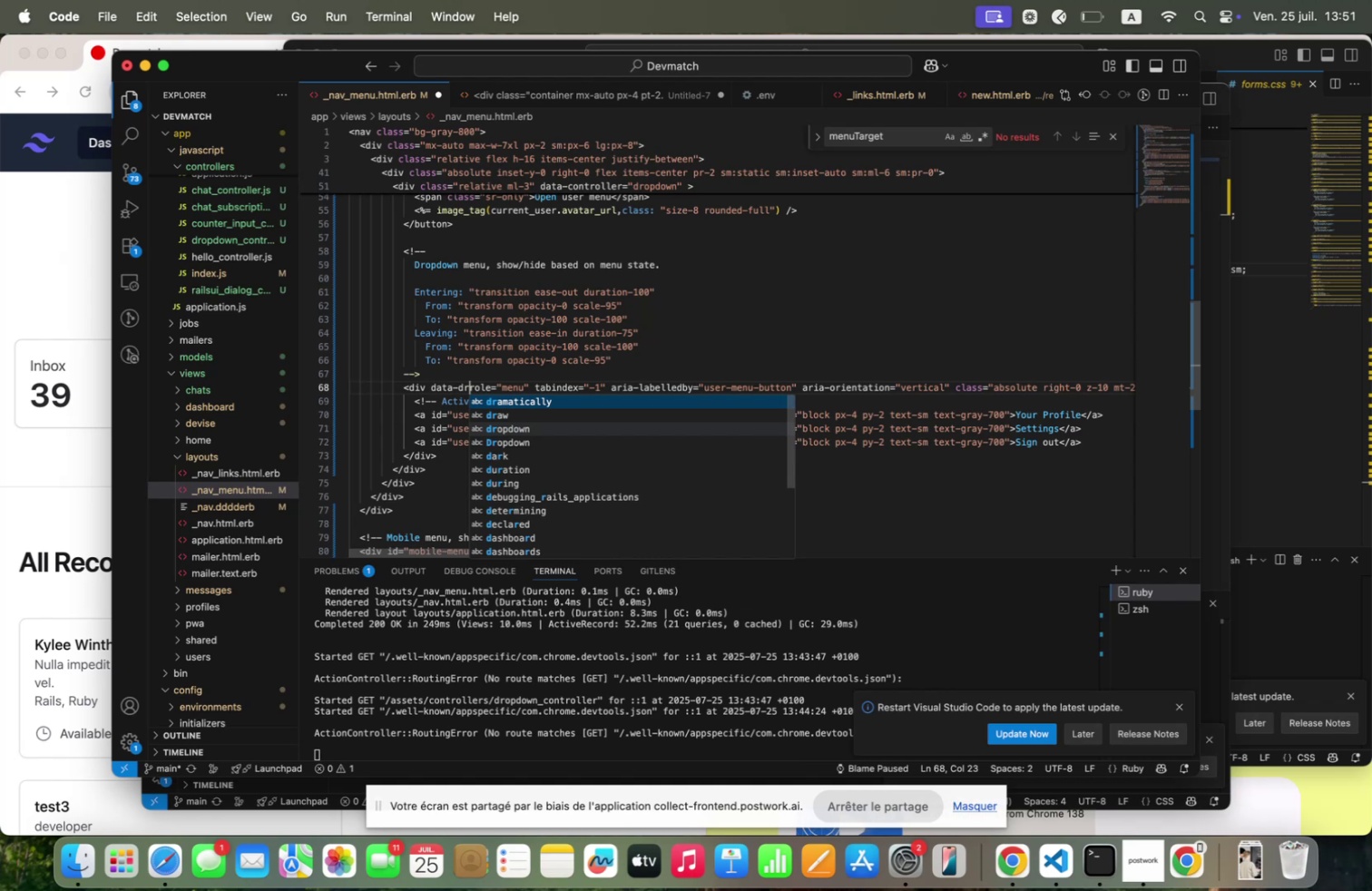 
key(Enter)
 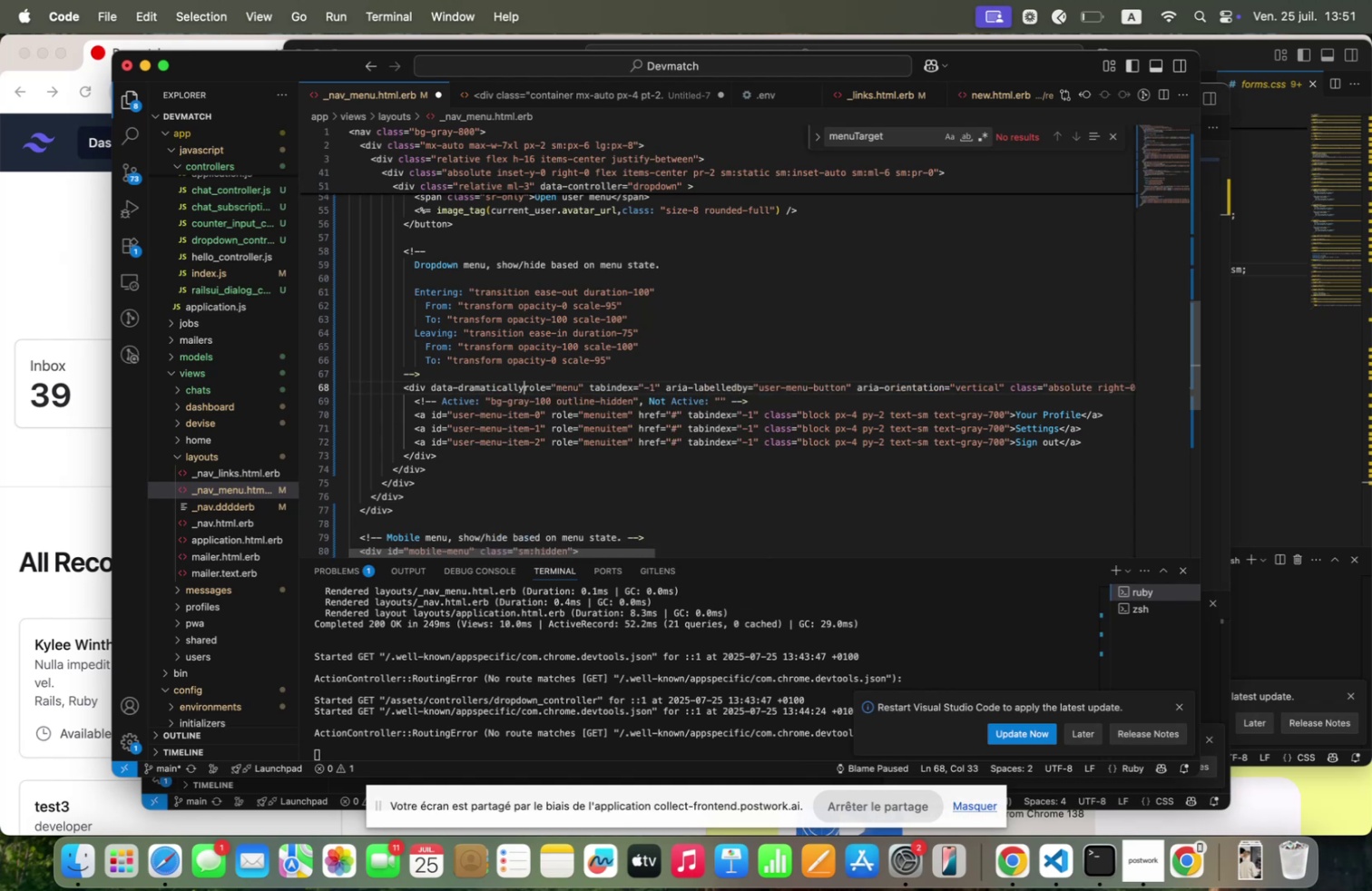 
type(=)
key(Backspace)
key(Backspace)
type(opdozn=tqrget/33 )
 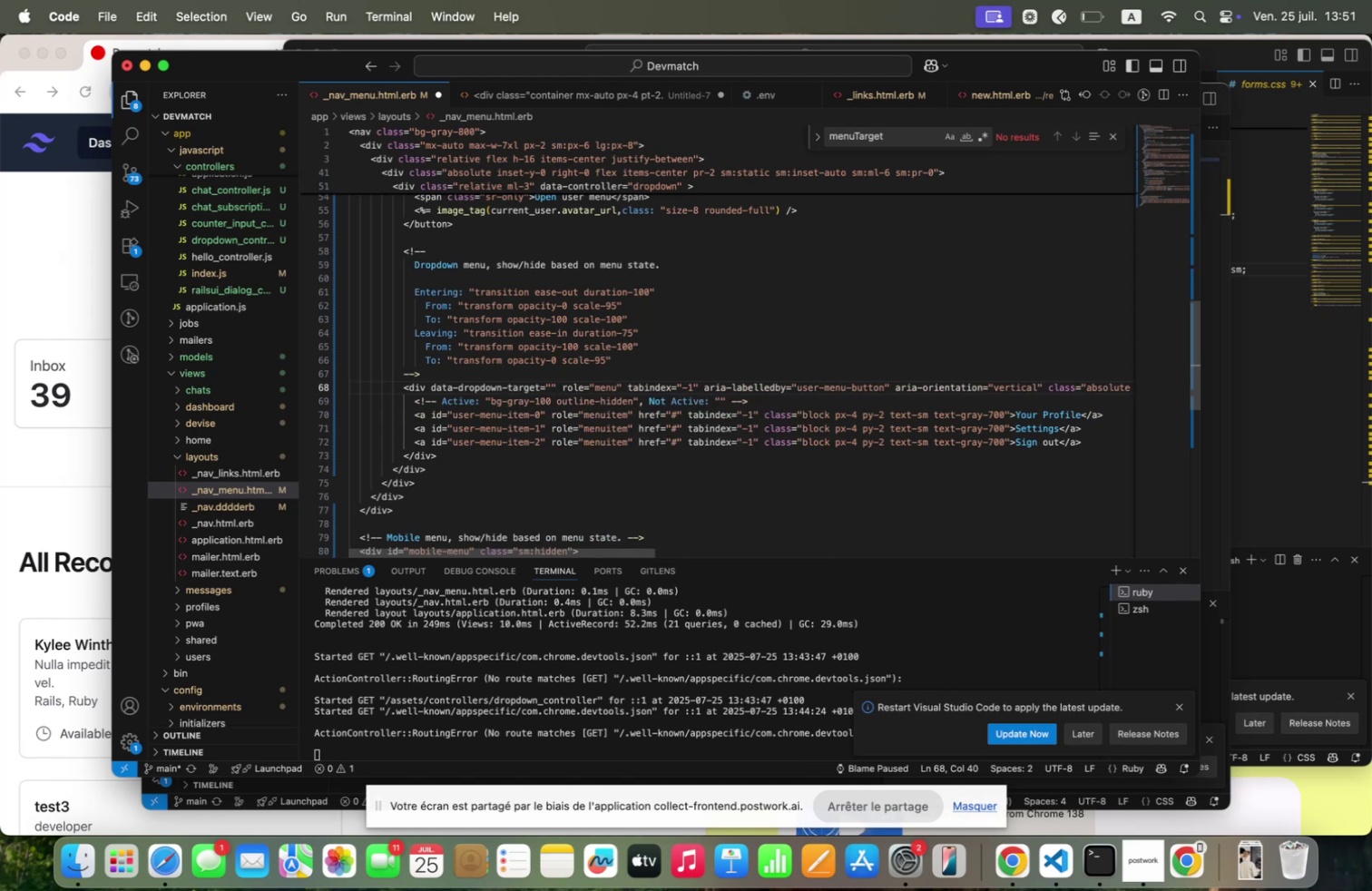 
key(ArrowLeft)
 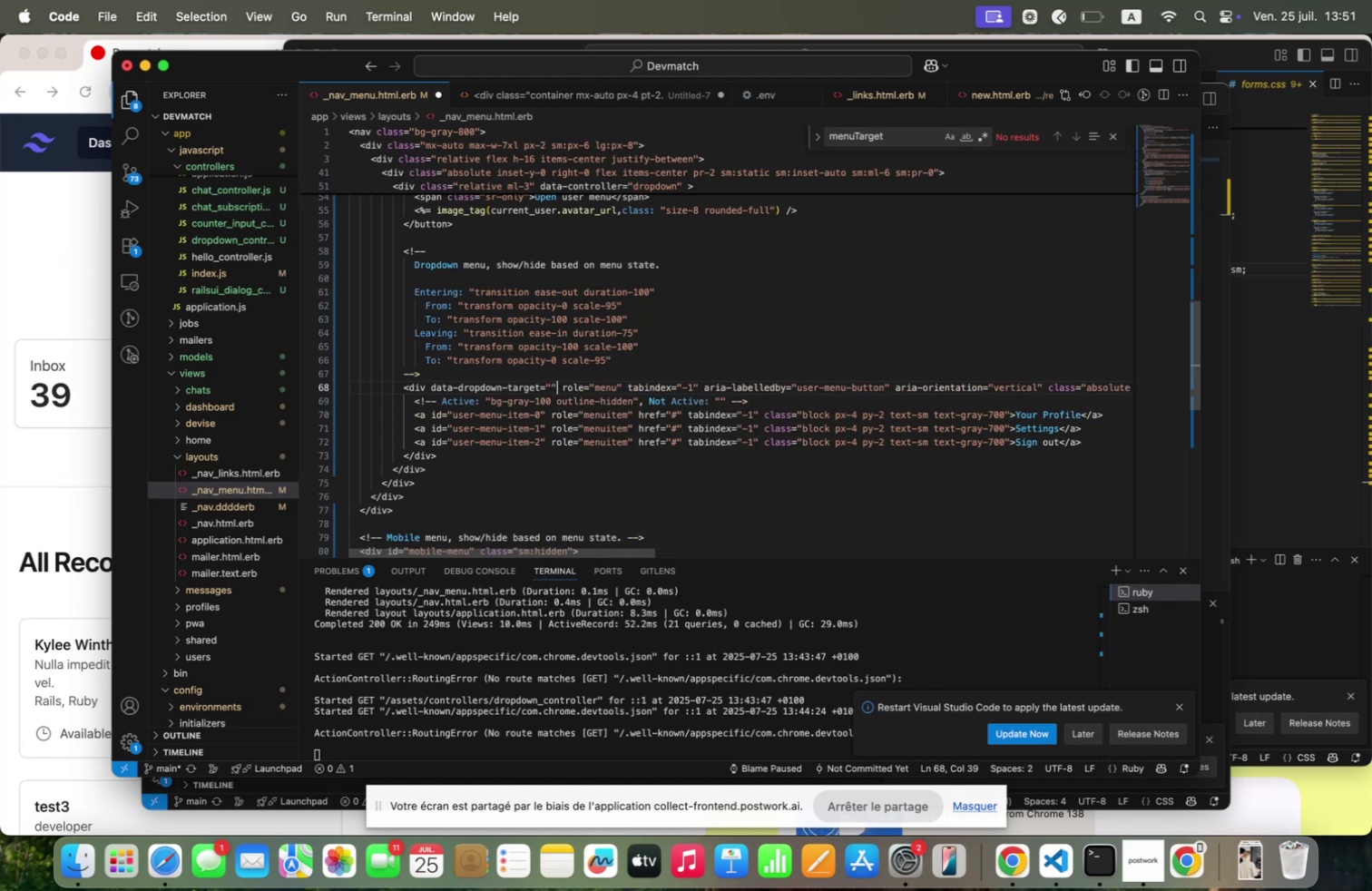 
key(ArrowLeft)
 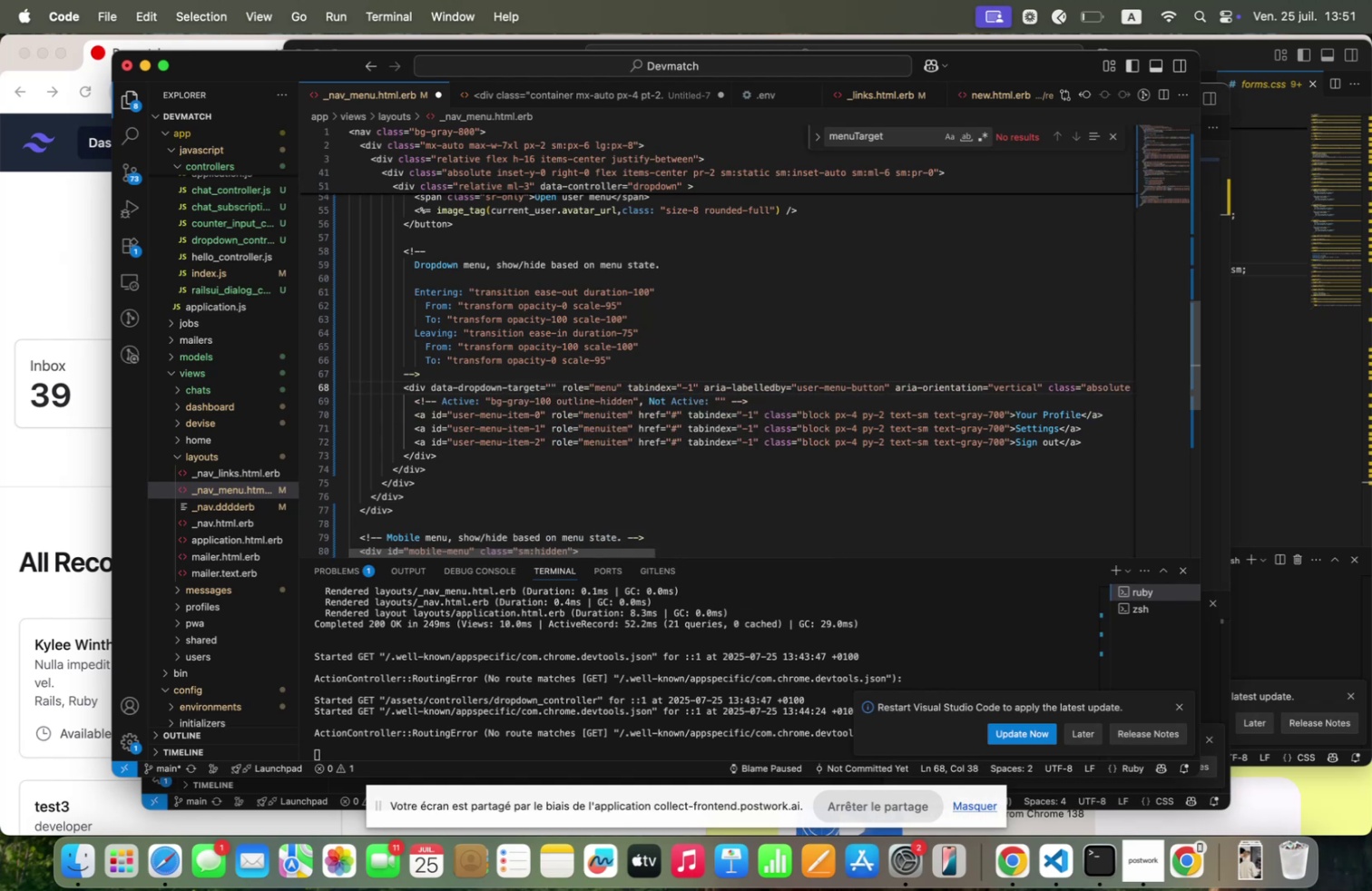 
type(;enu)
 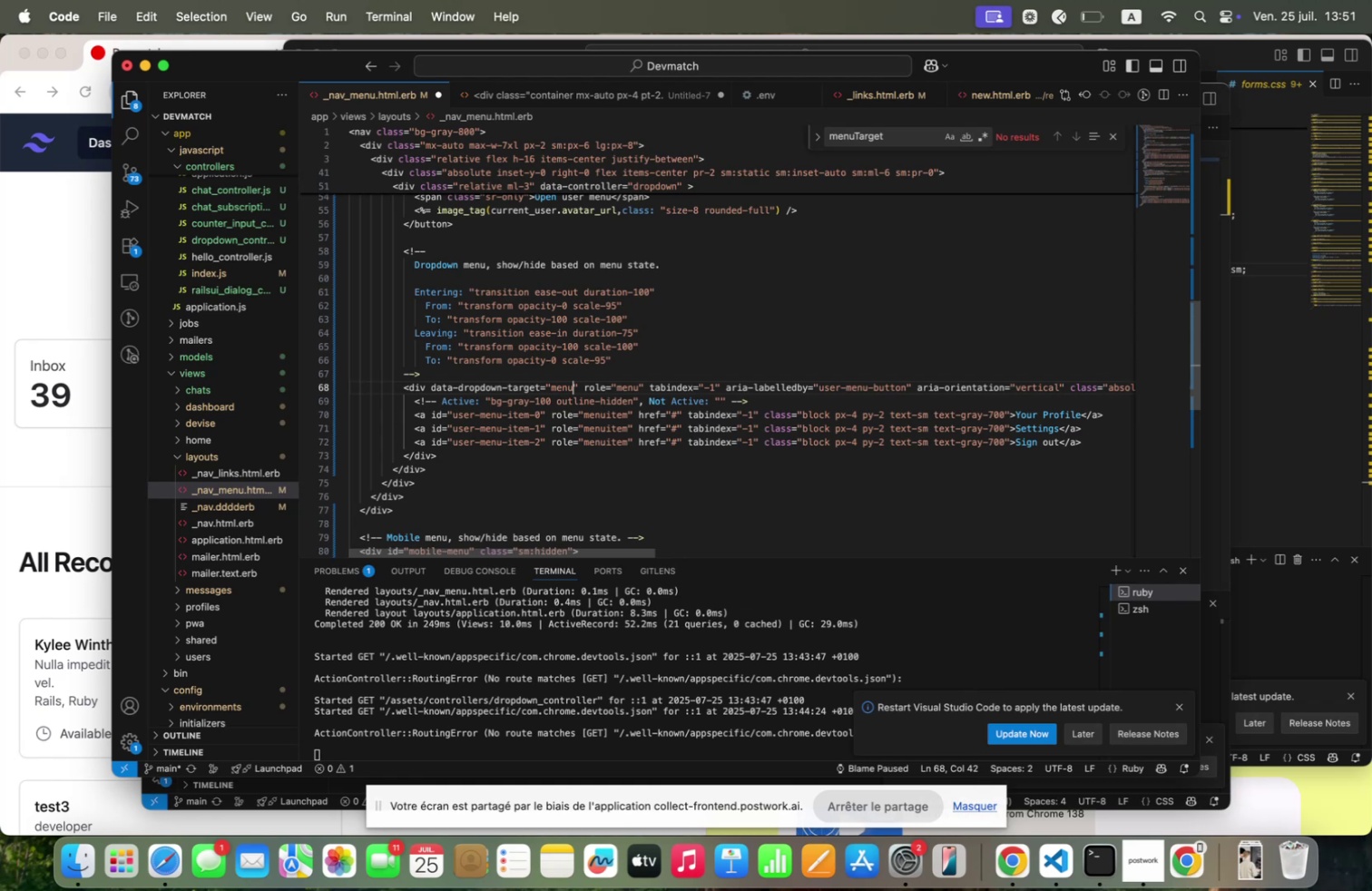 
wait(5.36)
 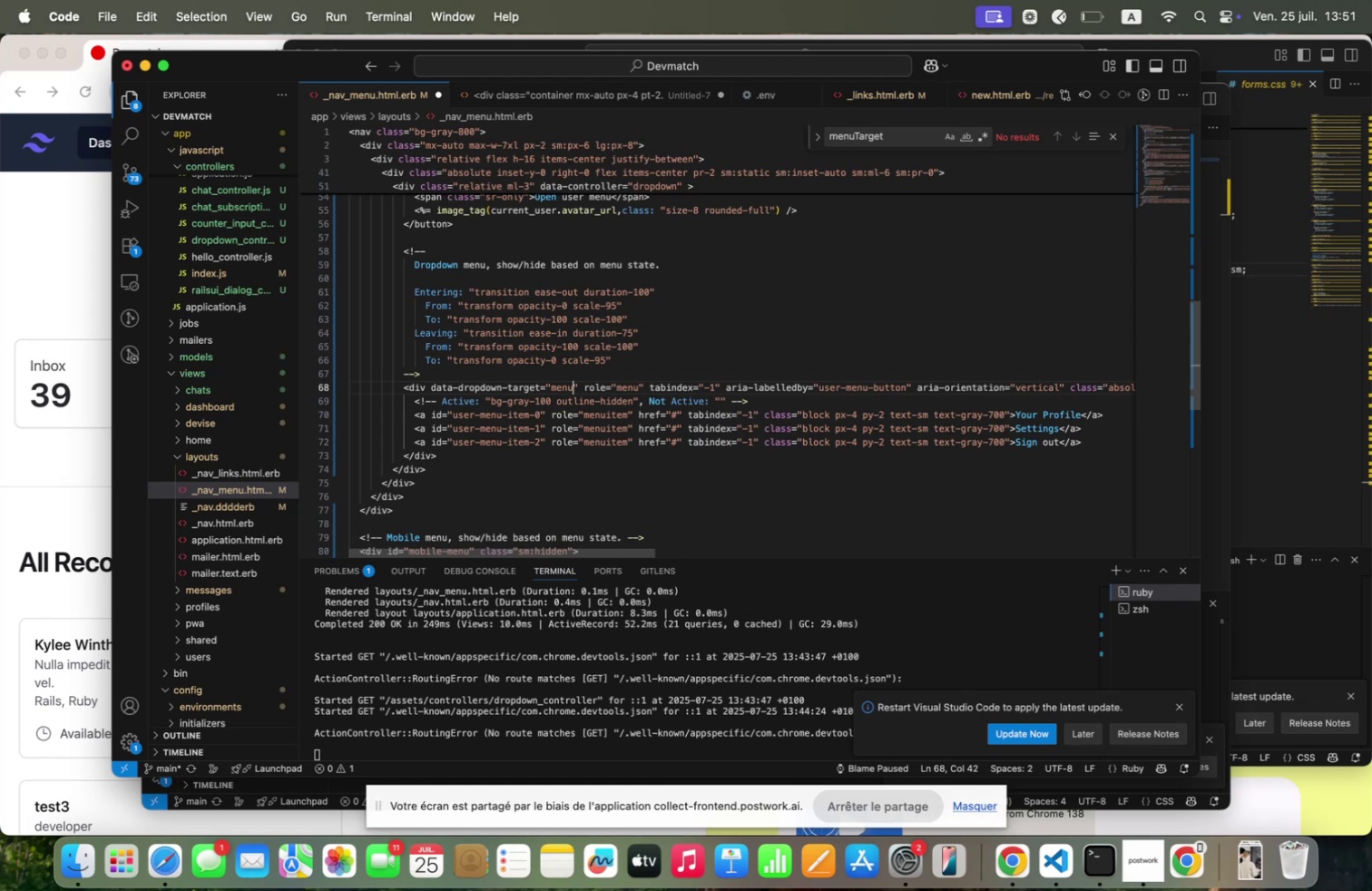 
key(ArrowRight)
 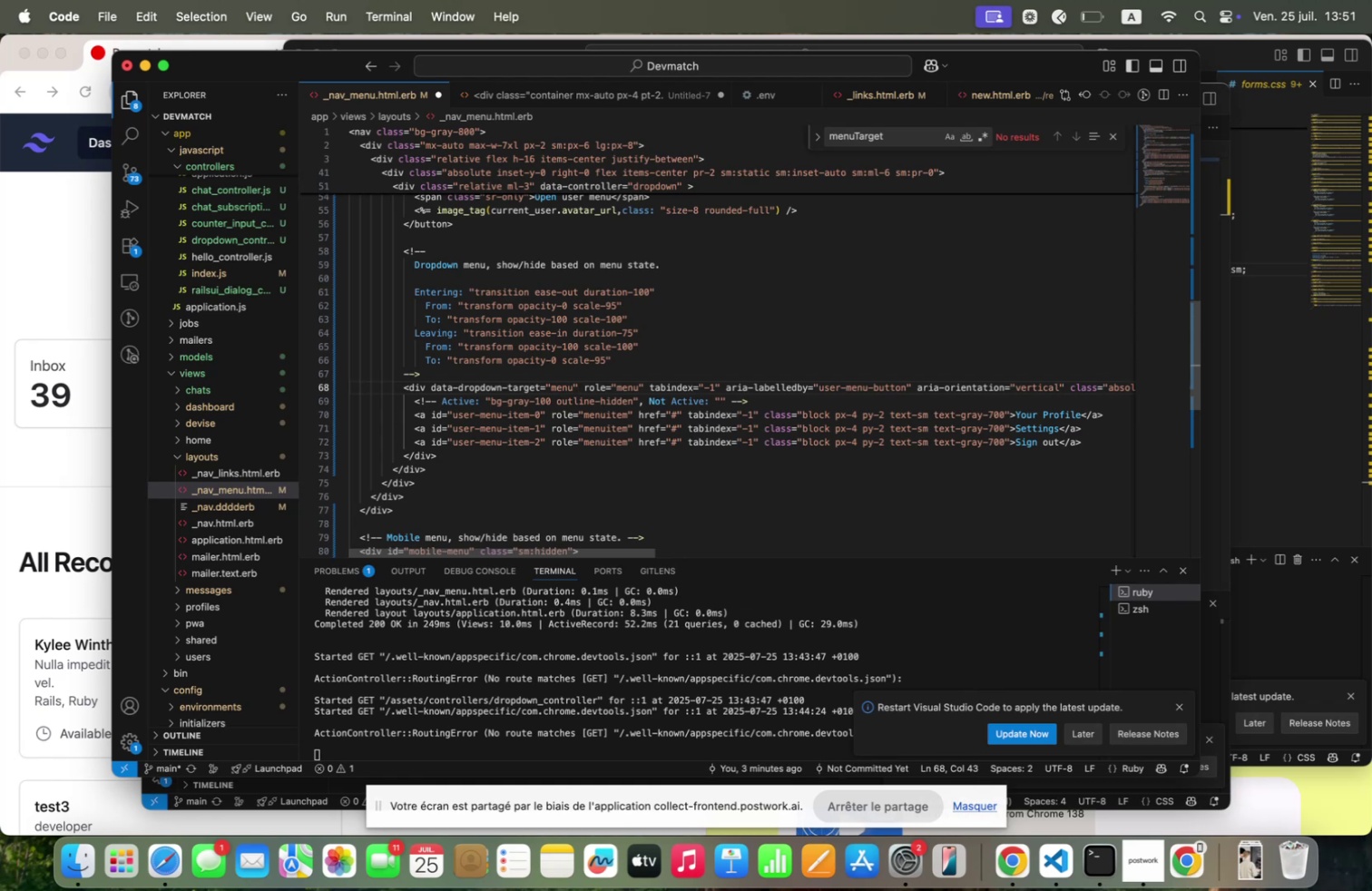 
scroll: coordinate [487, 431], scroll_direction: up, amount: 16.0
 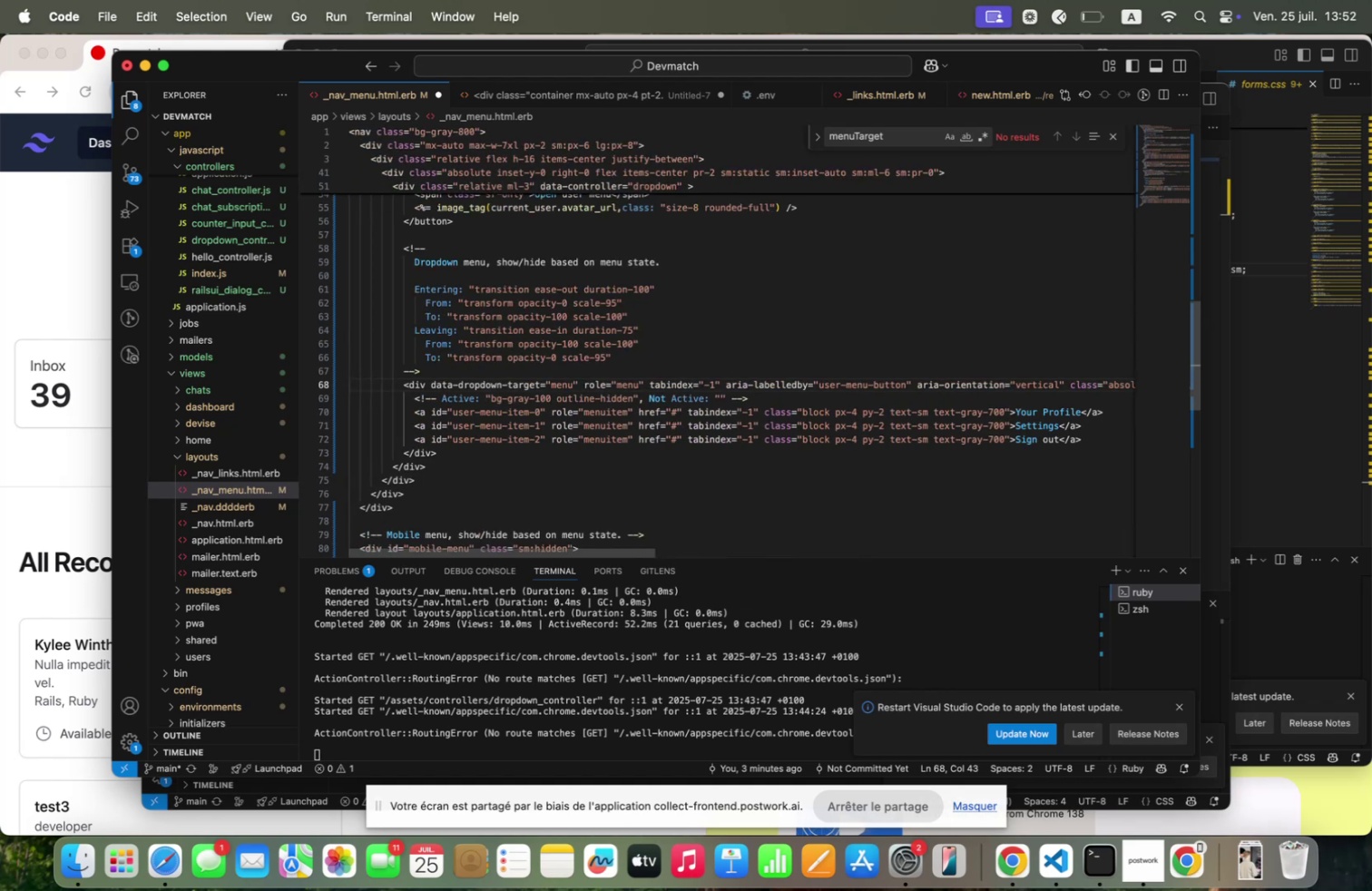 
type( id/3;enu=user)
 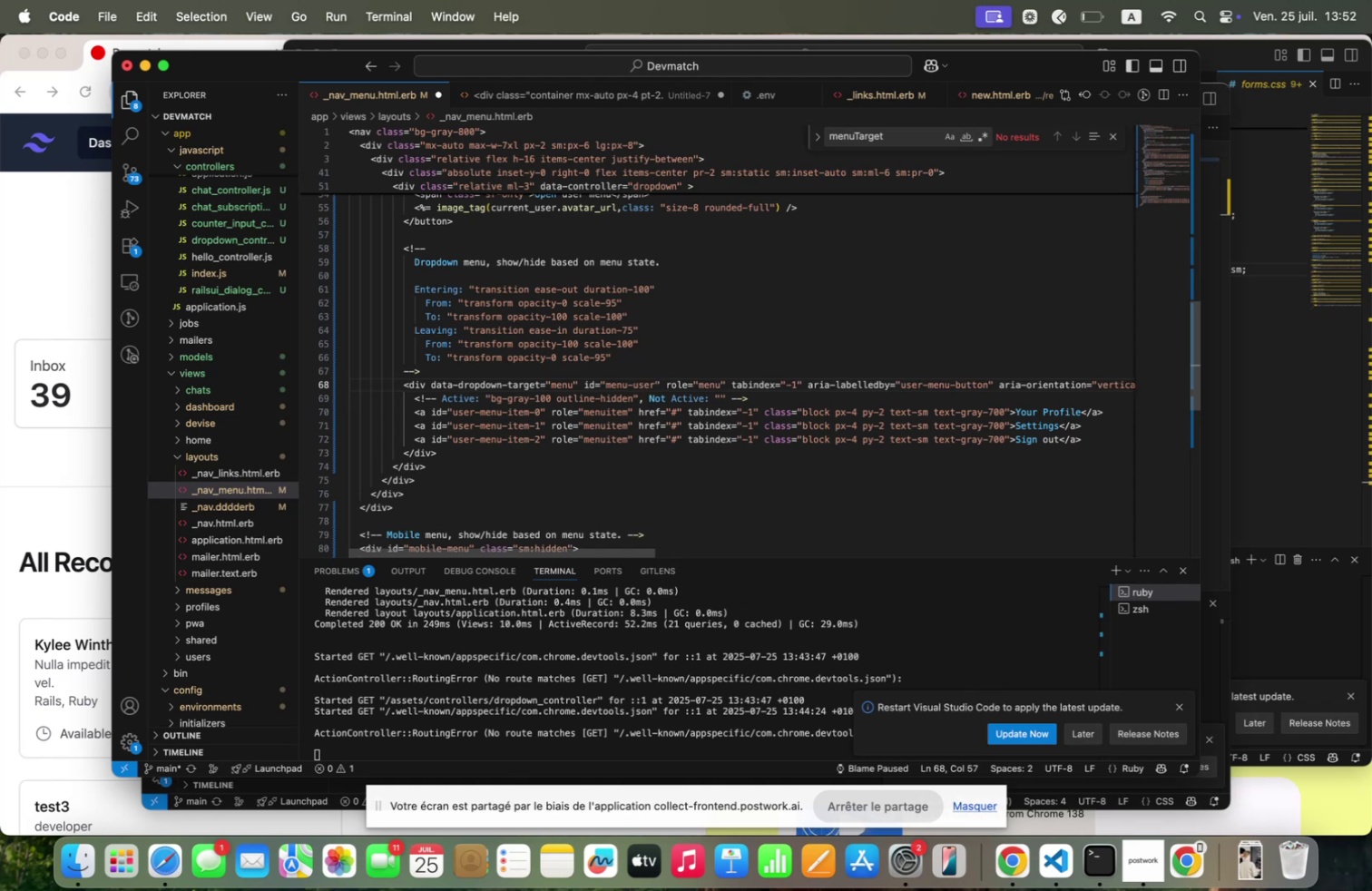 
scroll: coordinate [828, 445], scroll_direction: down, amount: 63.0
 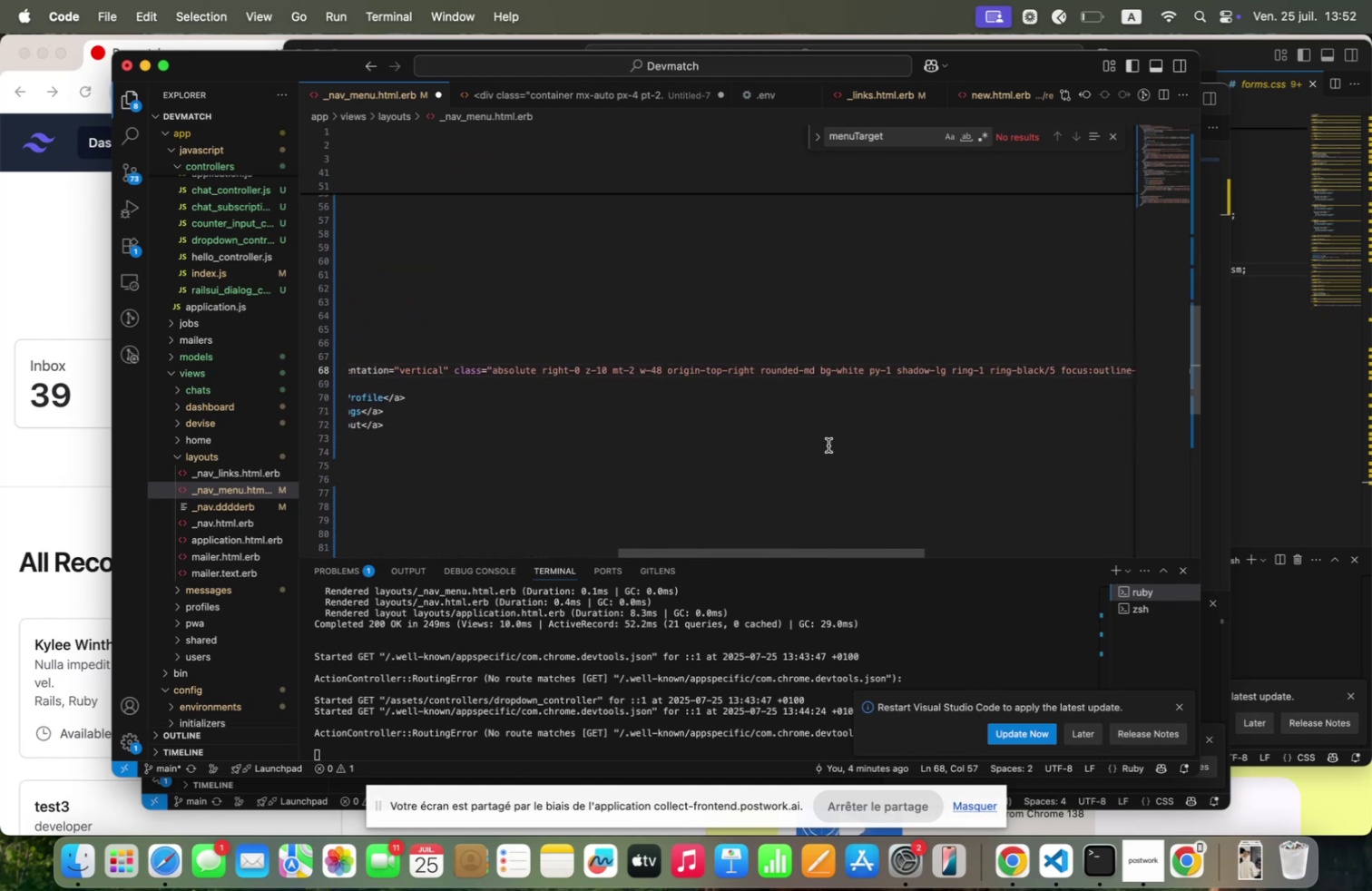 
scroll: coordinate [828, 445], scroll_direction: up, amount: 35.0
 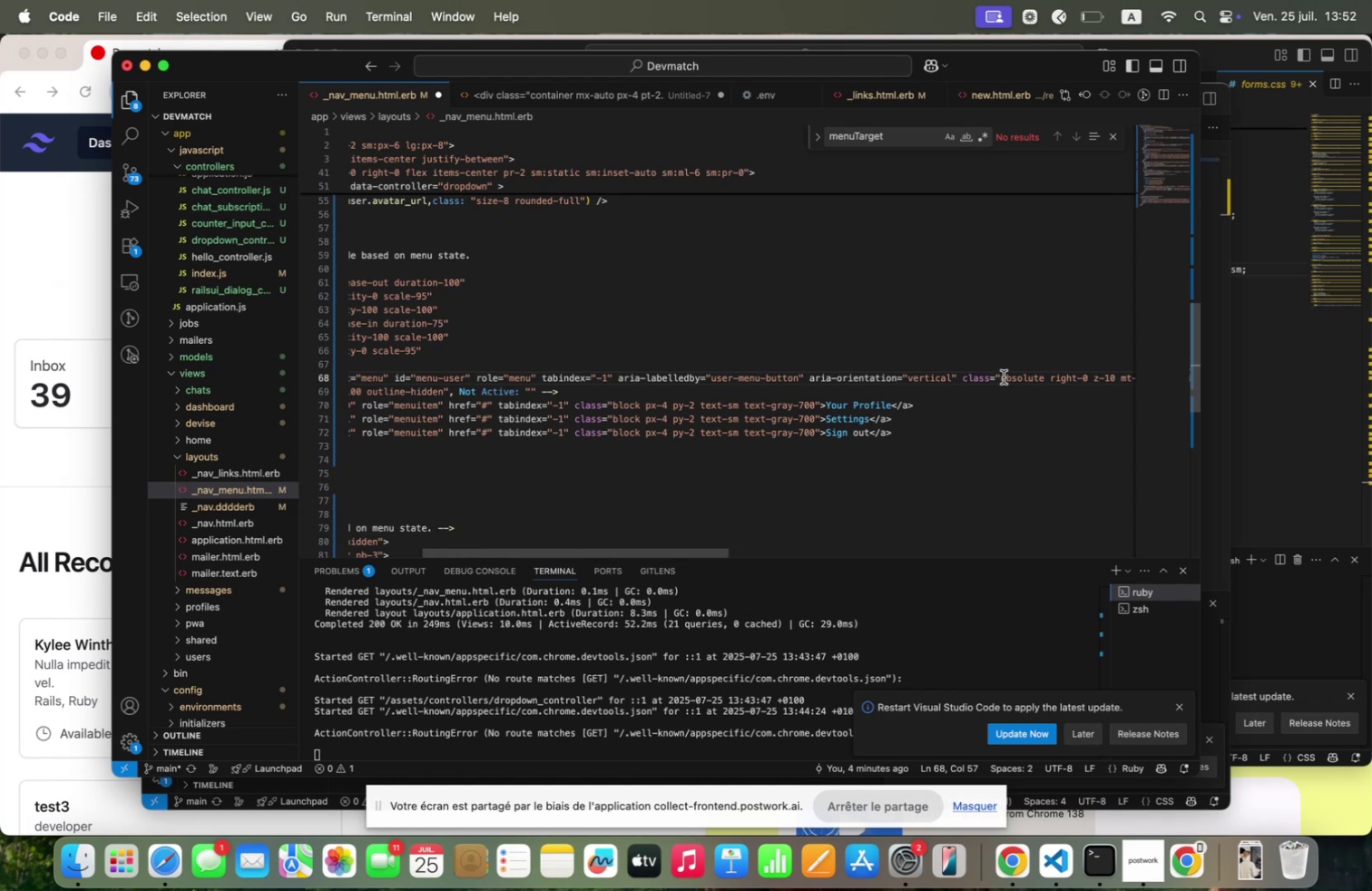 
left_click([1003, 377])
 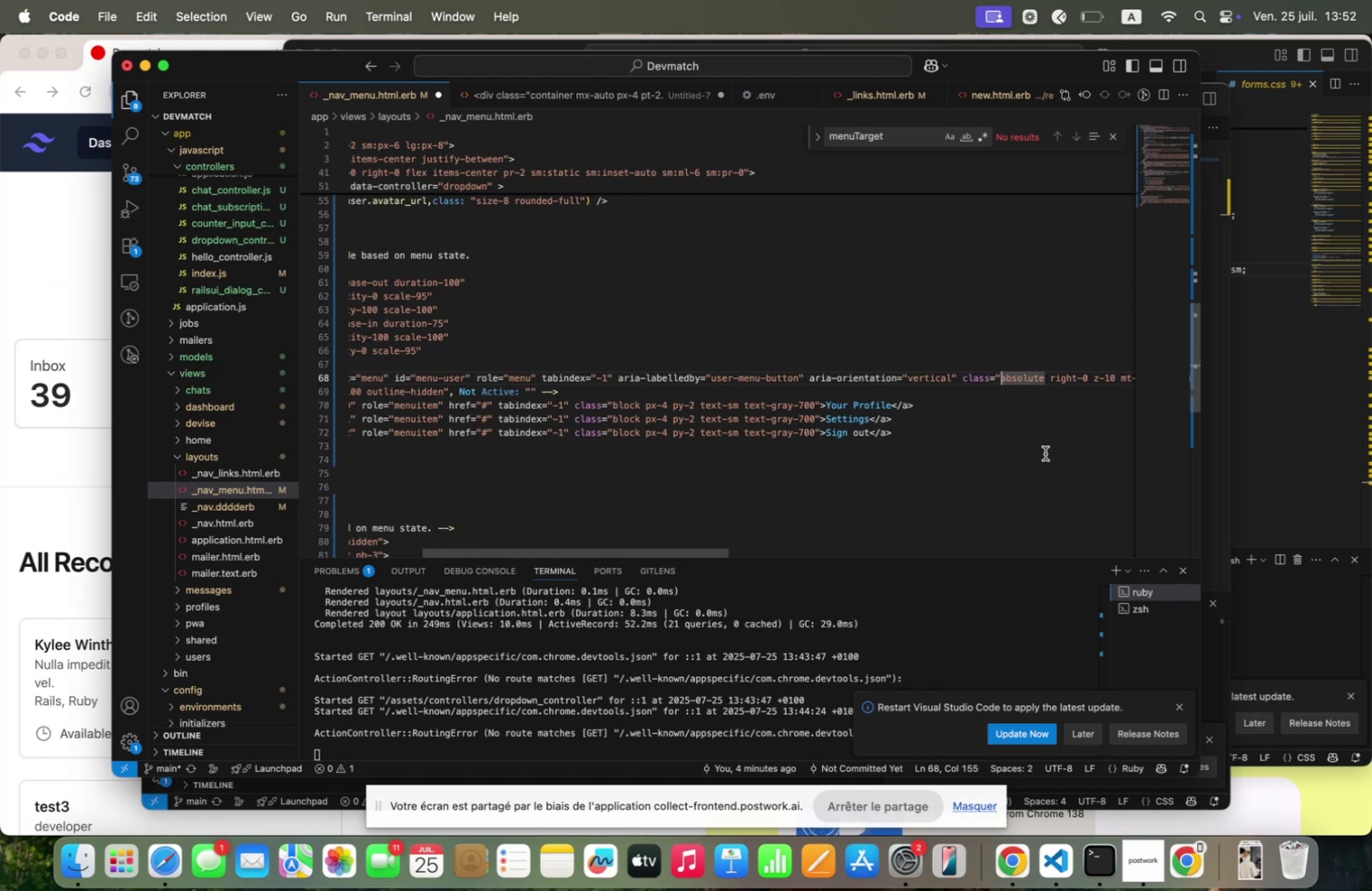 
type(hidden )
 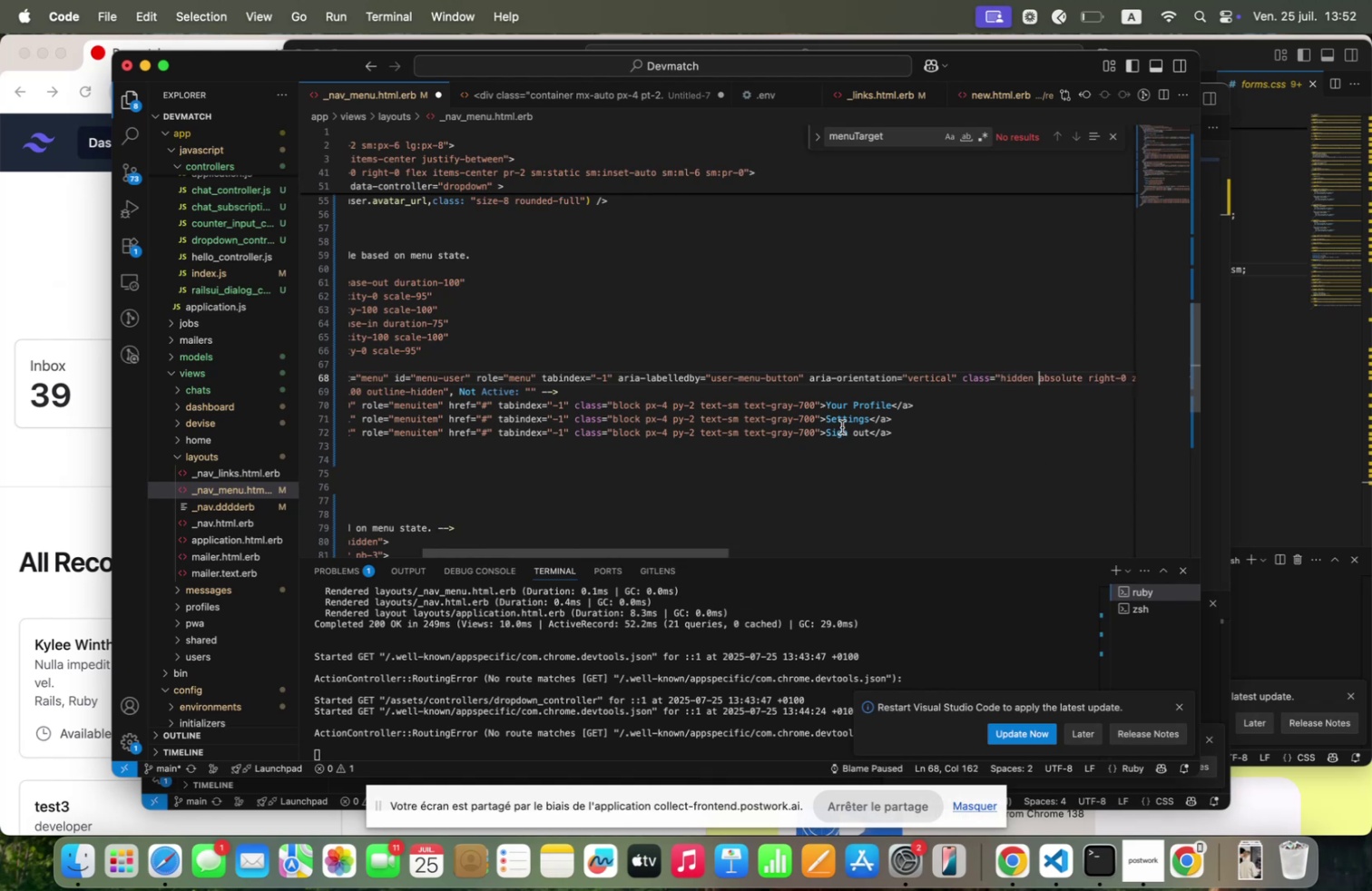 
wait(9.09)
 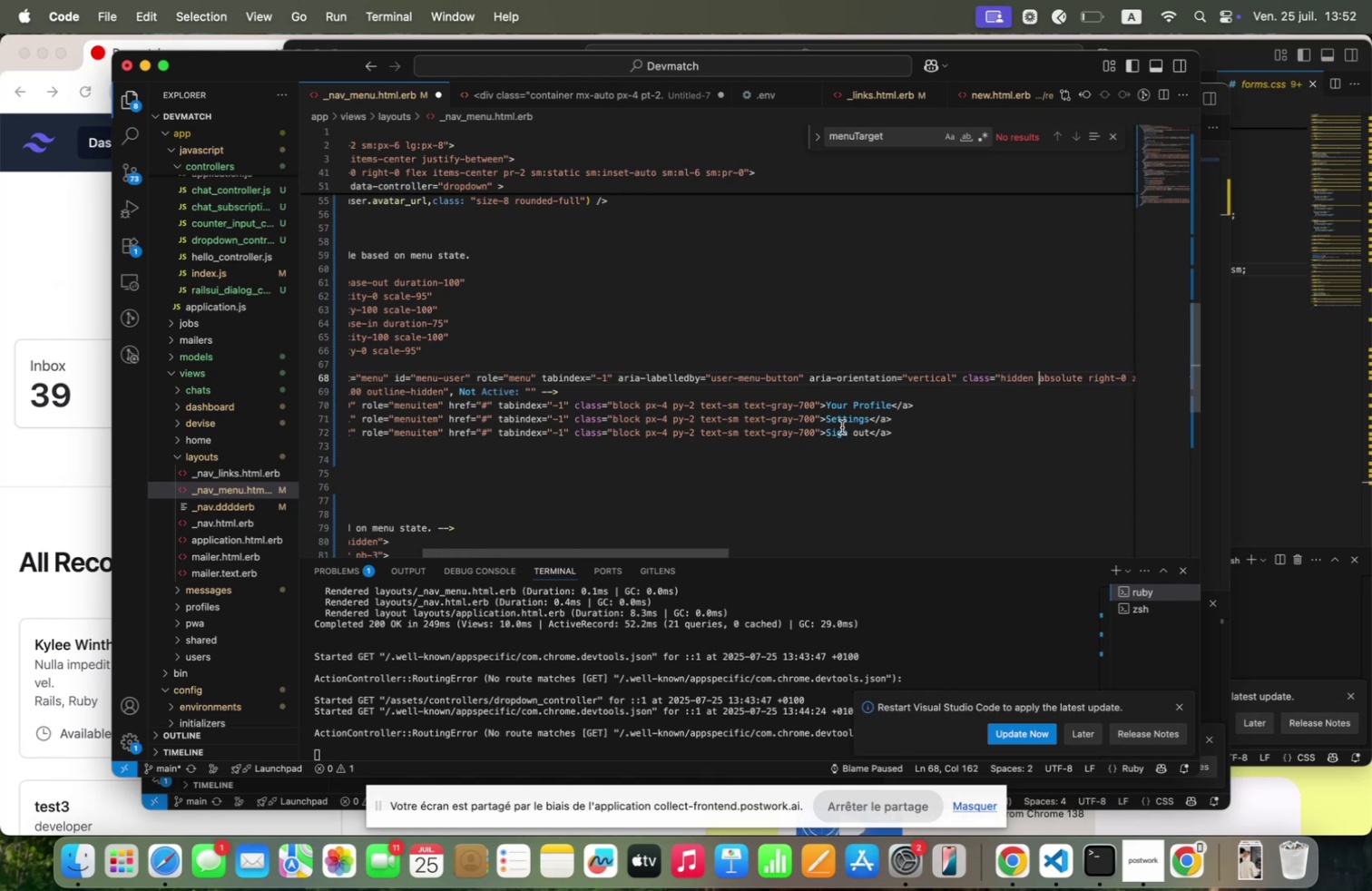 
left_click([748, 367])
 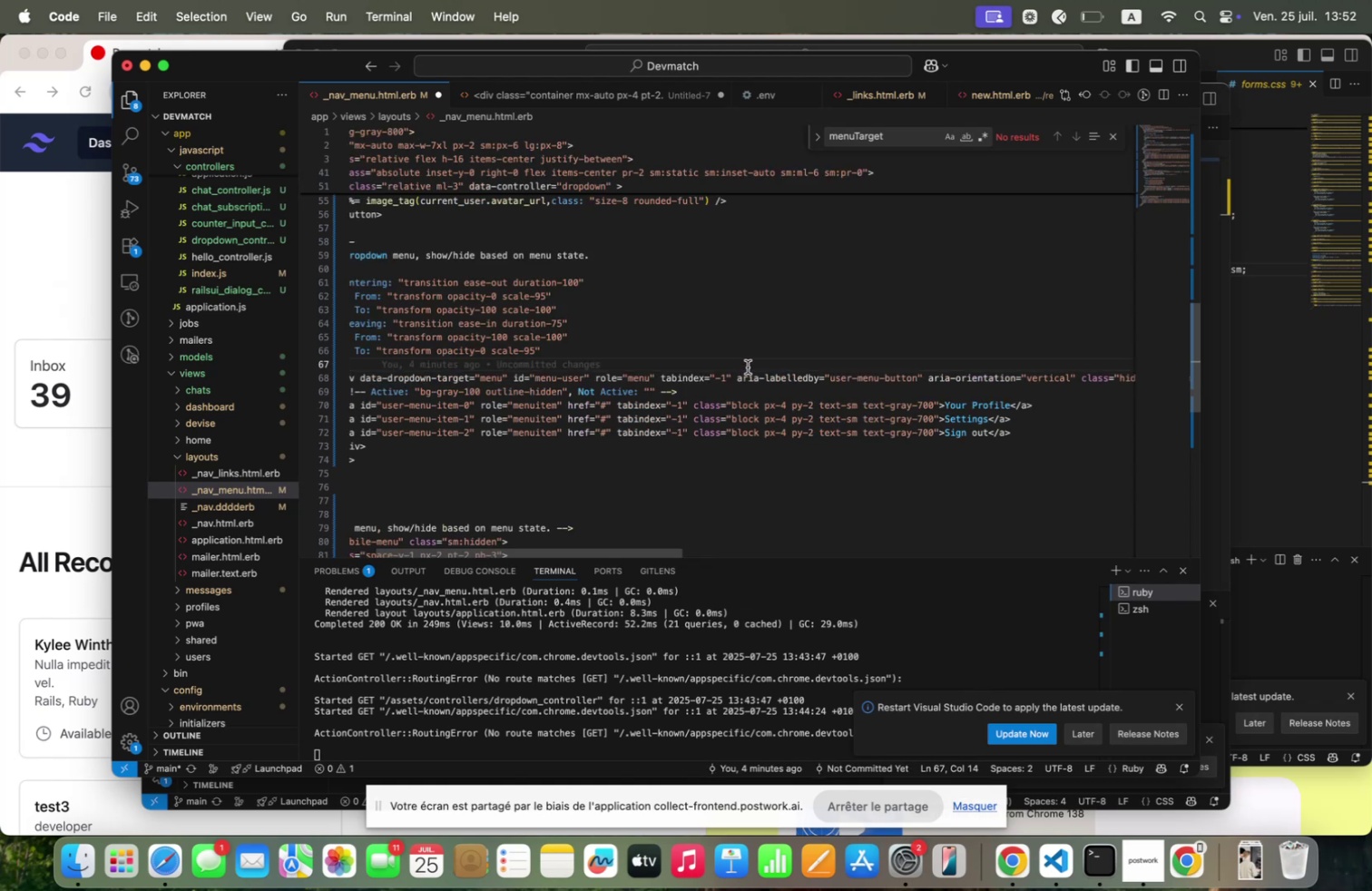 
key(Meta+S)
 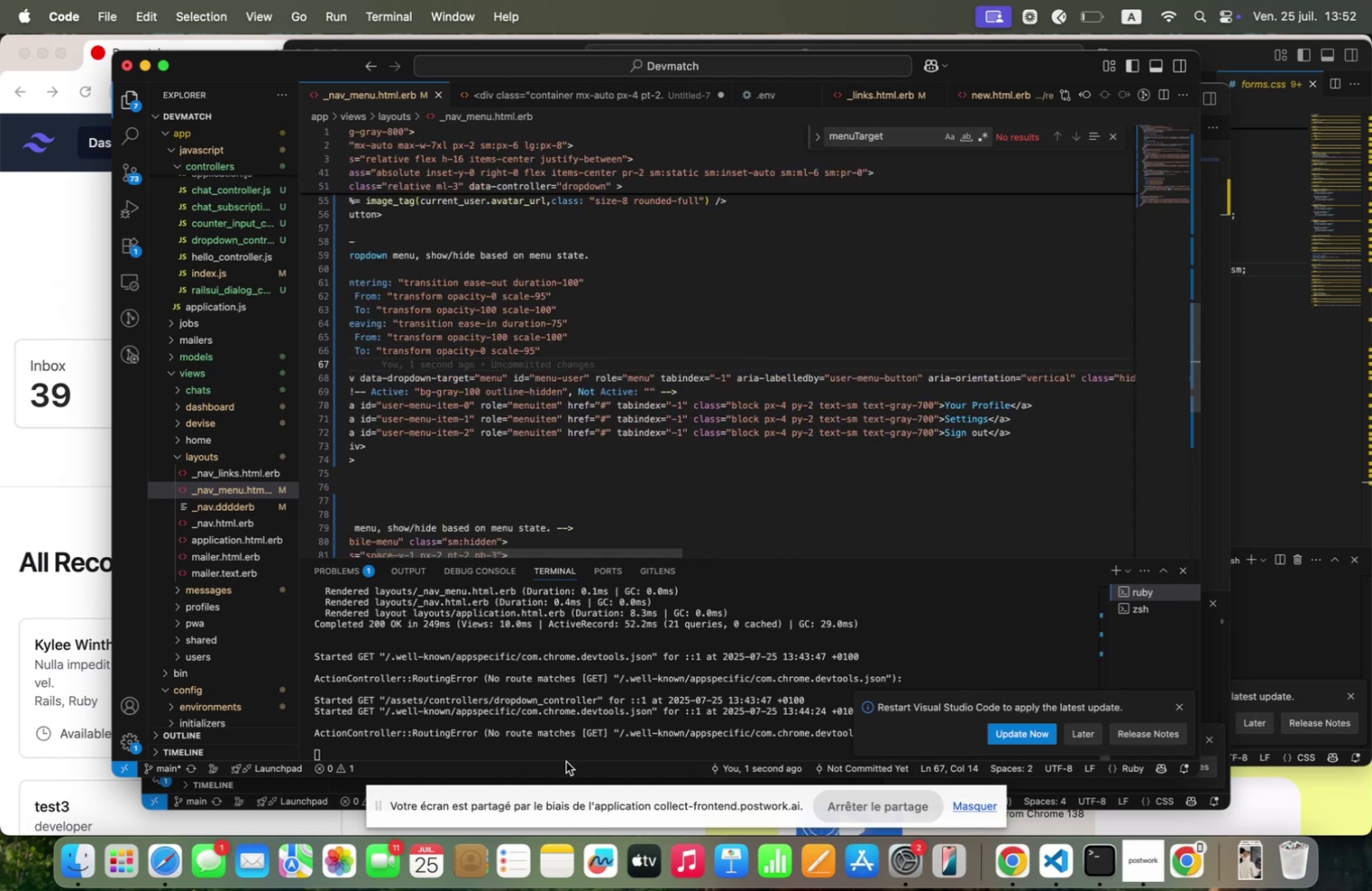 
left_click([553, 741])
 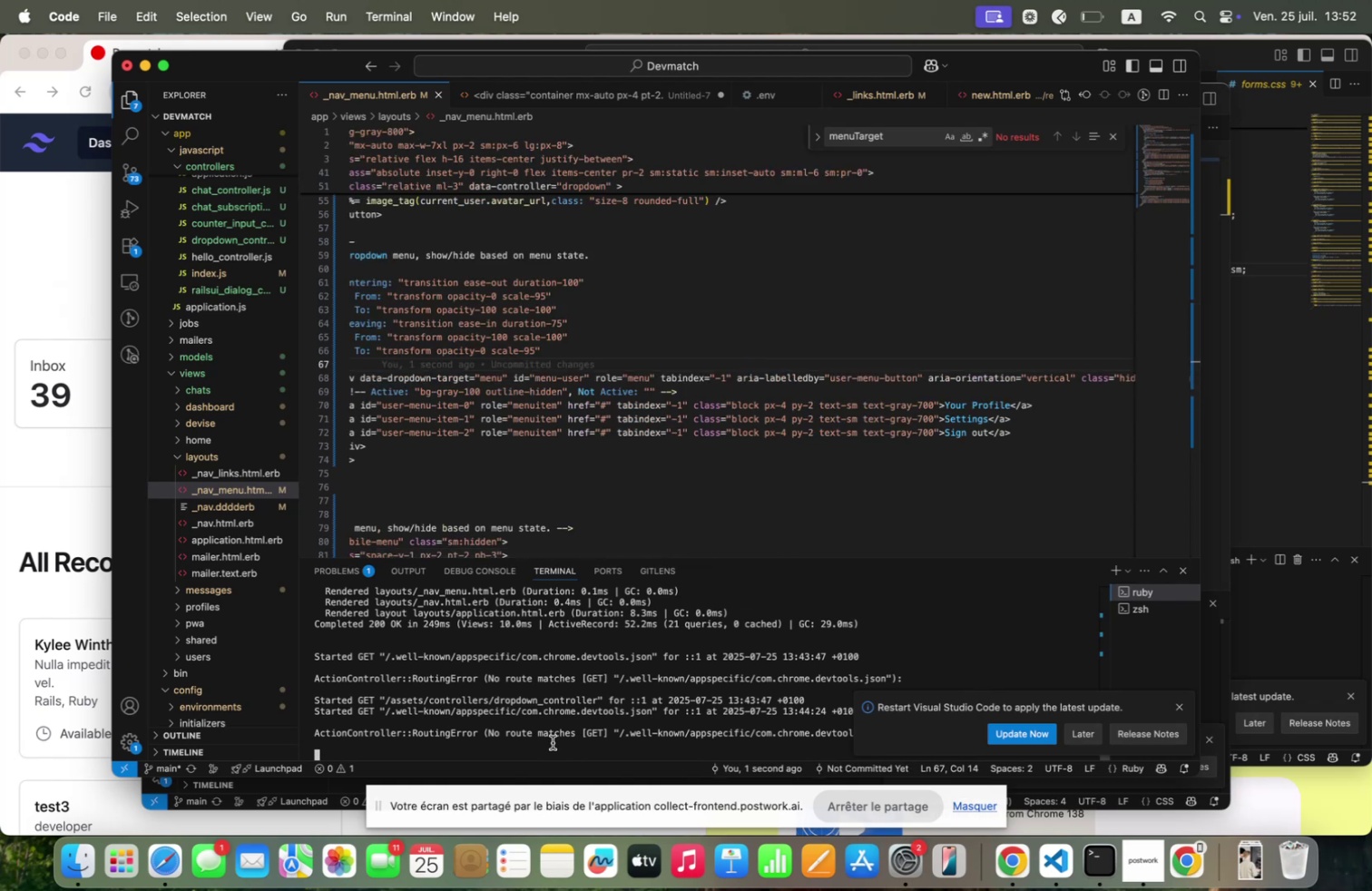 
key(Control+C)
 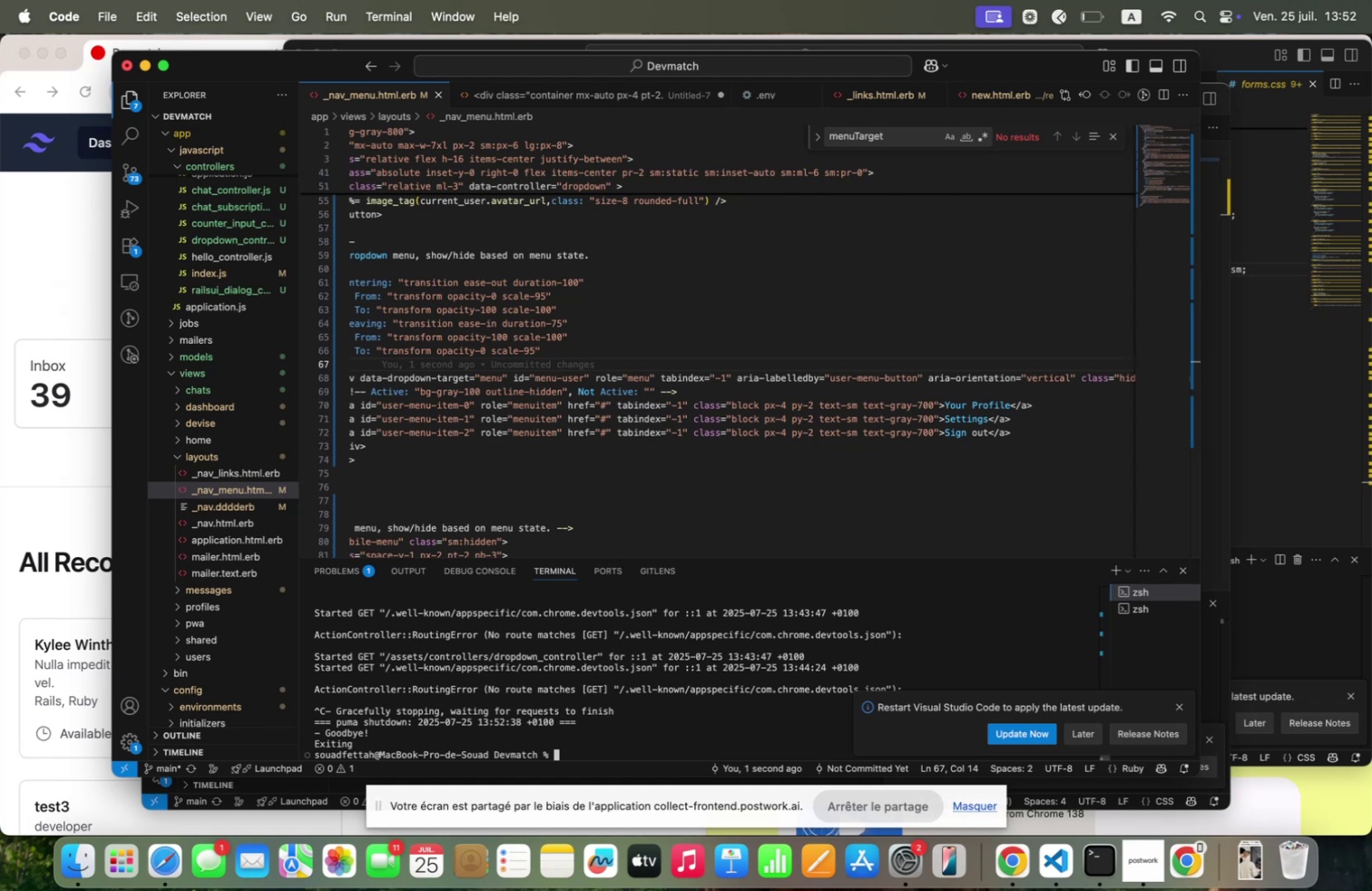 
key(ArrowUp)
 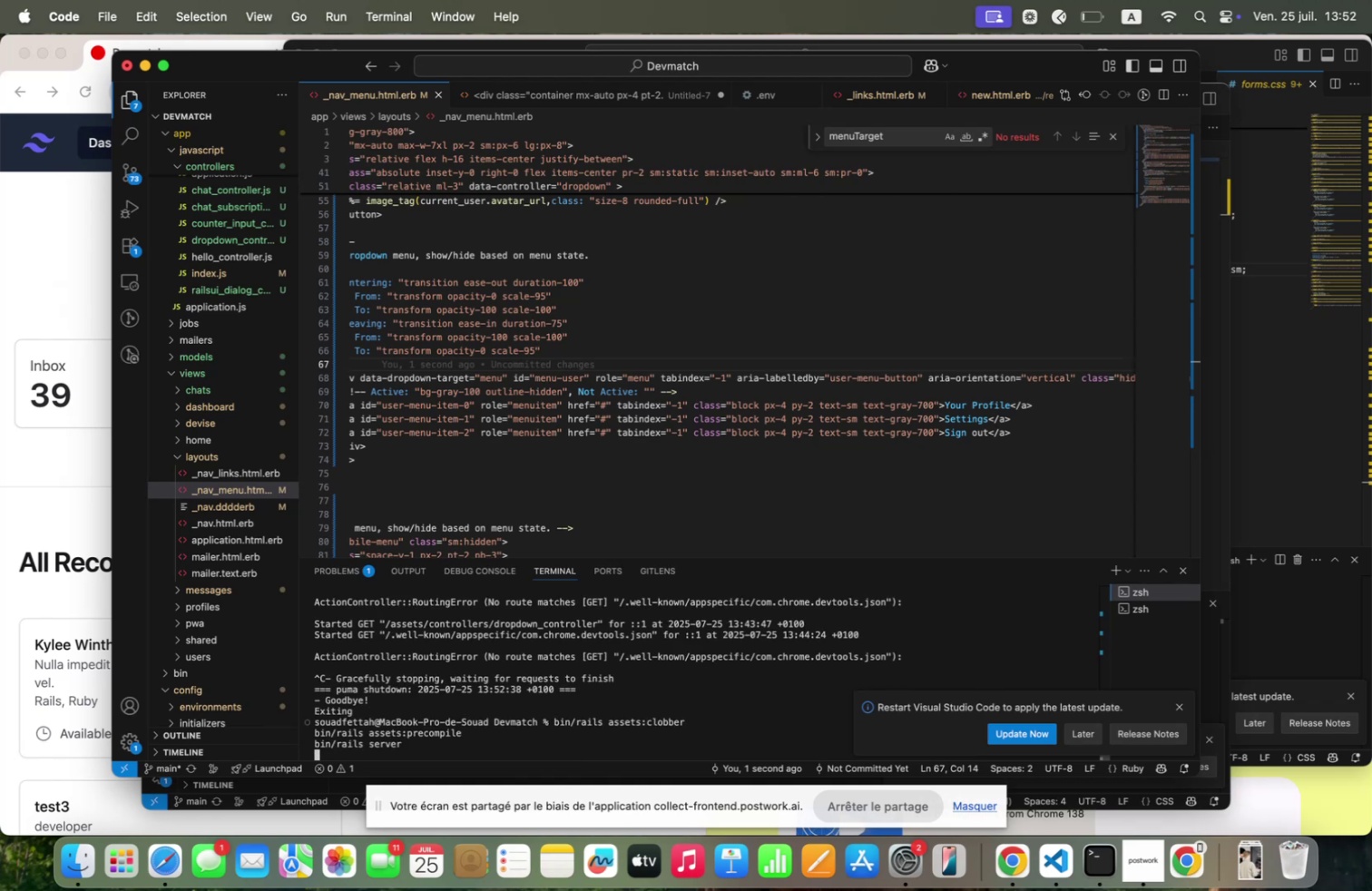 
key(Enter)
 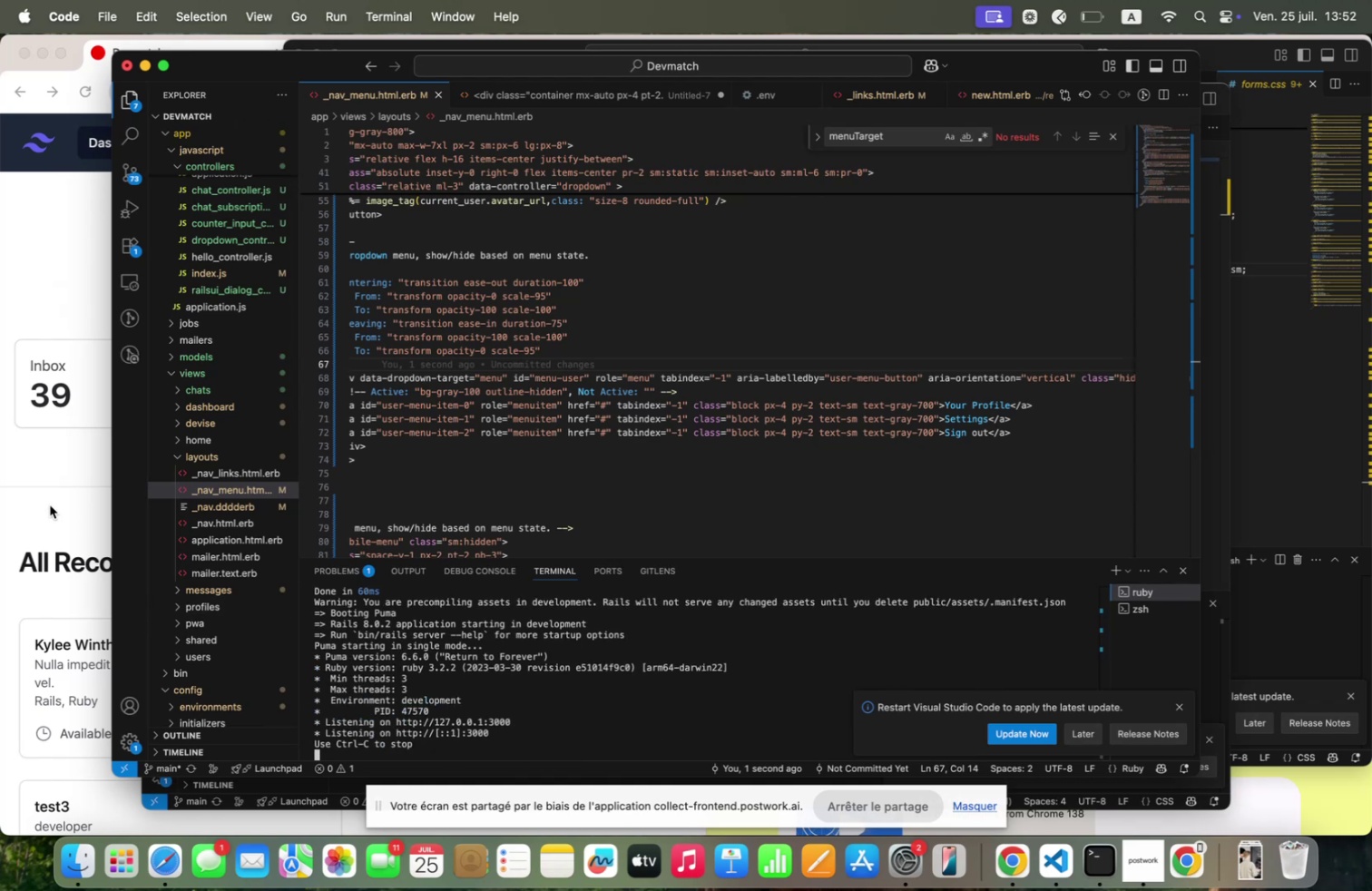 
wait(7.65)
 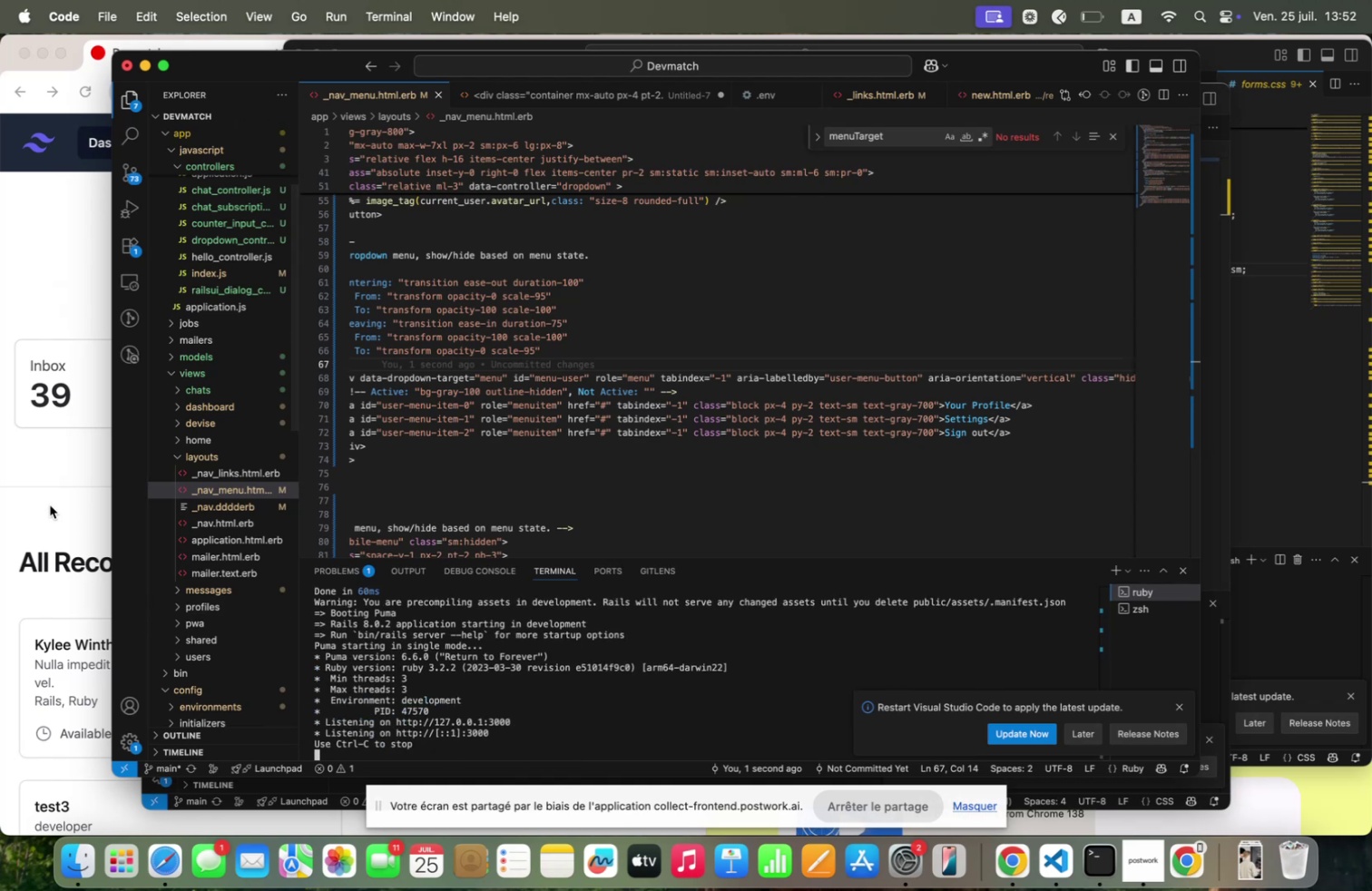 
left_click([48, 510])
 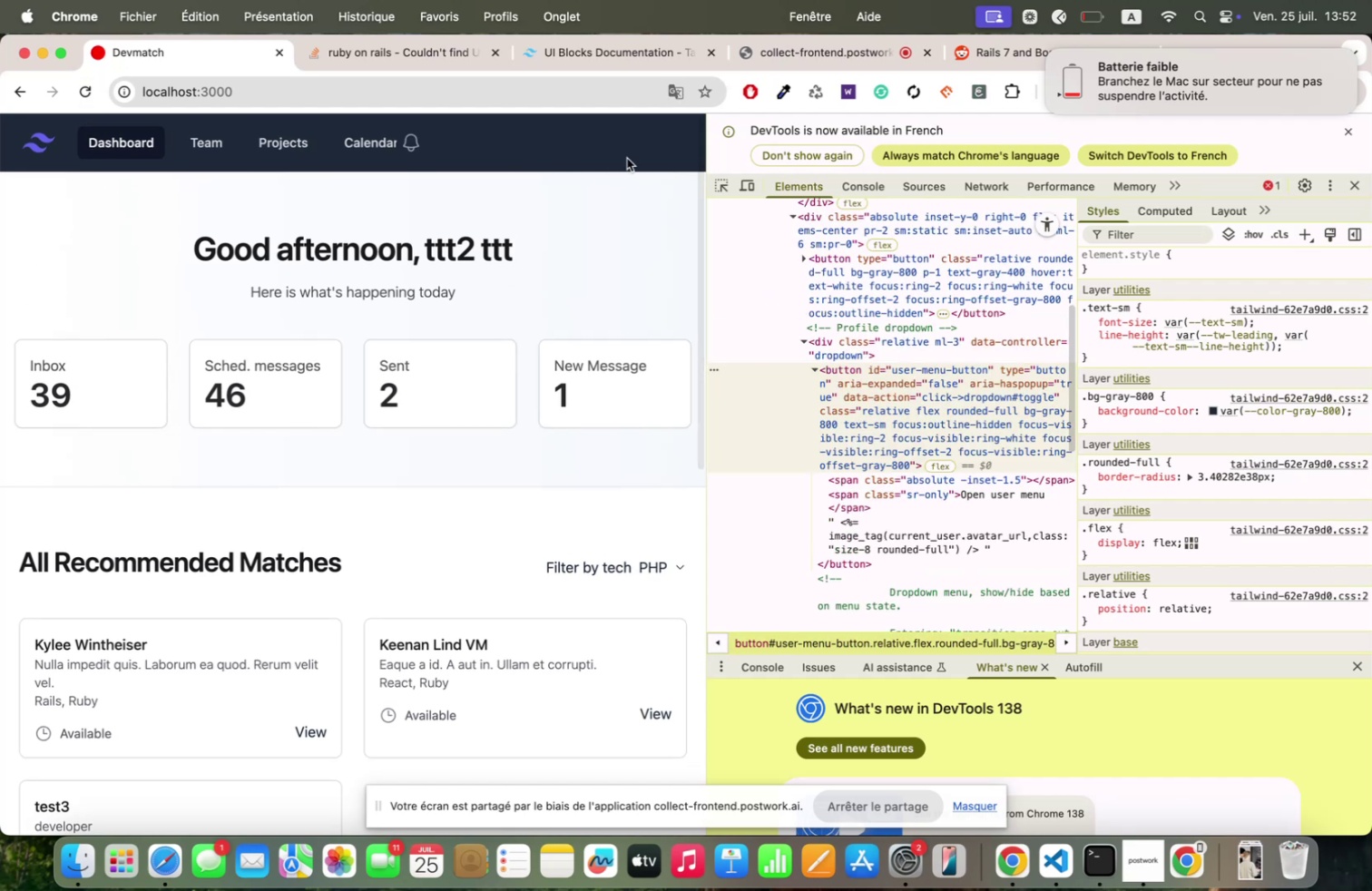 
left_click([669, 142])
 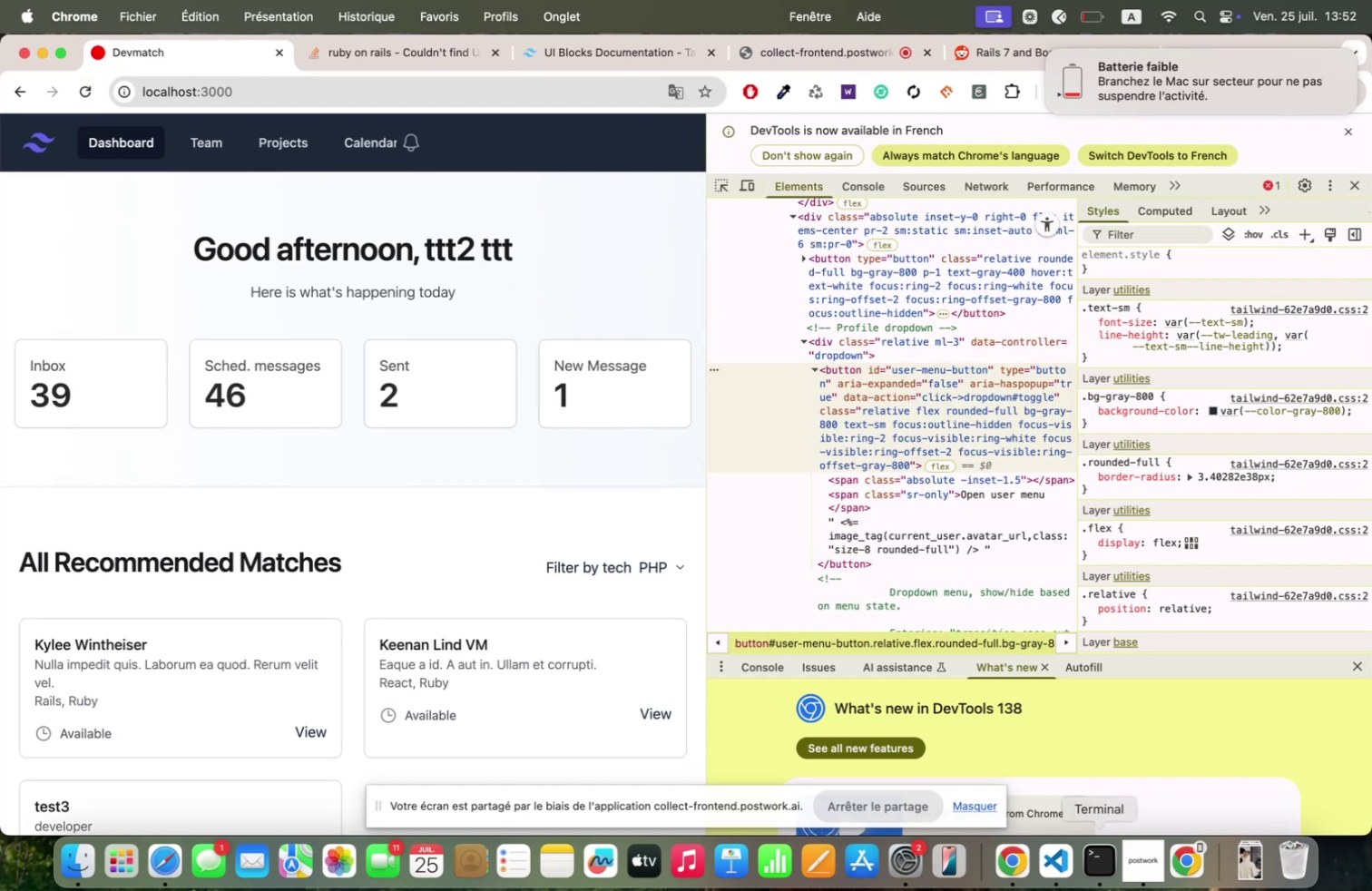 
left_click([1056, 862])
 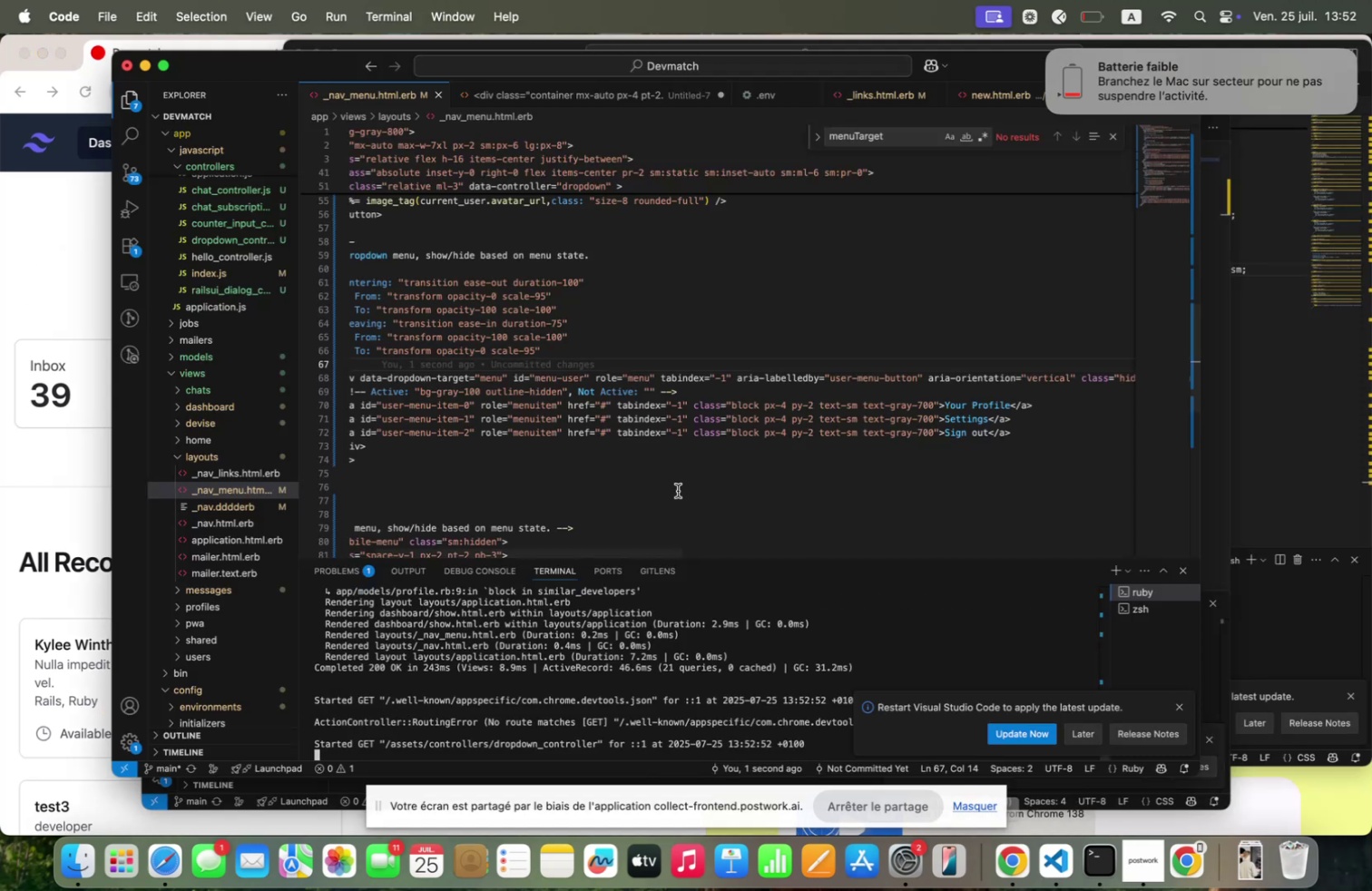 
scroll: coordinate [678, 477], scroll_direction: up, amount: 33.0
 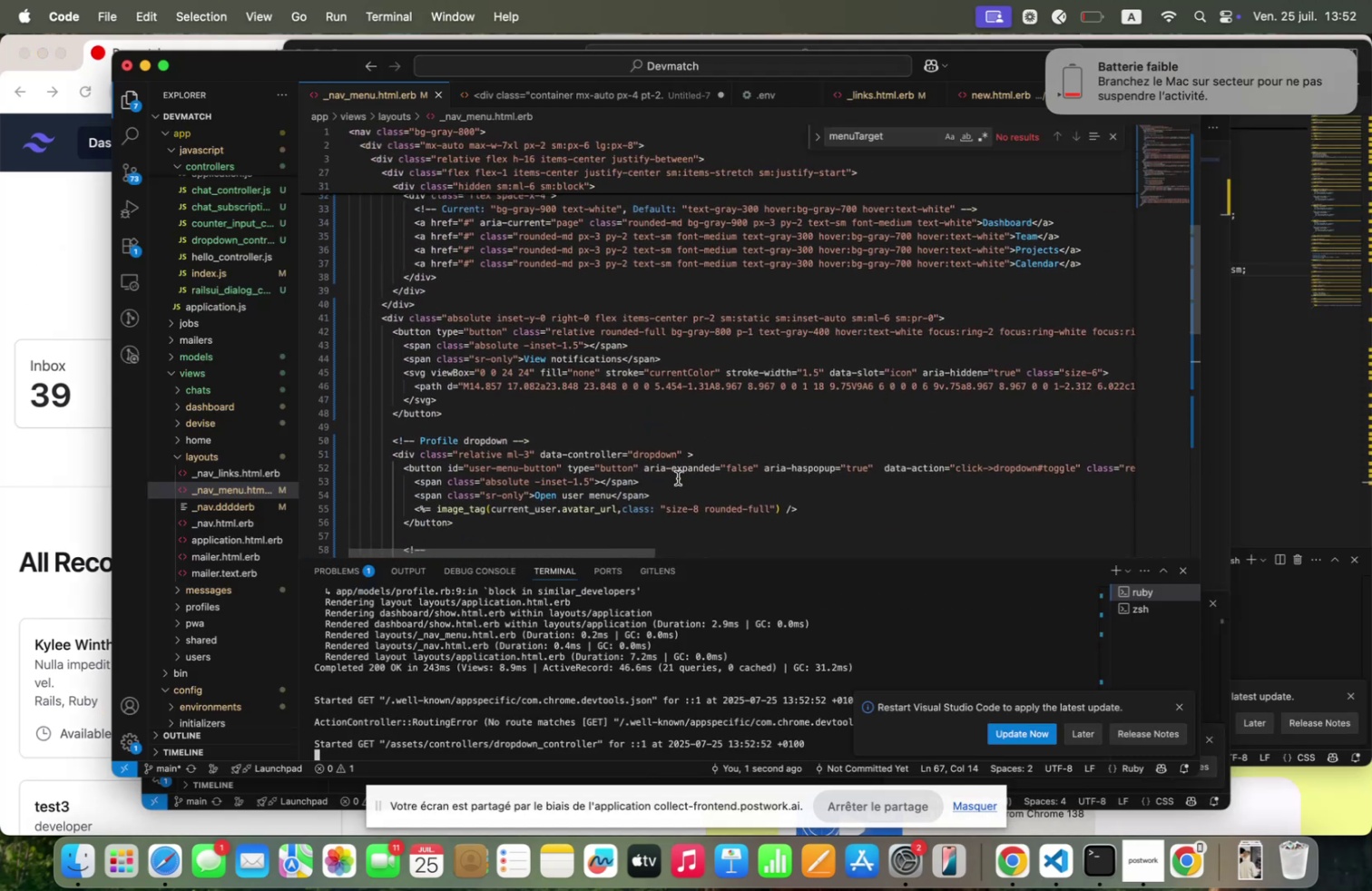 
scroll: coordinate [678, 477], scroll_direction: down, amount: 6.0
 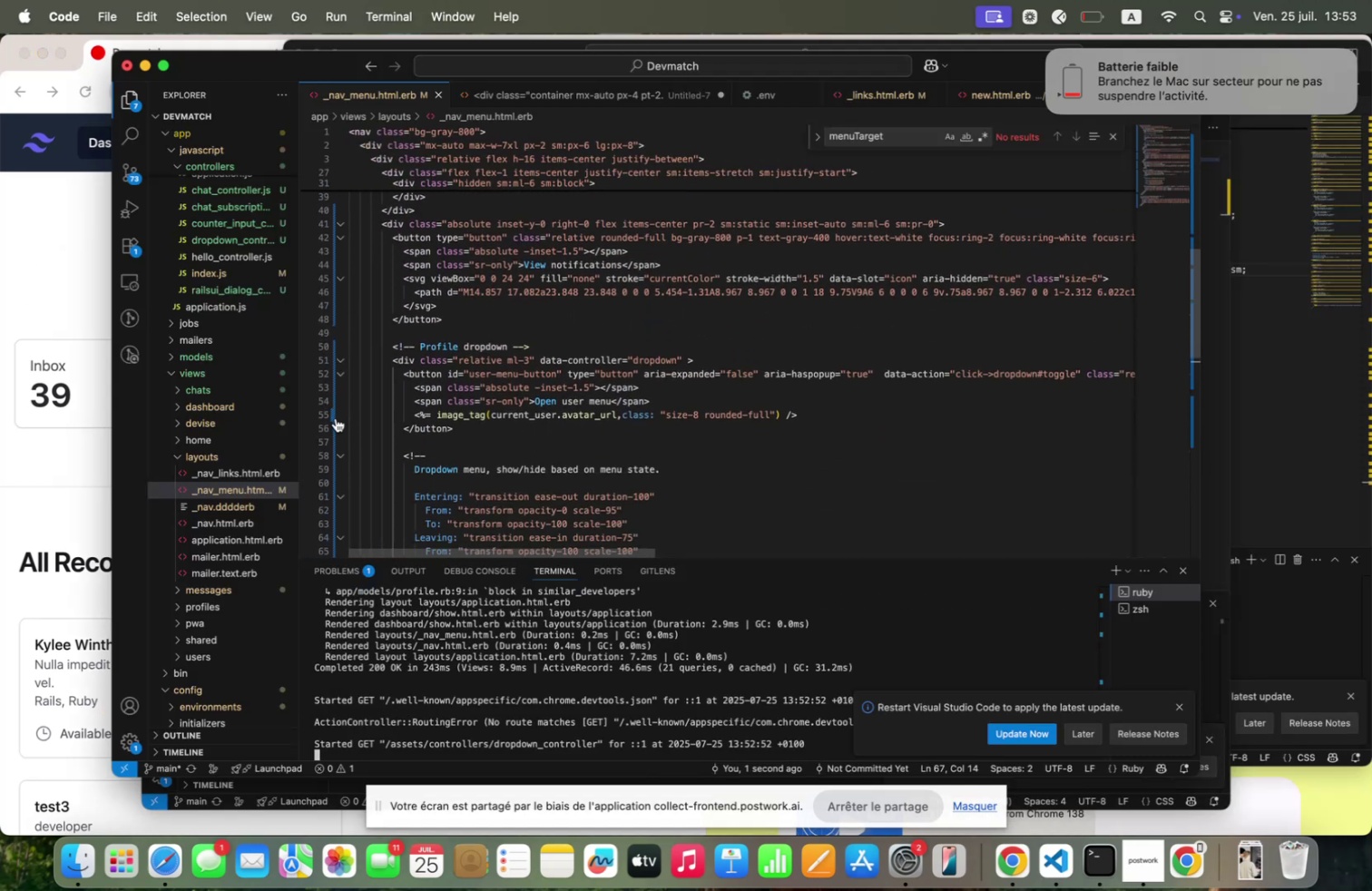 
left_click([332, 414])
 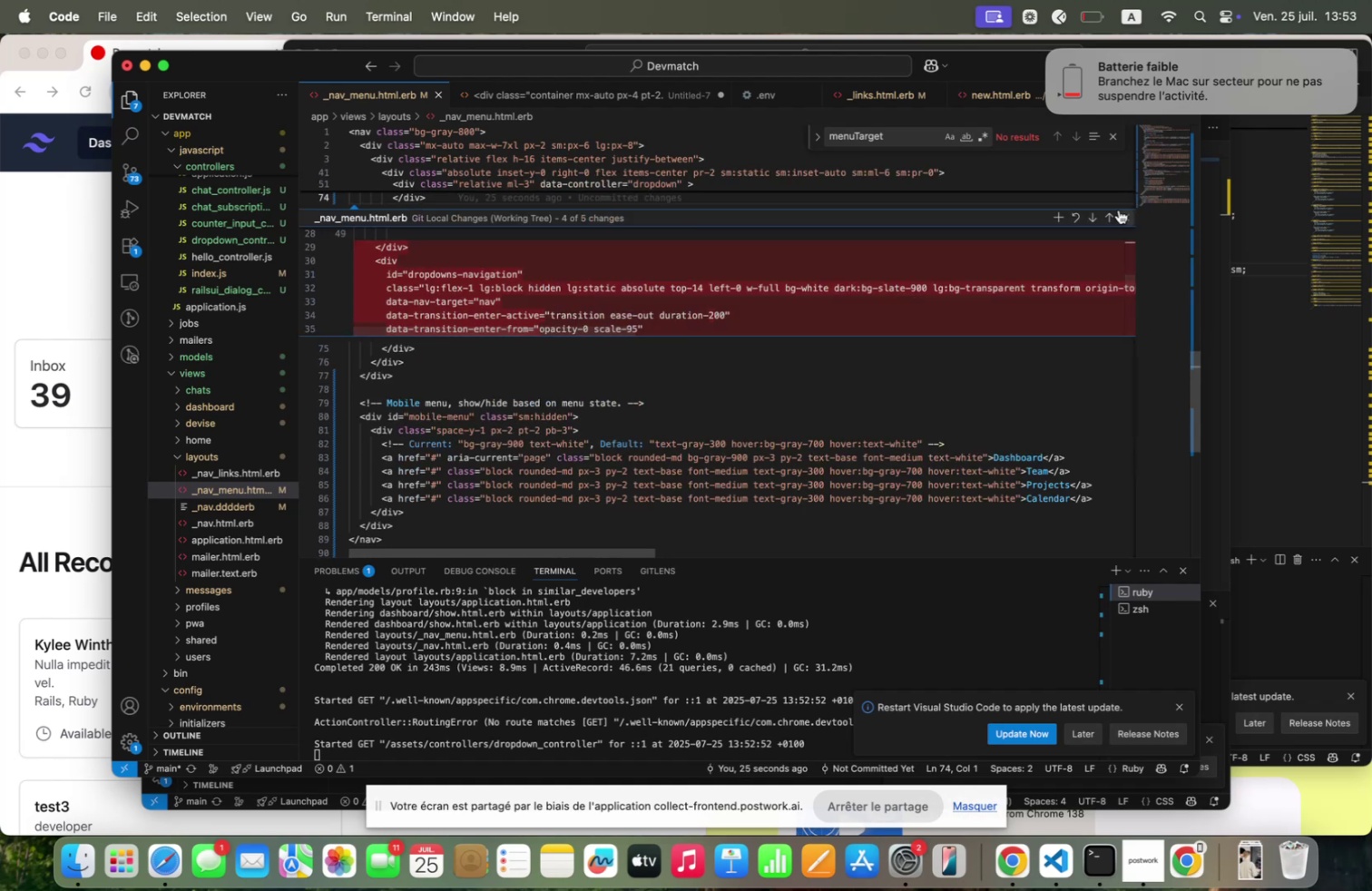 
left_click([1123, 219])
 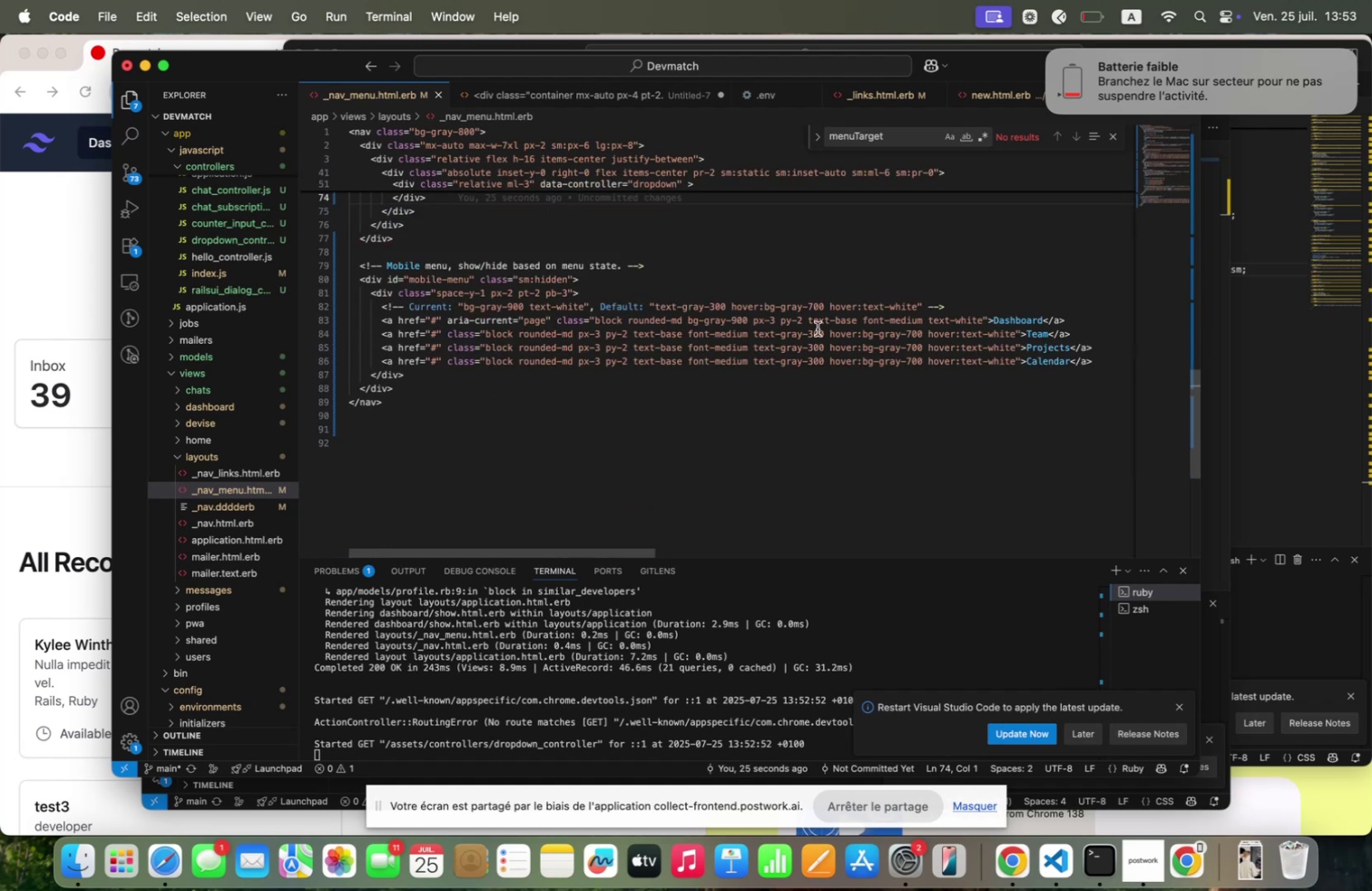 
scroll: coordinate [814, 331], scroll_direction: up, amount: 15.0
 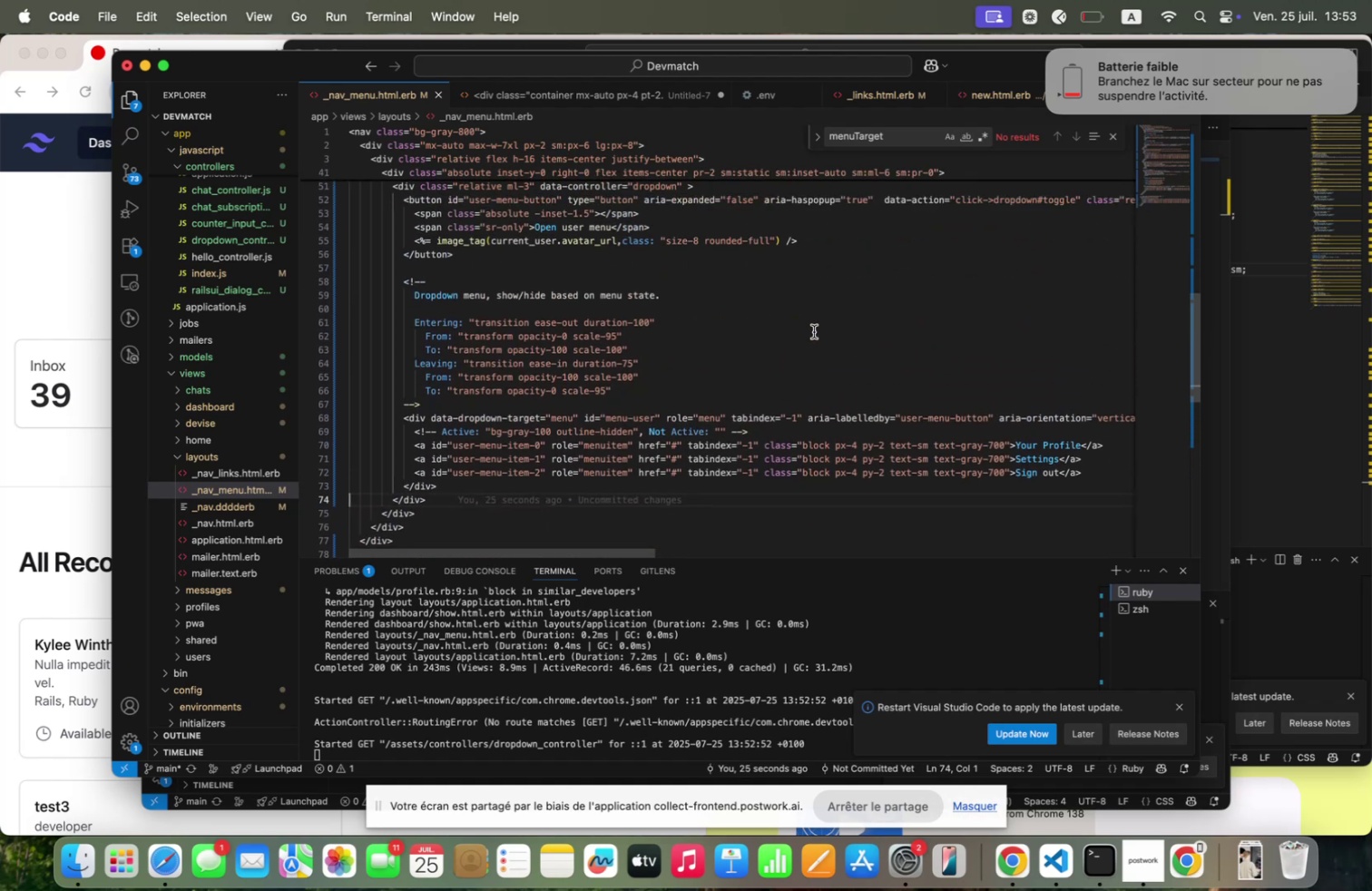 
scroll: coordinate [814, 331], scroll_direction: down, amount: 6.0
 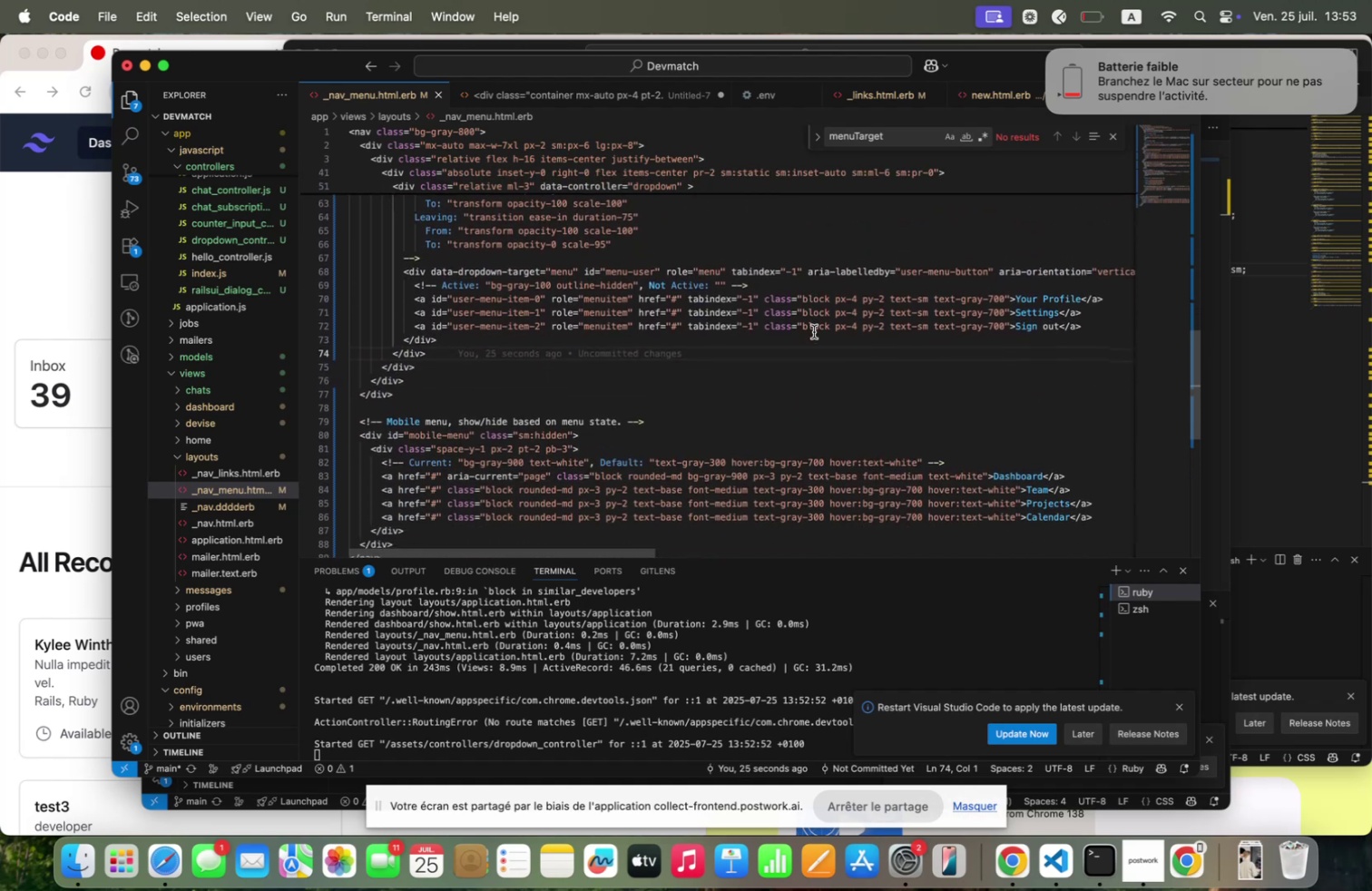 
scroll: coordinate [814, 331], scroll_direction: up, amount: 1.0
 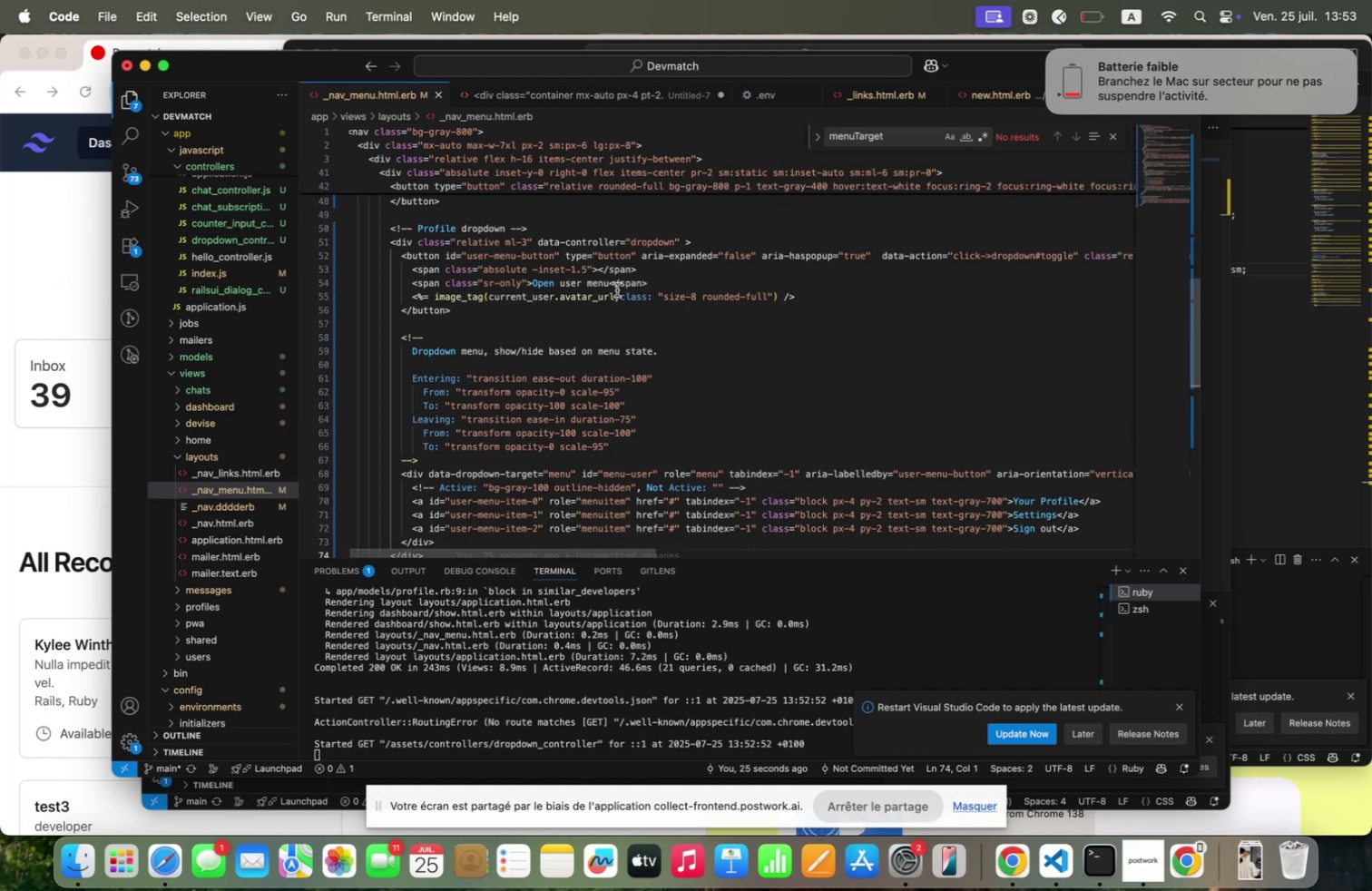 
wait(5.6)
 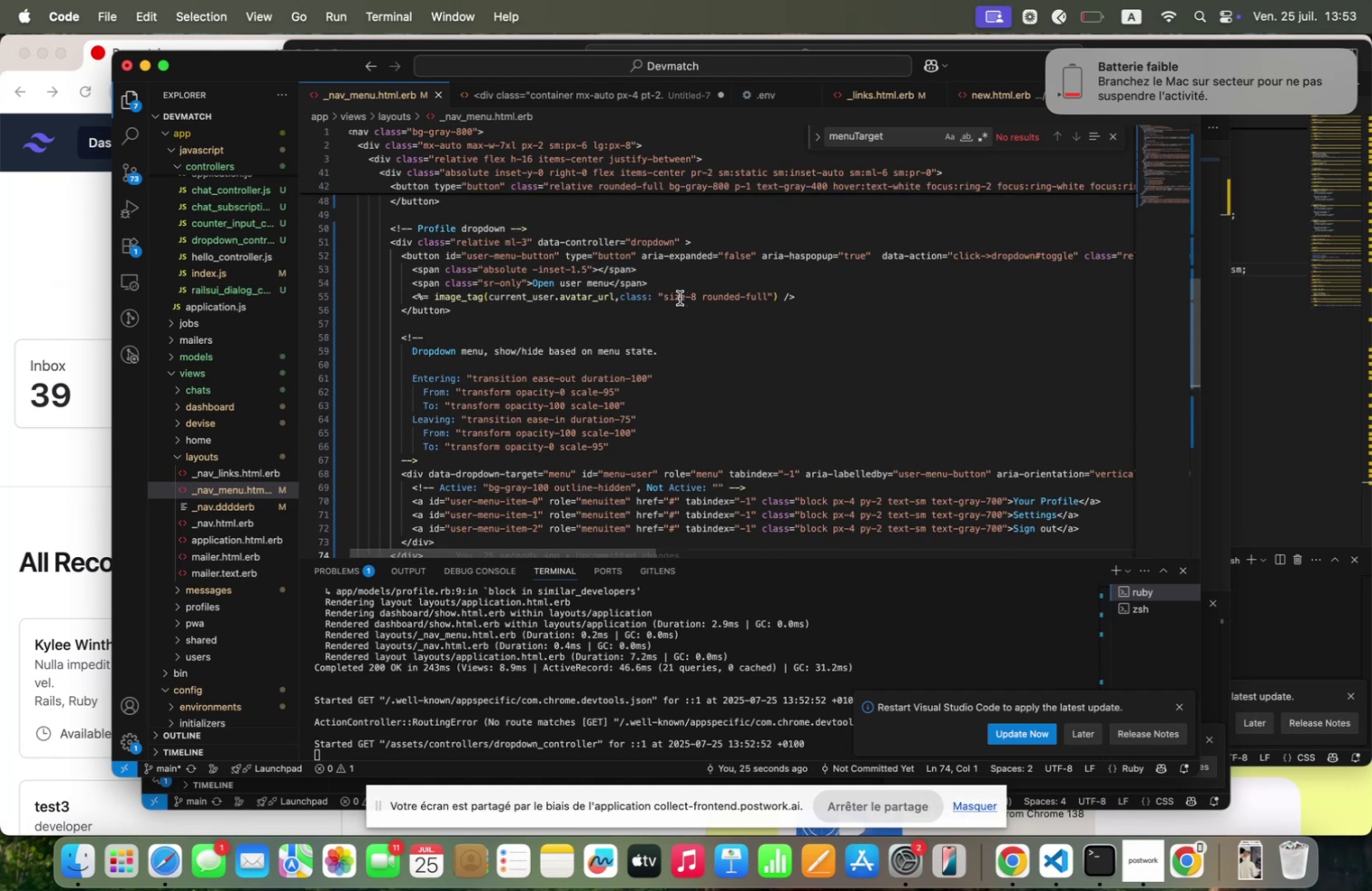 
left_click([56, 464])
 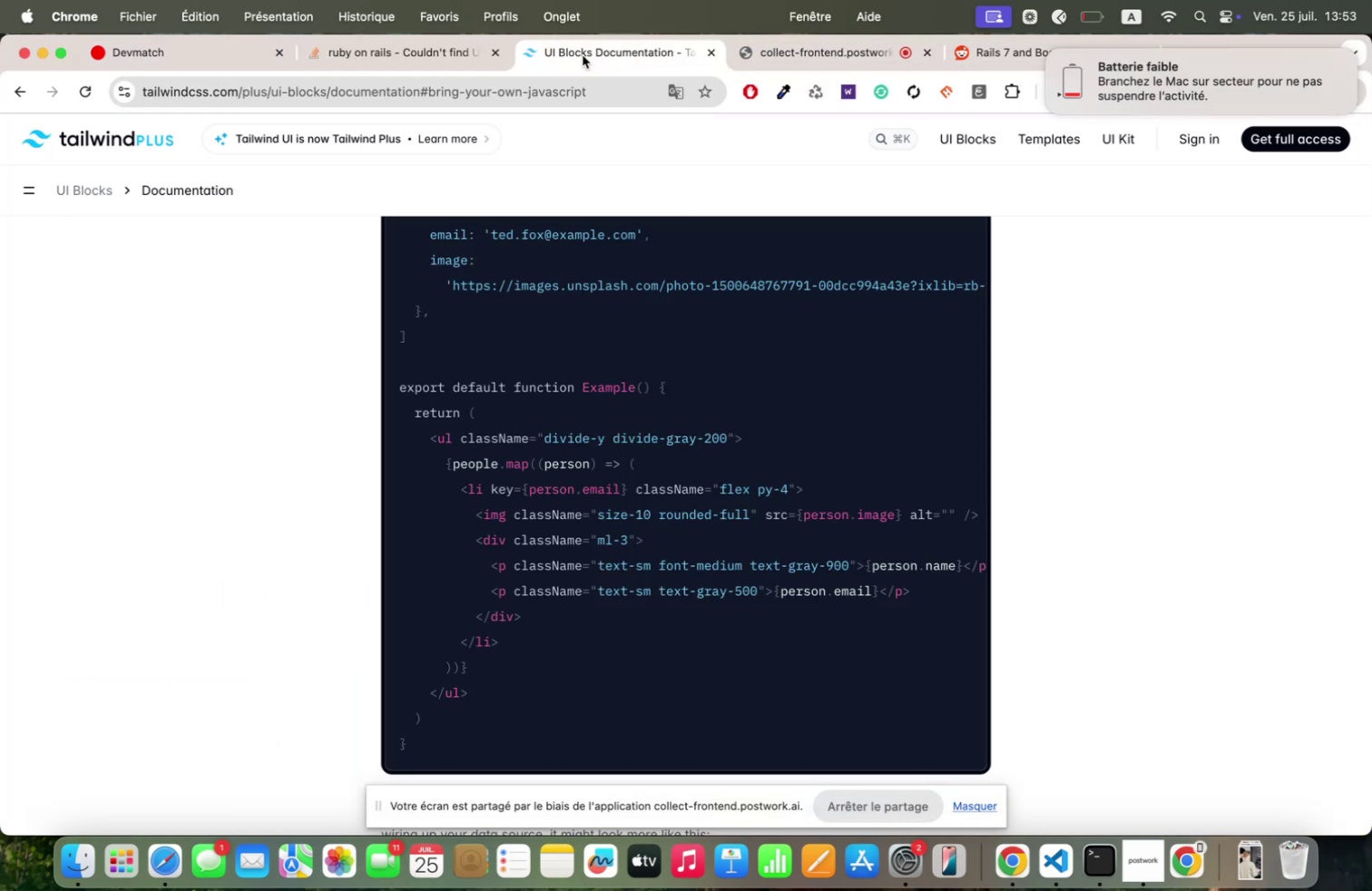 
scroll: coordinate [341, 317], scroll_direction: up, amount: 164.0
 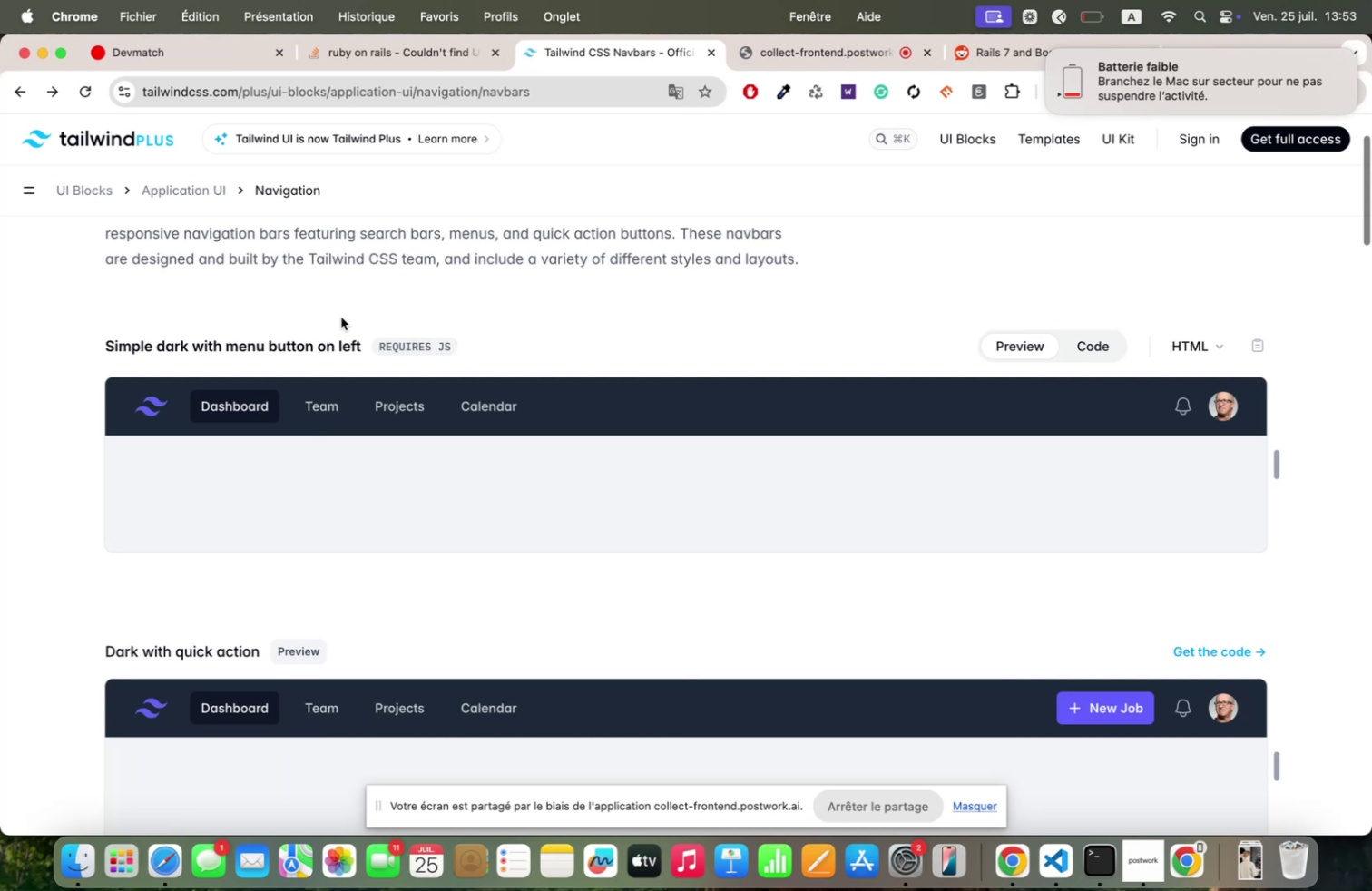 
scroll: coordinate [341, 317], scroll_direction: down, amount: 11.0
 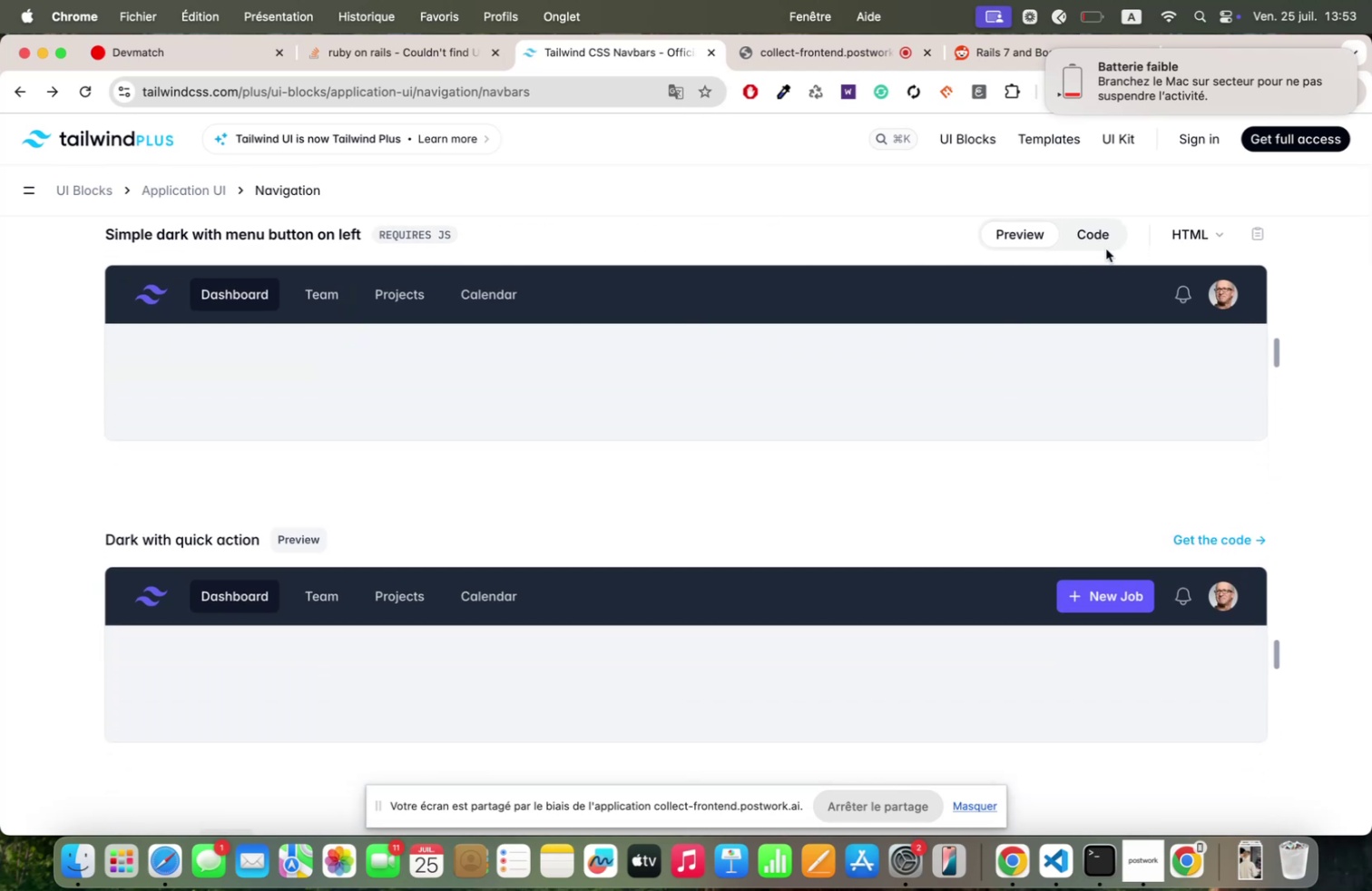 
left_click([1098, 237])
 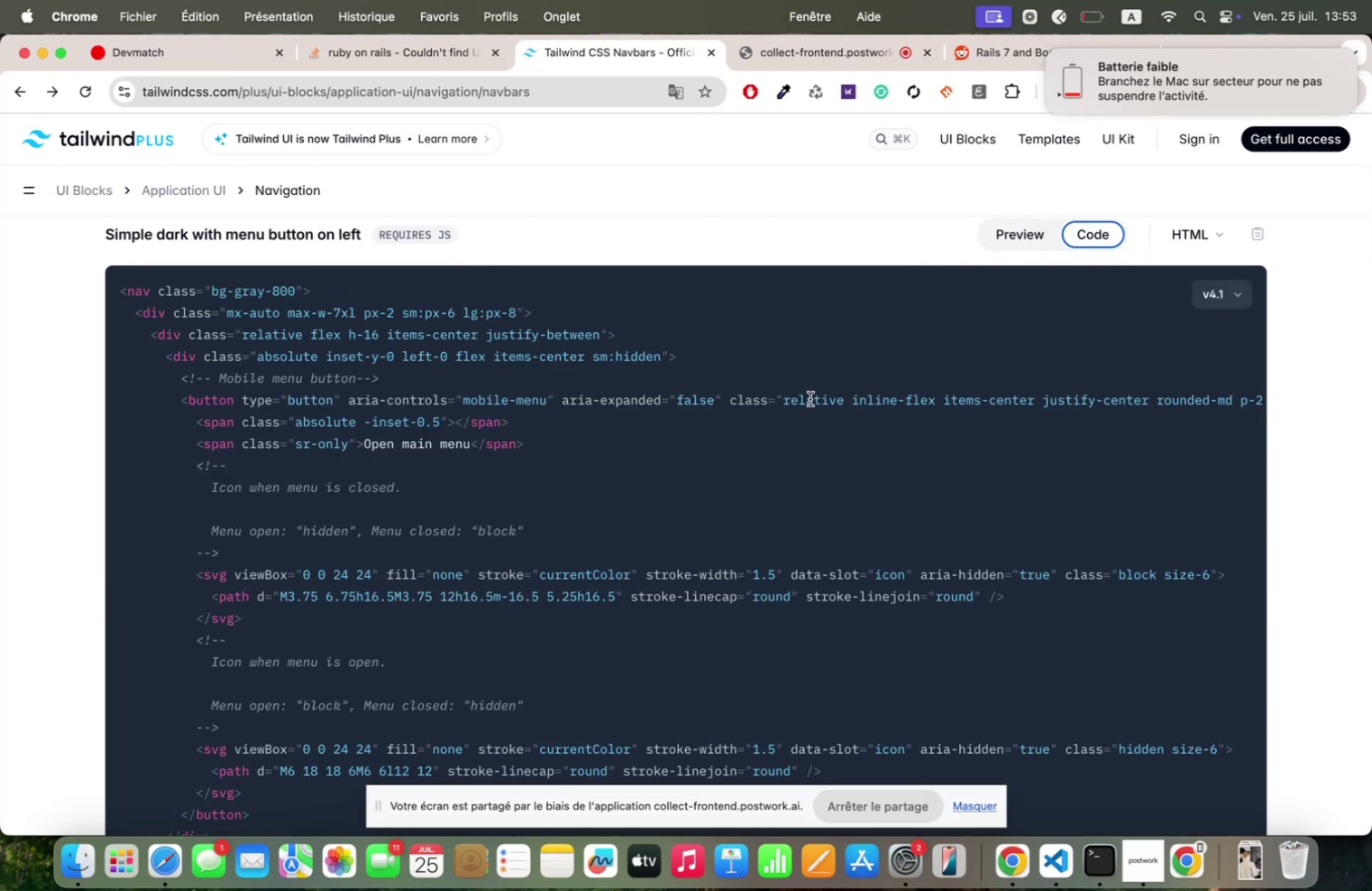 
scroll: coordinate [474, 451], scroll_direction: down, amount: 34.0
 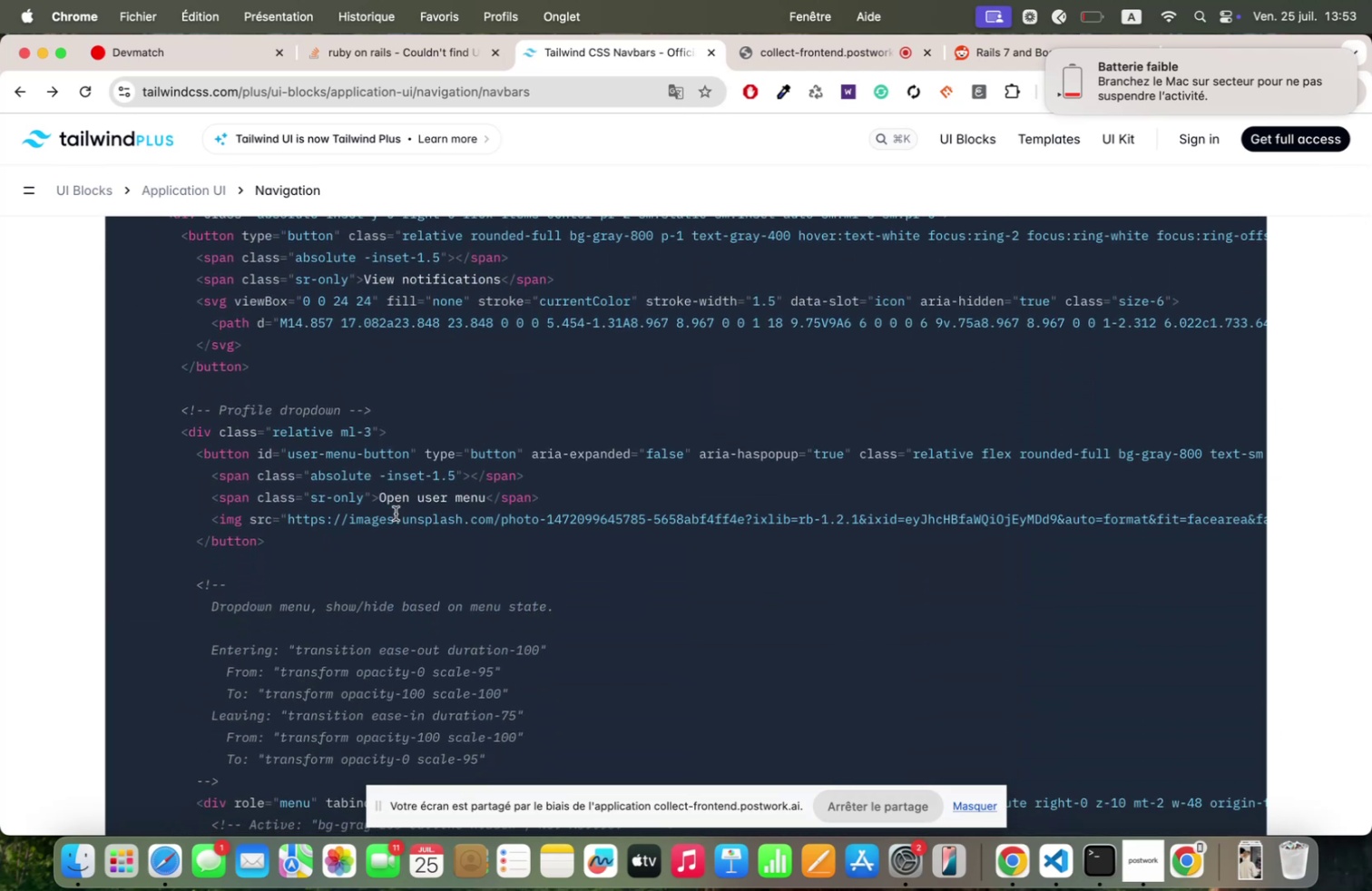 
double_click([395, 514])
 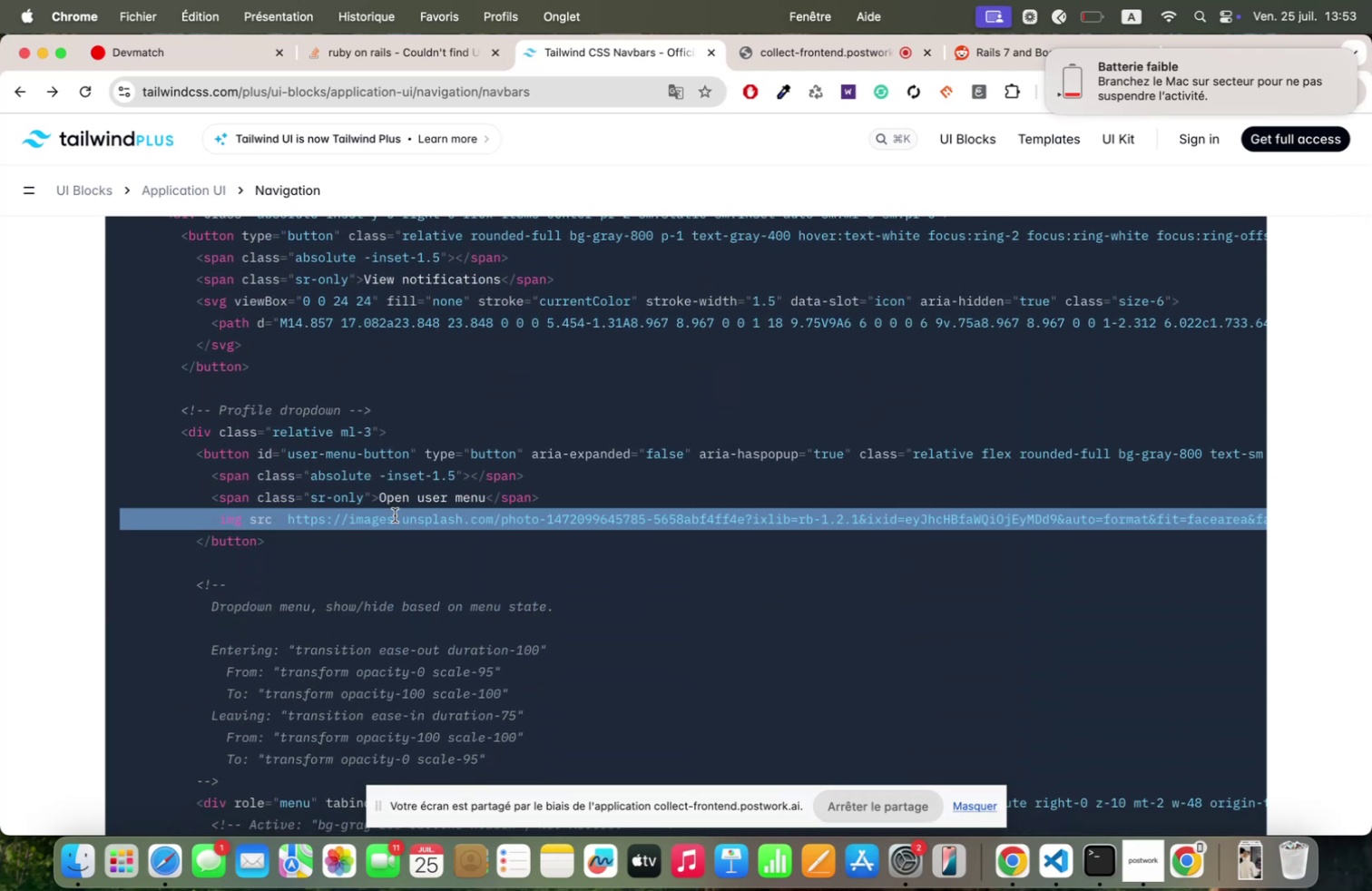 
triple_click([395, 514])
 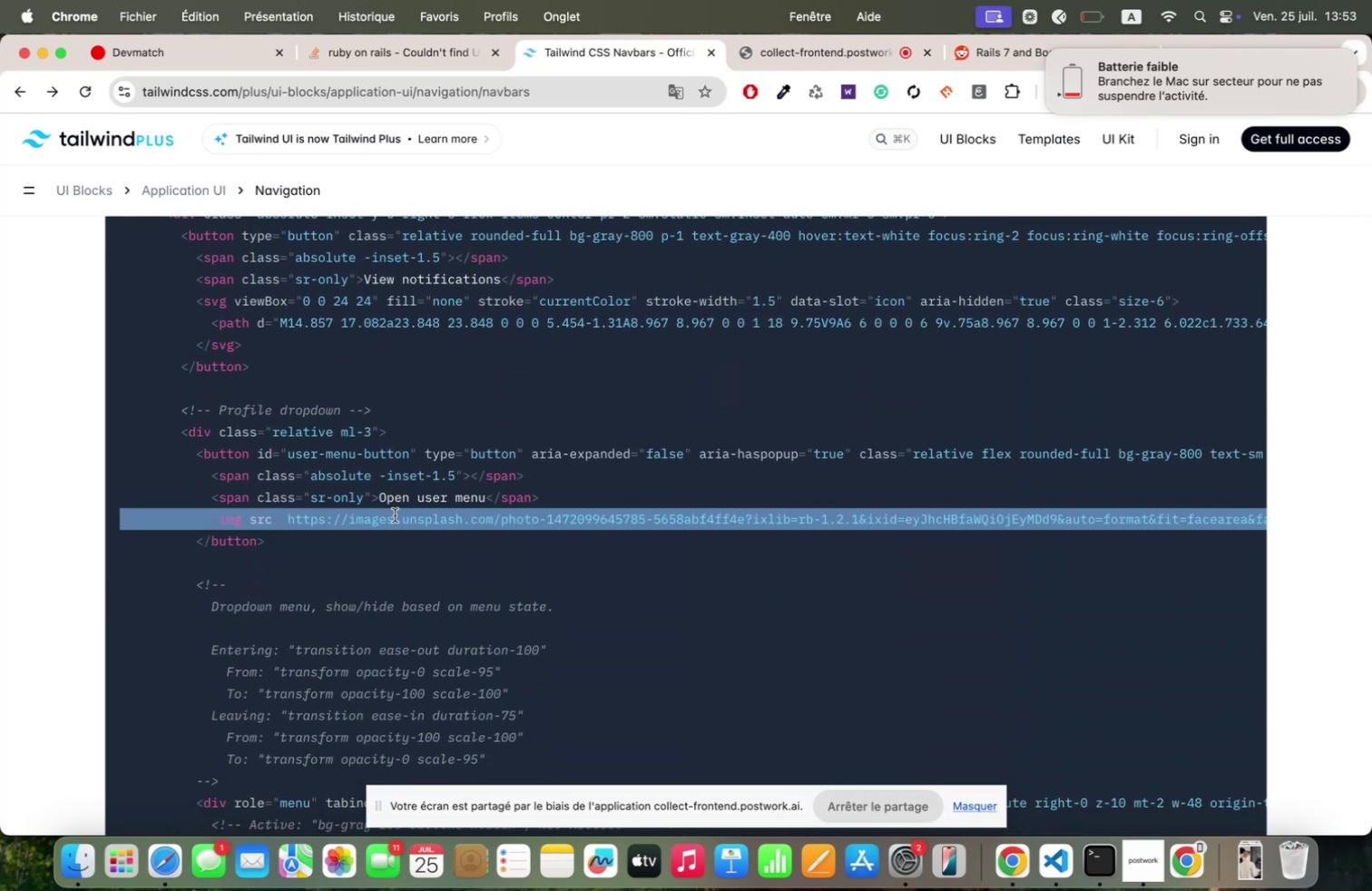 
key(Meta+C)
 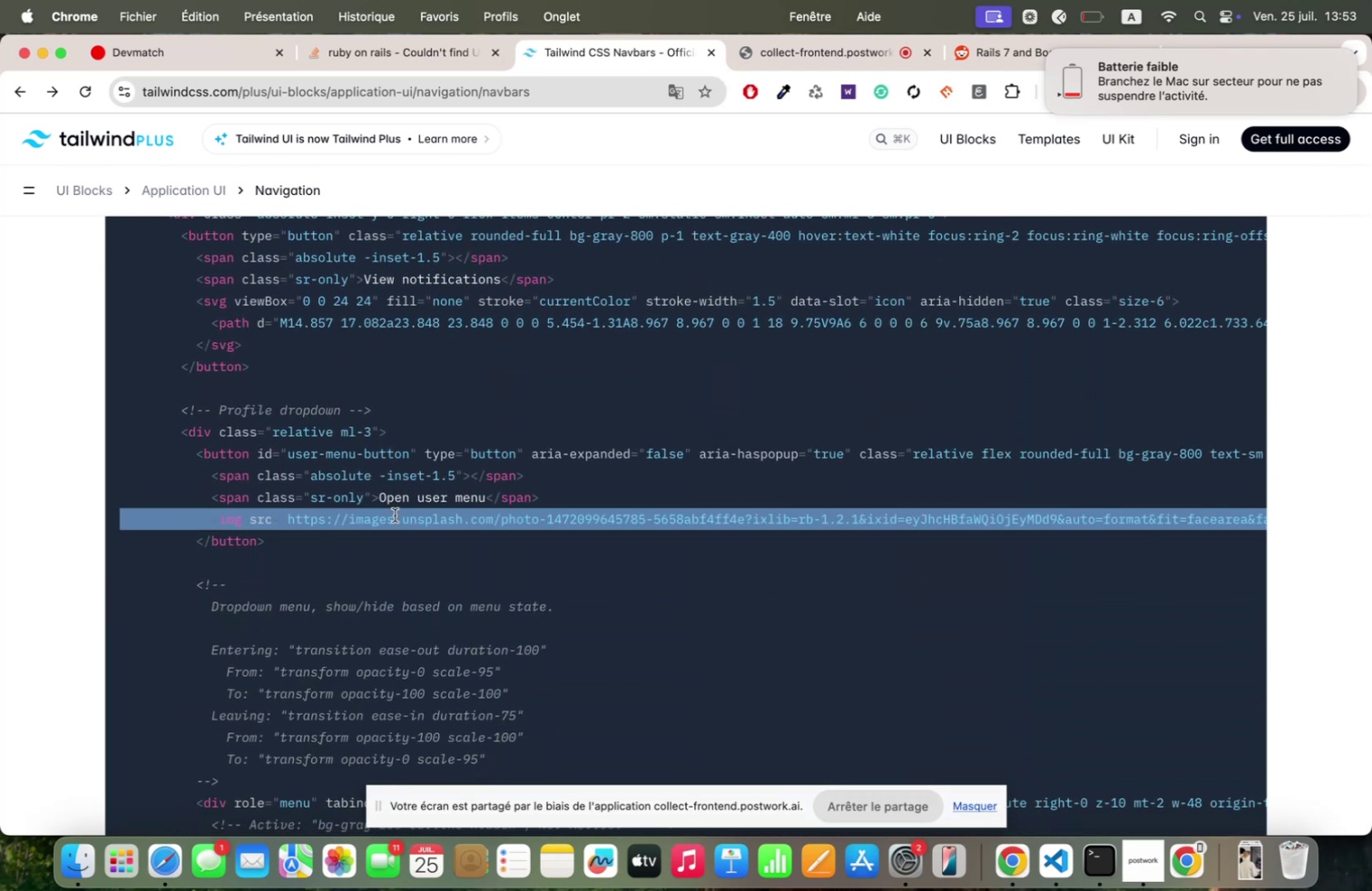 
key(Meta+C)
 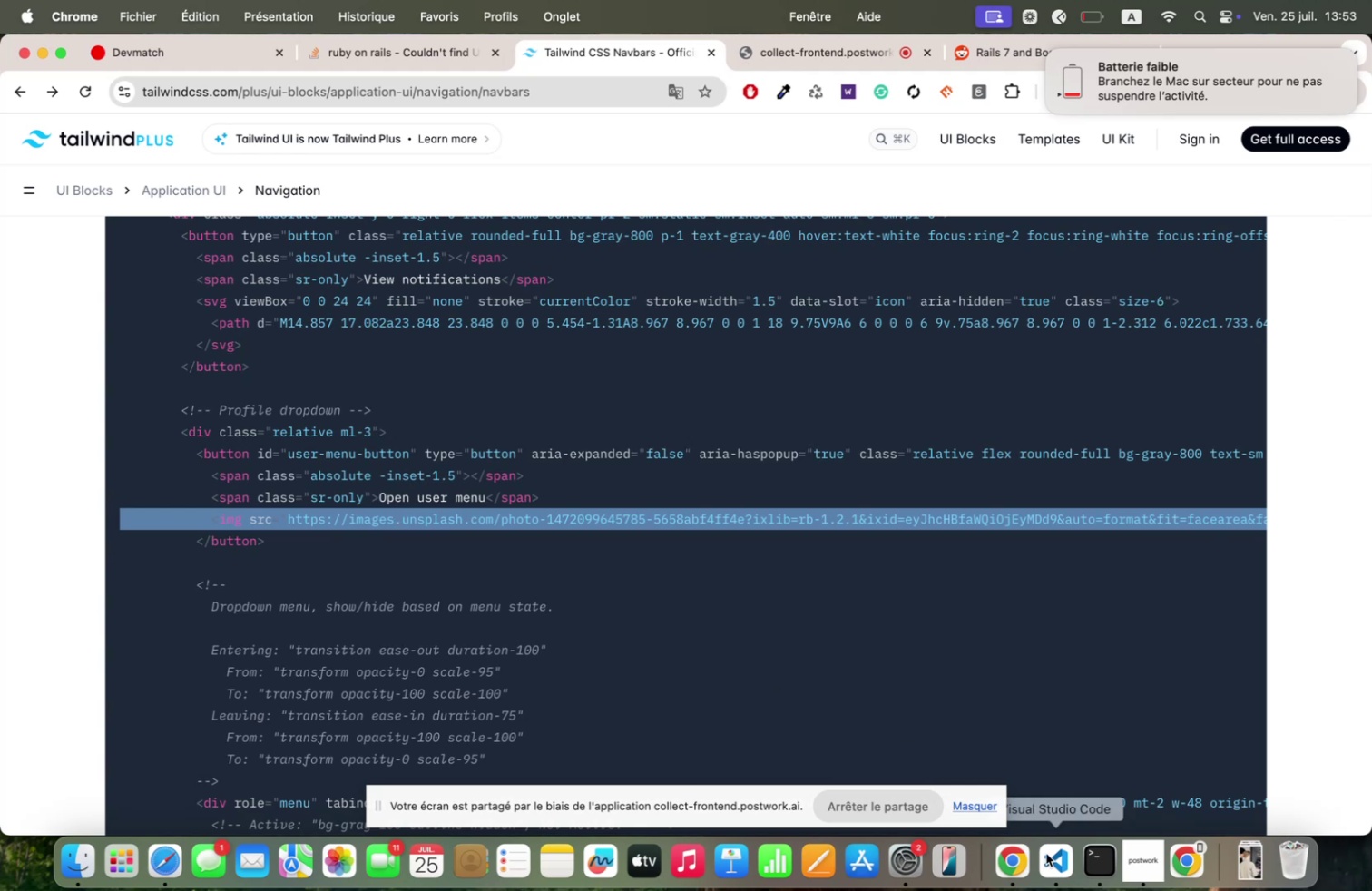 
left_click([1050, 852])
 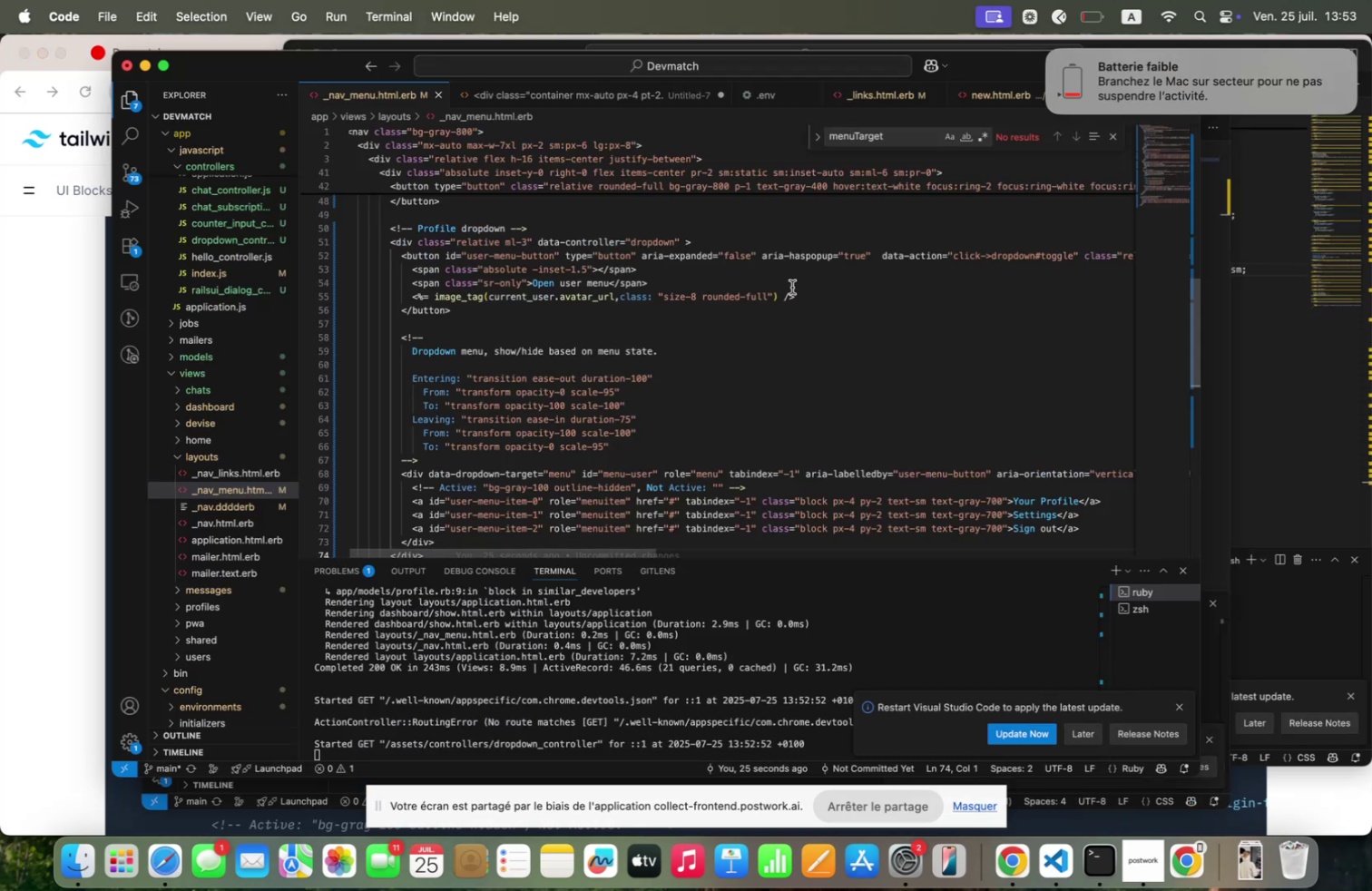 
left_click([814, 291])
 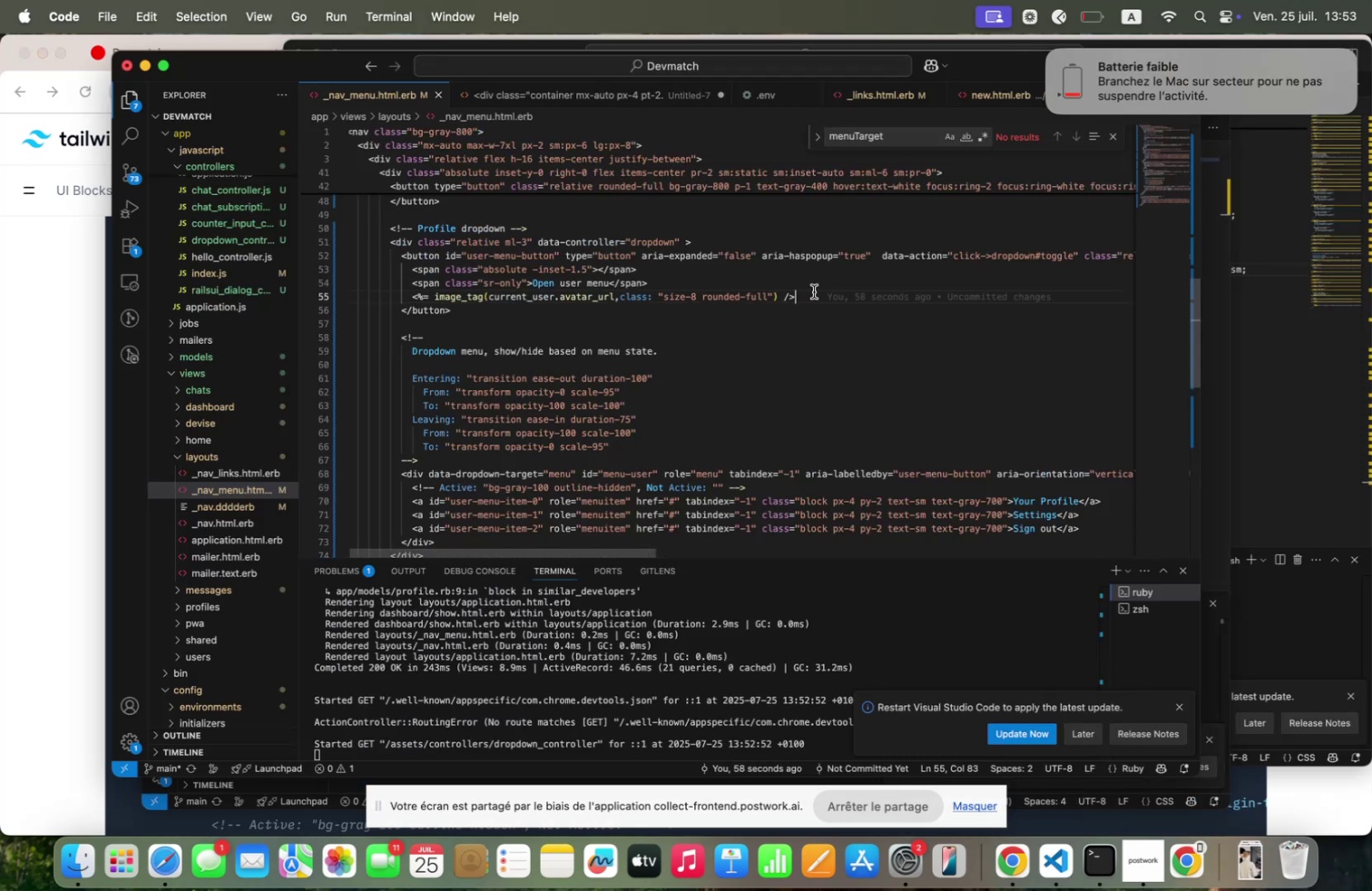 
key(Enter)
 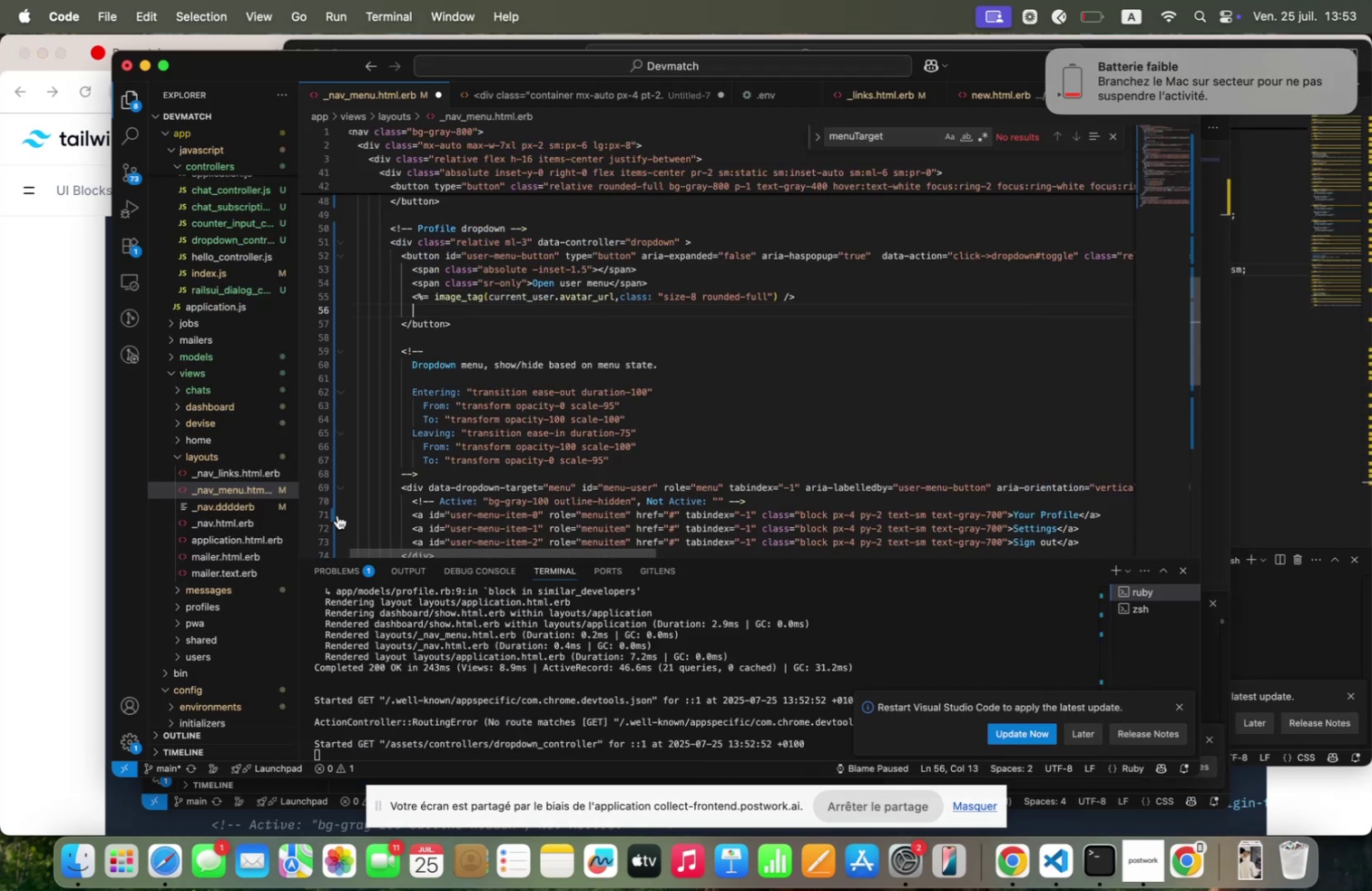 
key(Meta+V)
 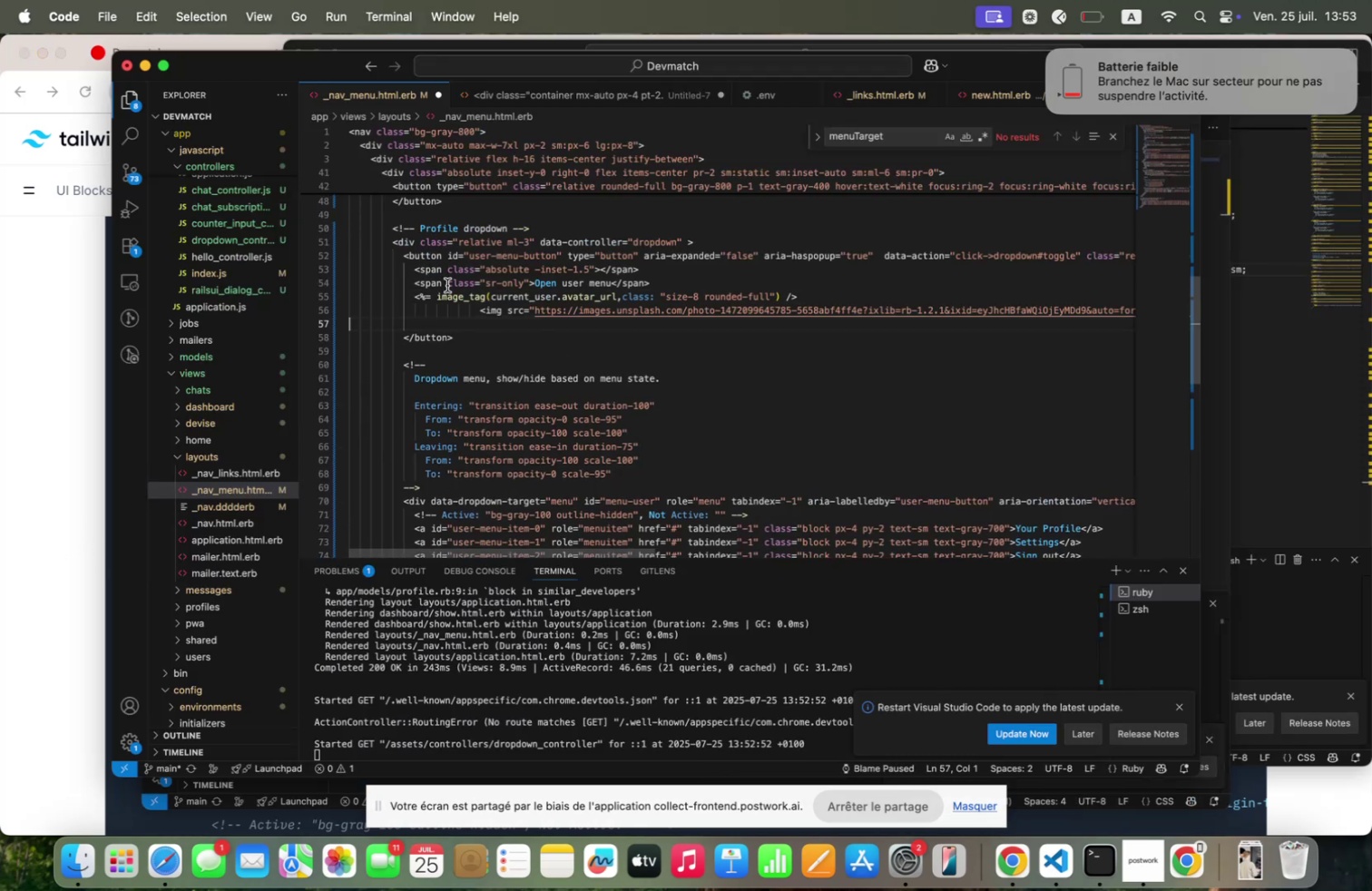 
double_click([447, 296])
 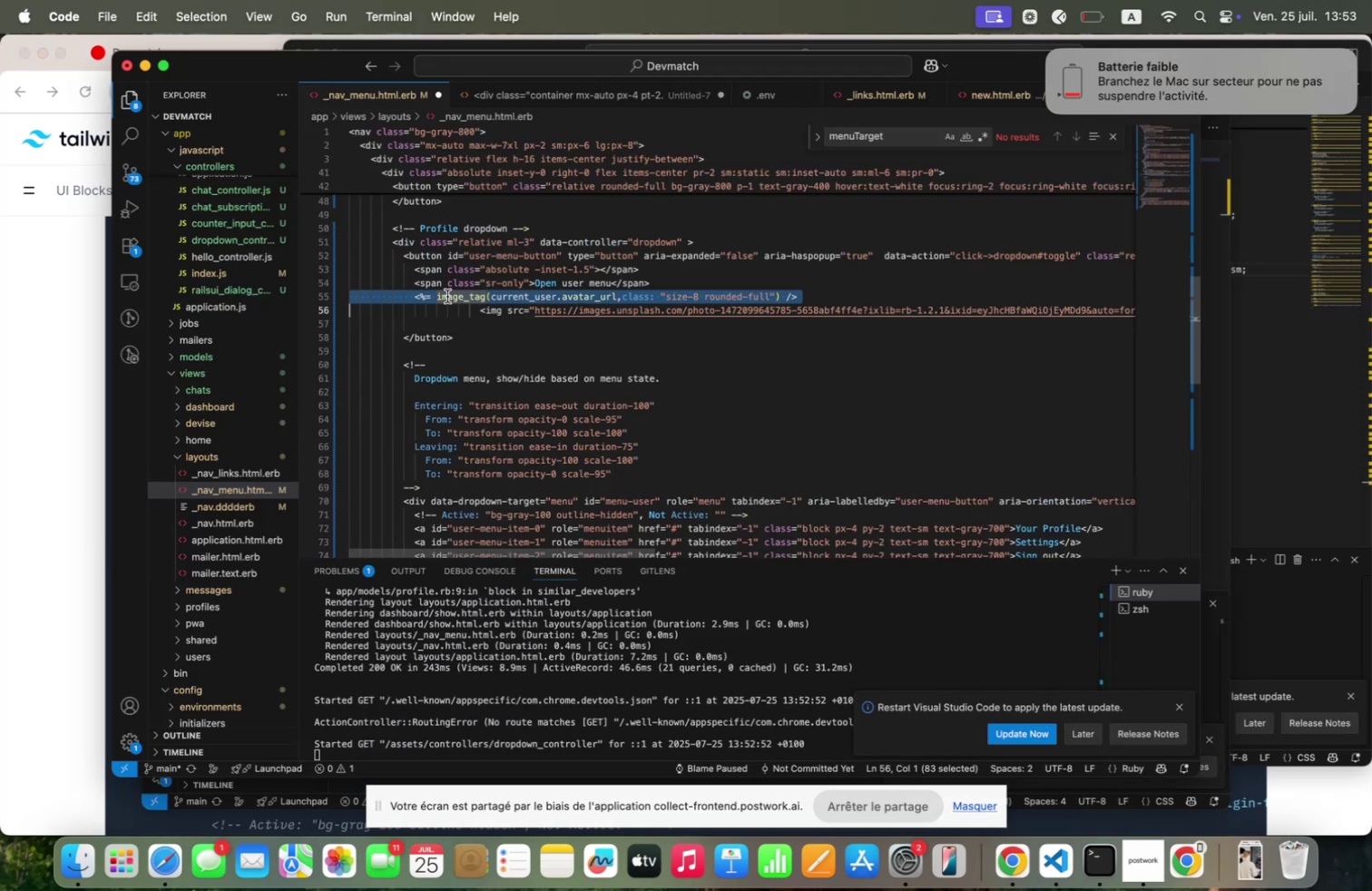 
triple_click([447, 296])
 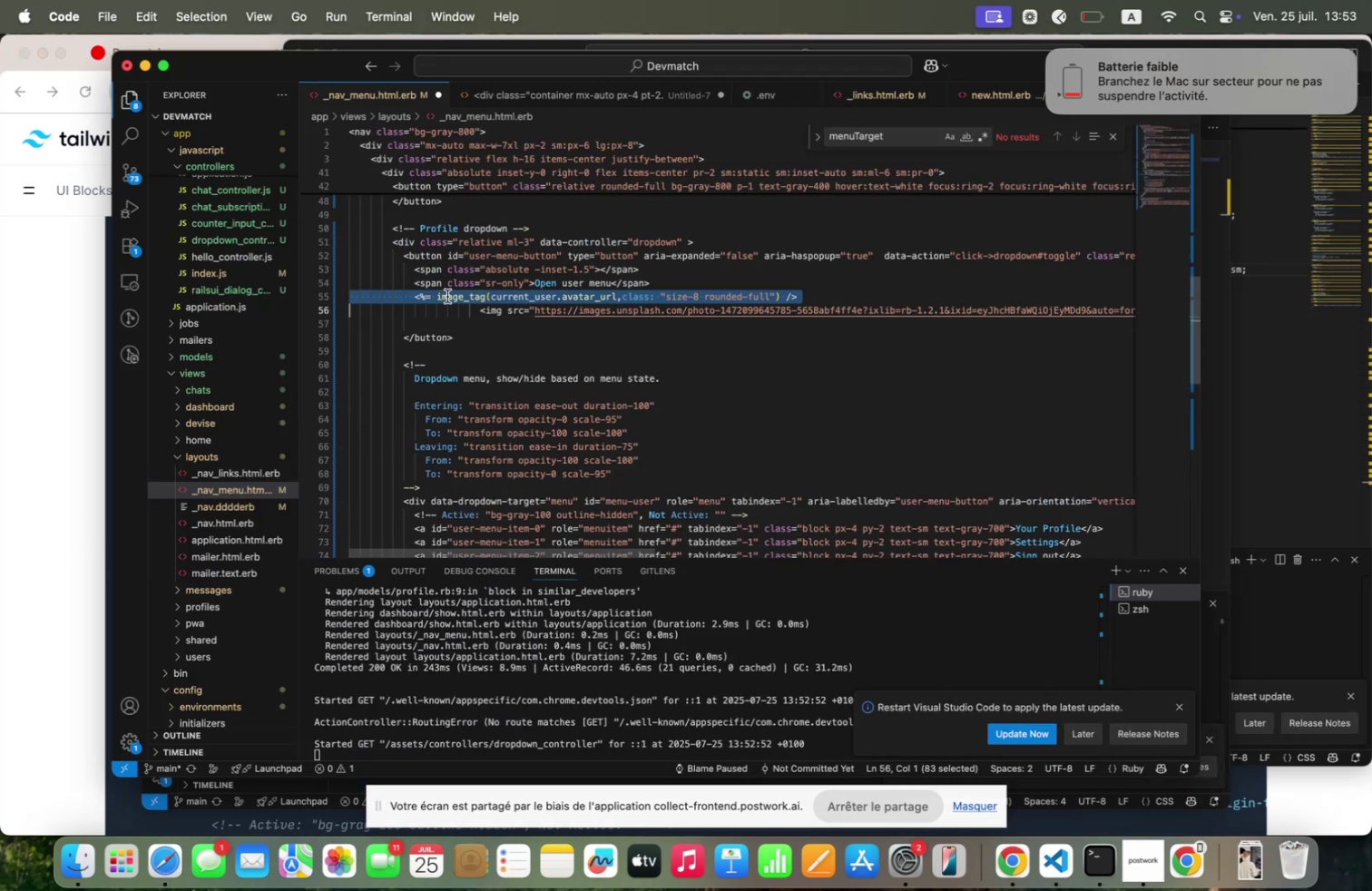 
key(Backspace)
 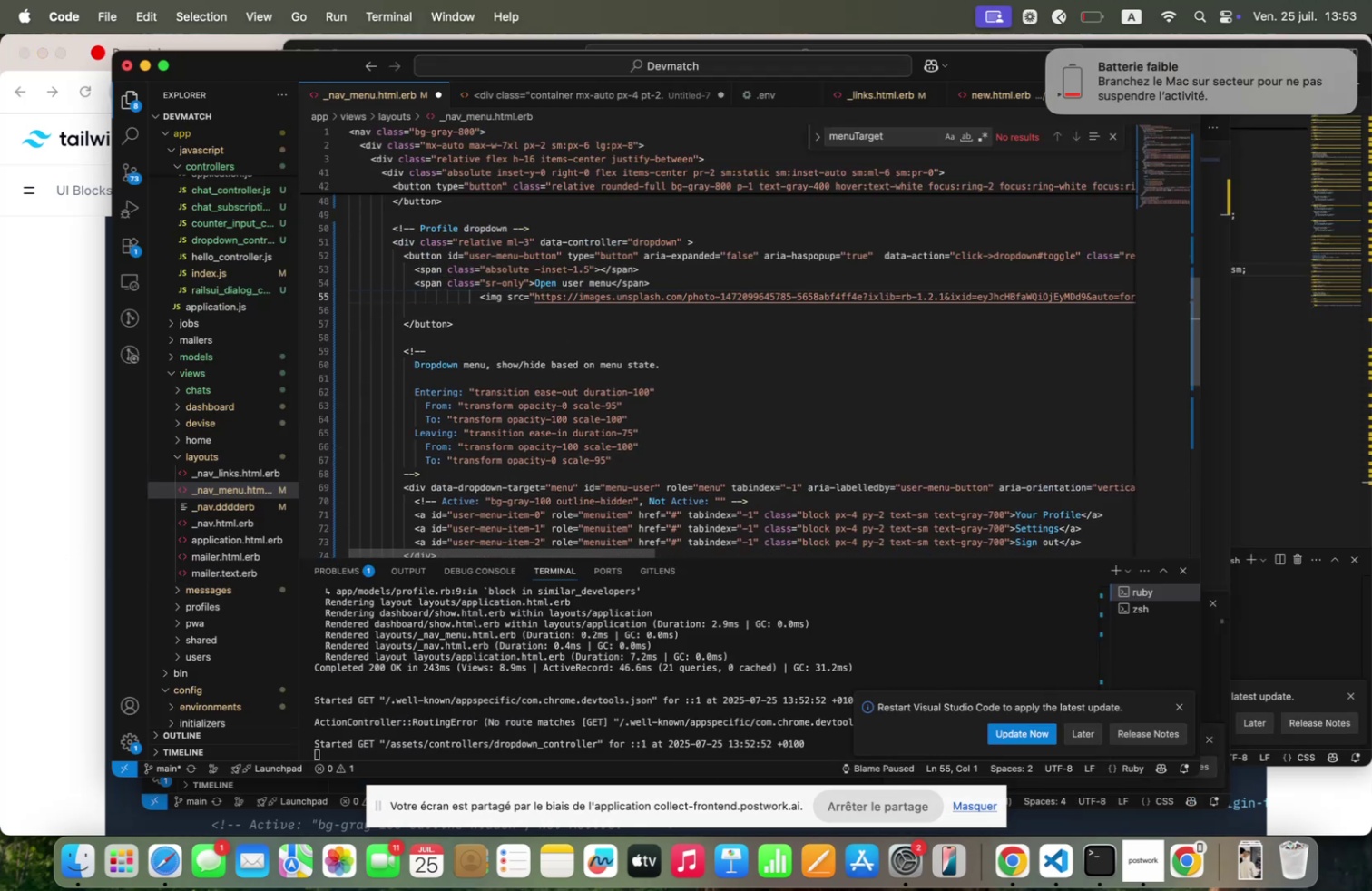 
key(Meta+S)
 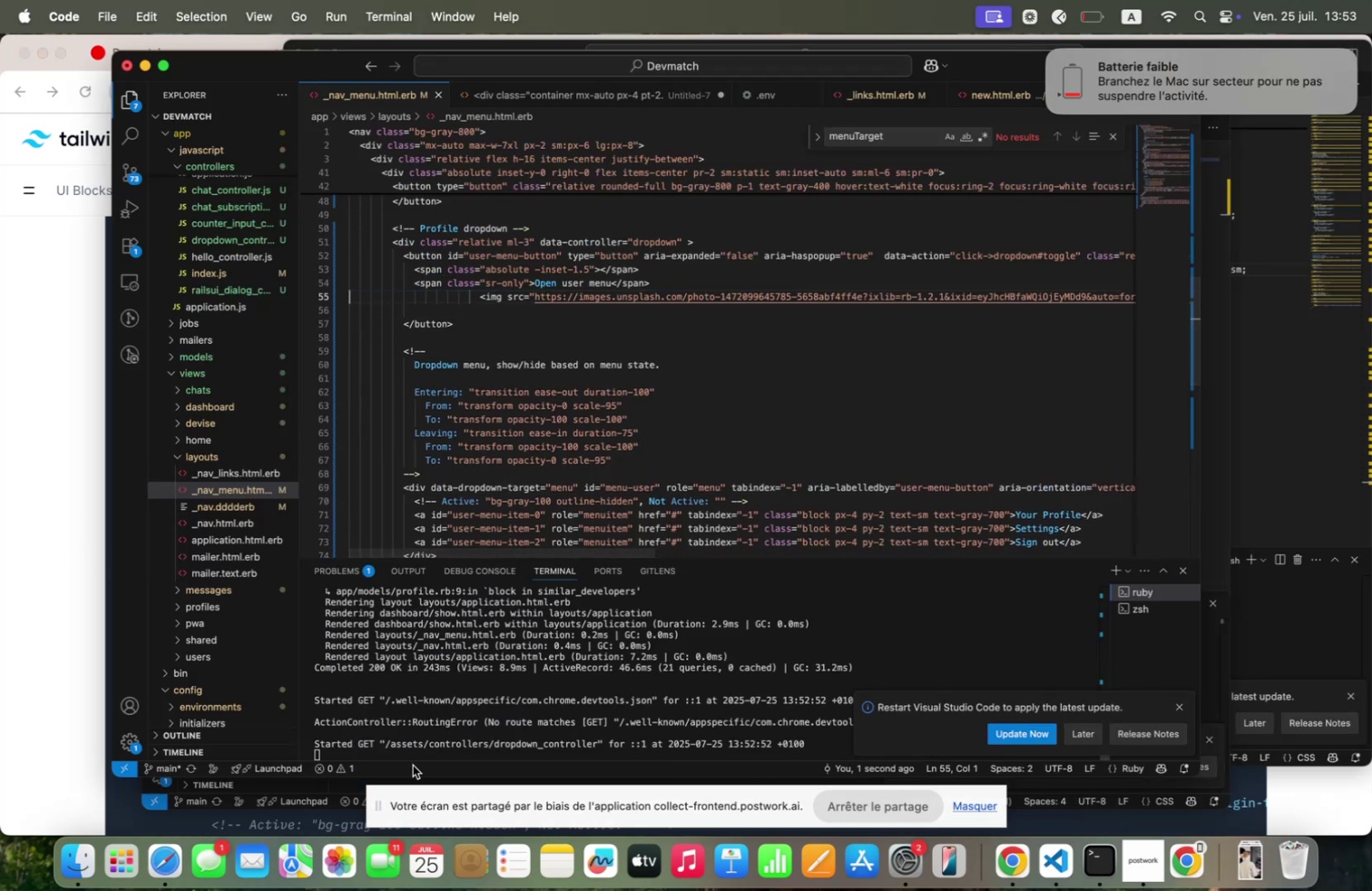 
left_click([411, 756])
 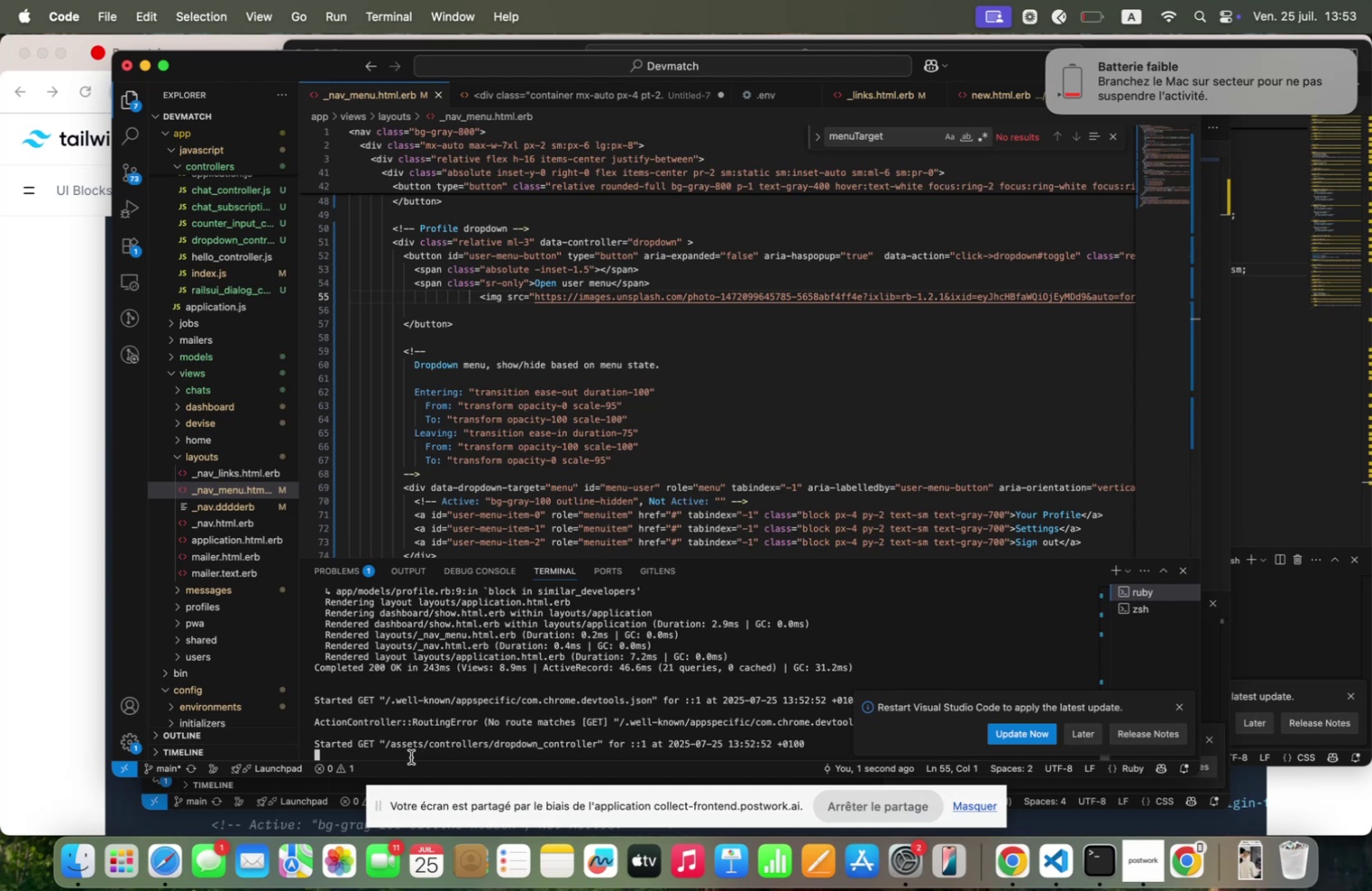 
key(Control+C)
 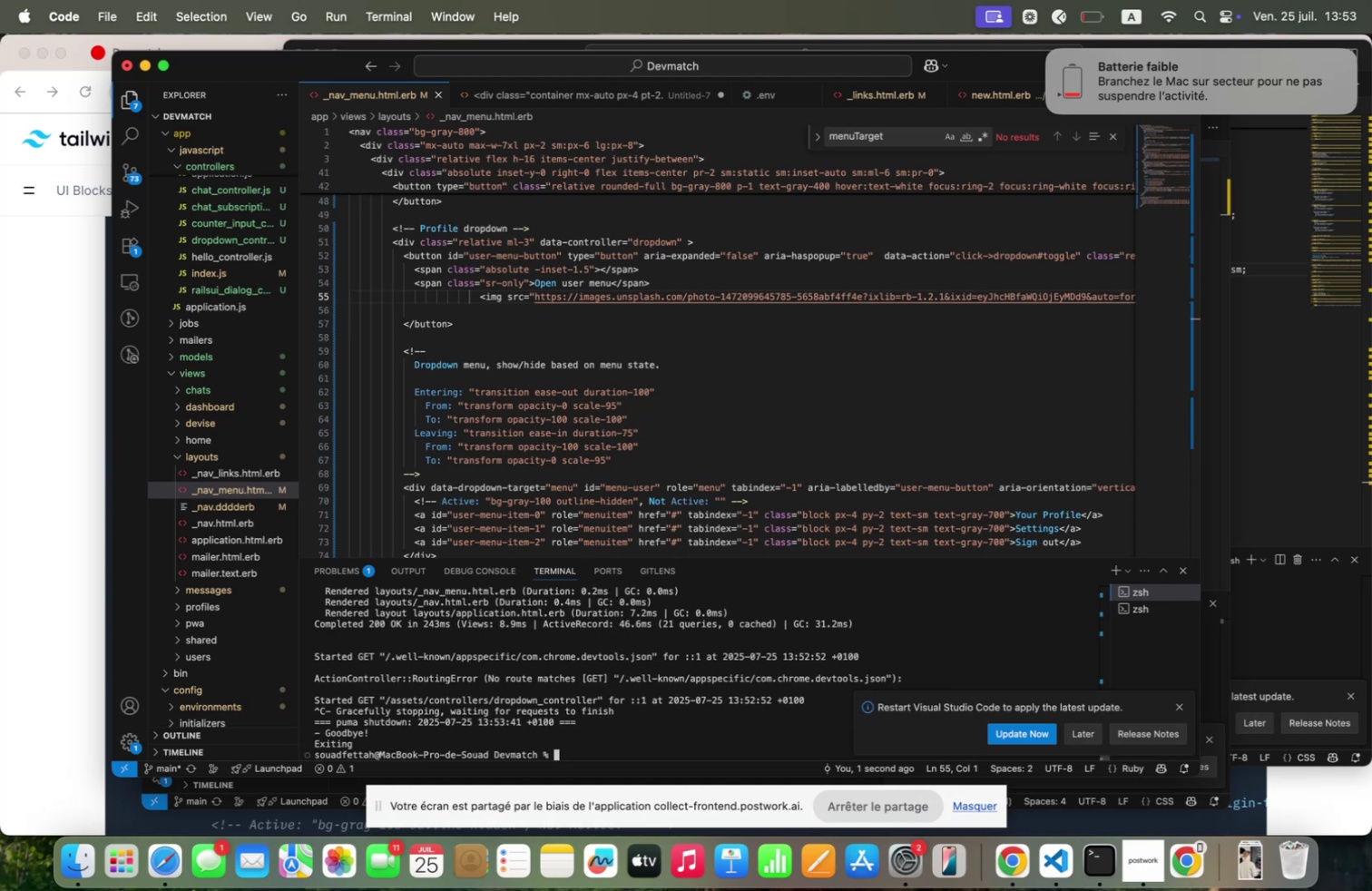 
key(ArrowUp)
 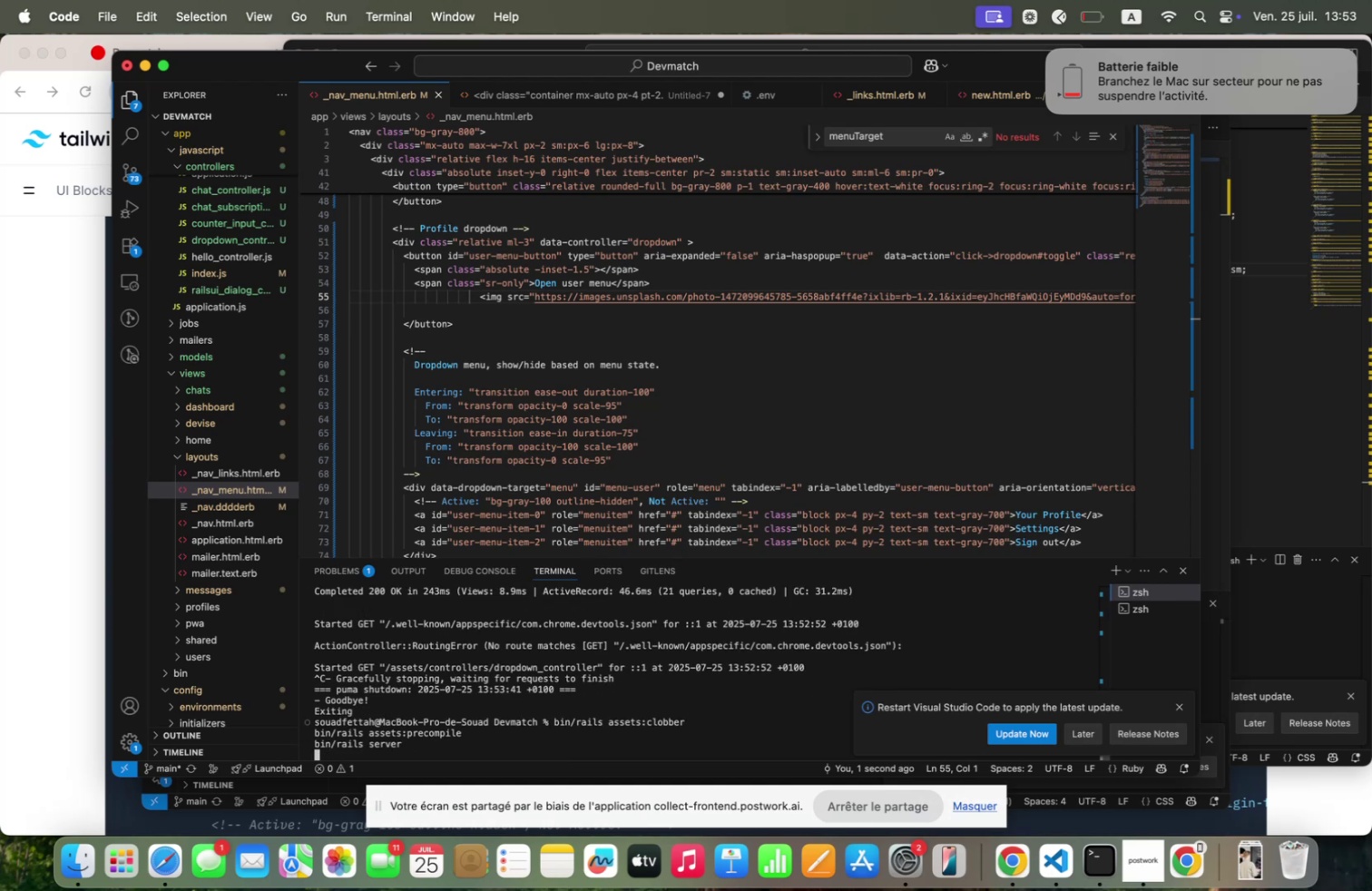 
key(Enter)
 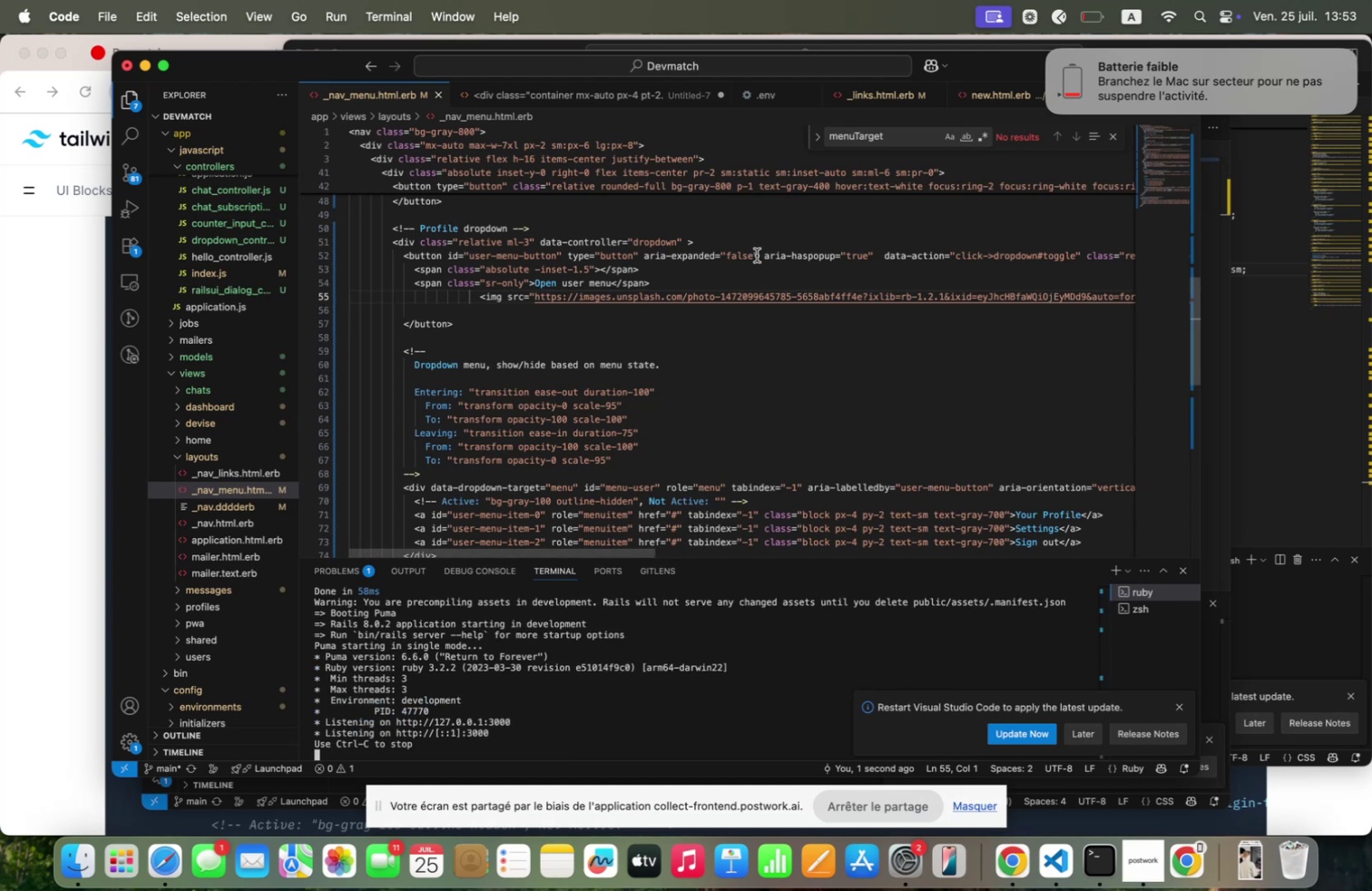 
wait(5.89)
 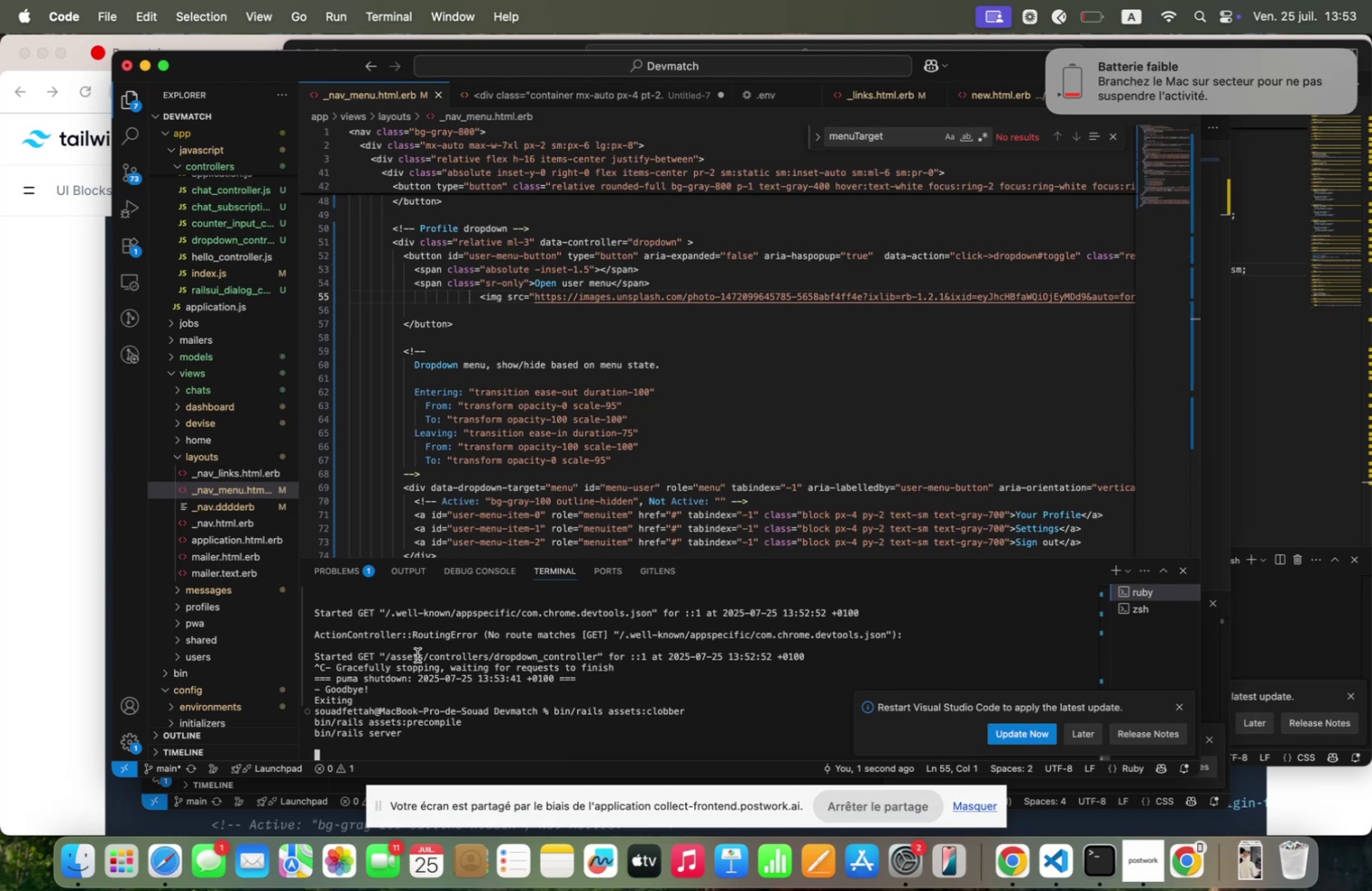 
left_click([1050, 54])
 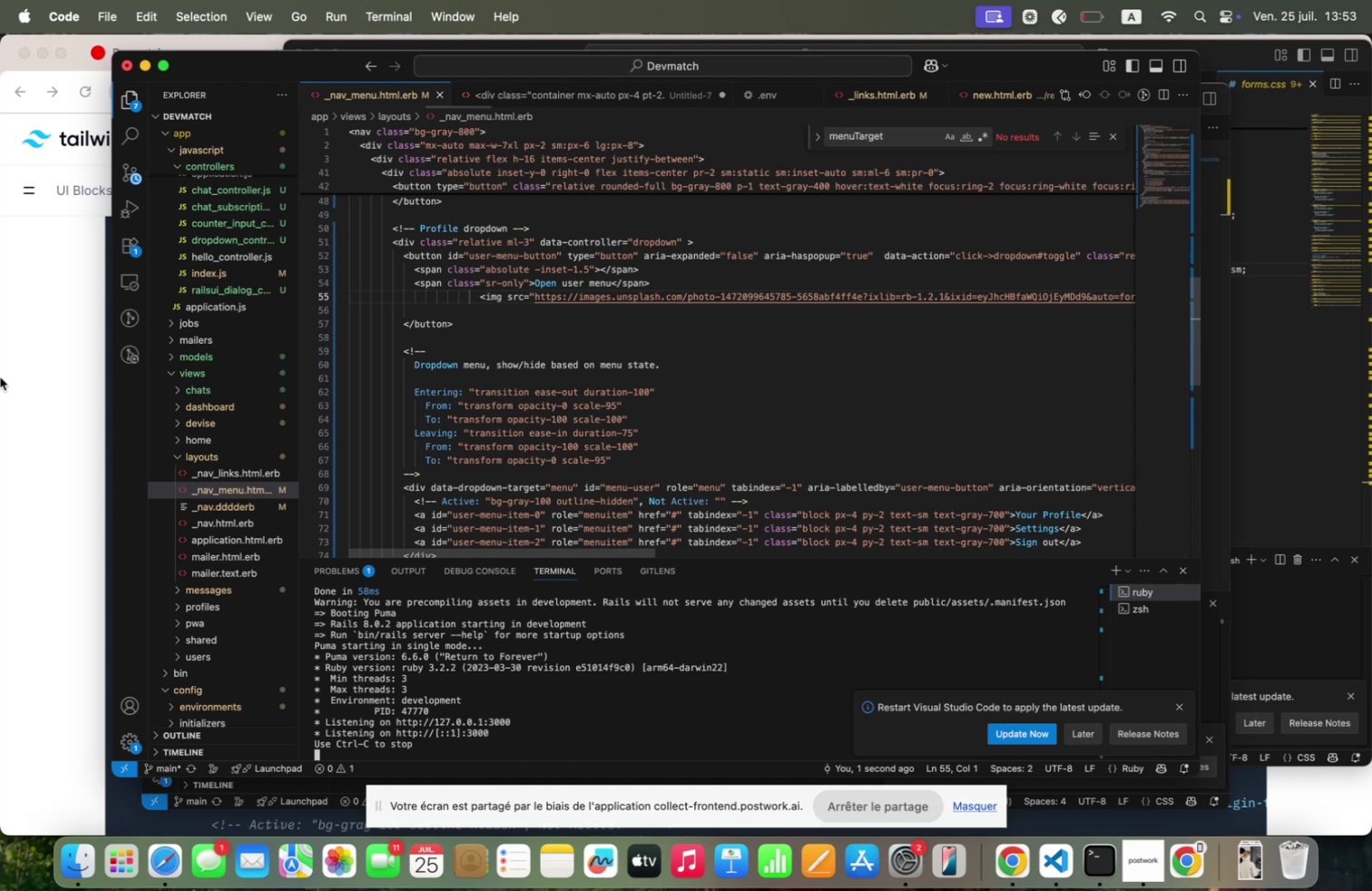 
left_click([63, 377])
 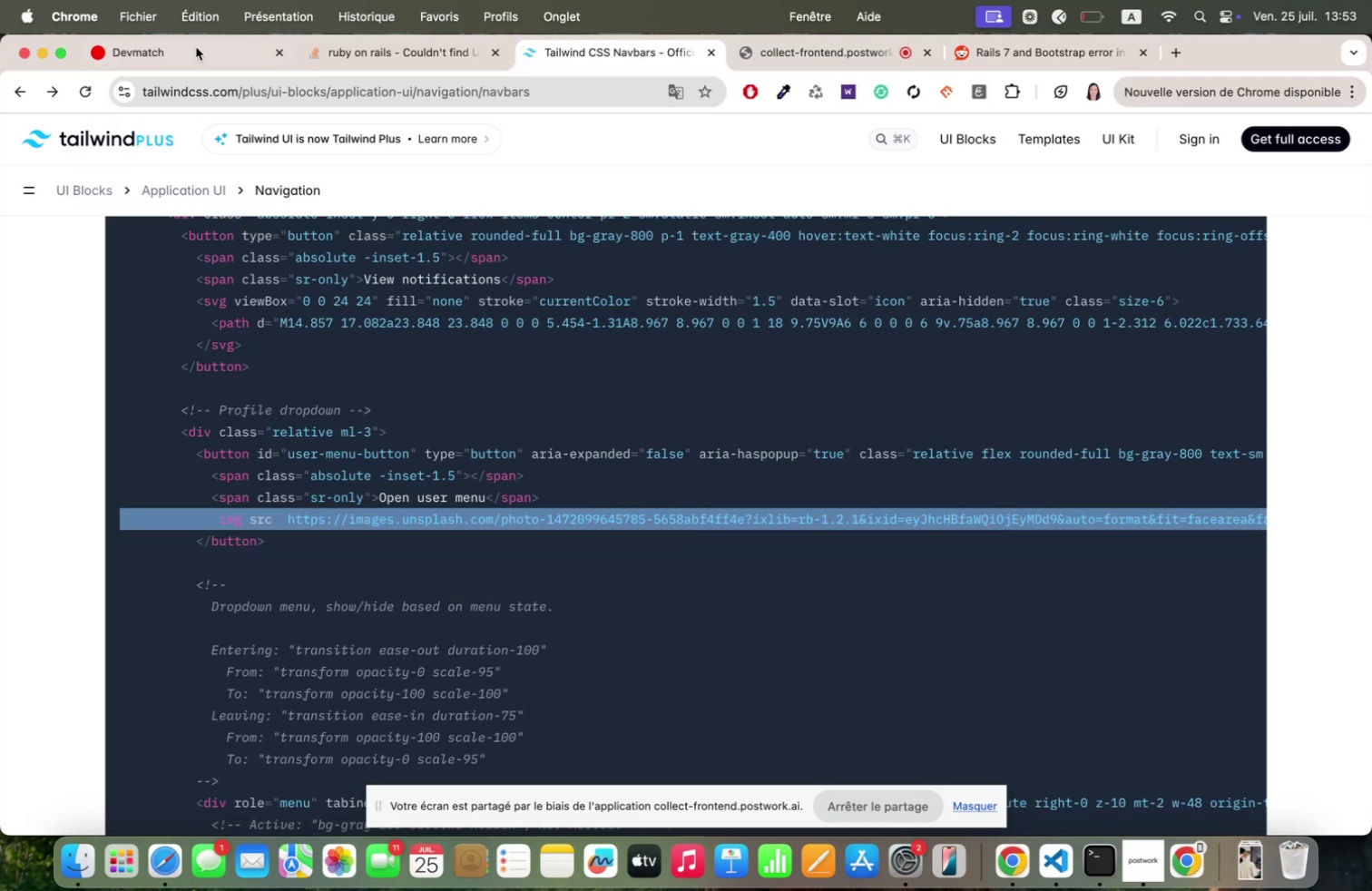 
left_click([201, 56])
 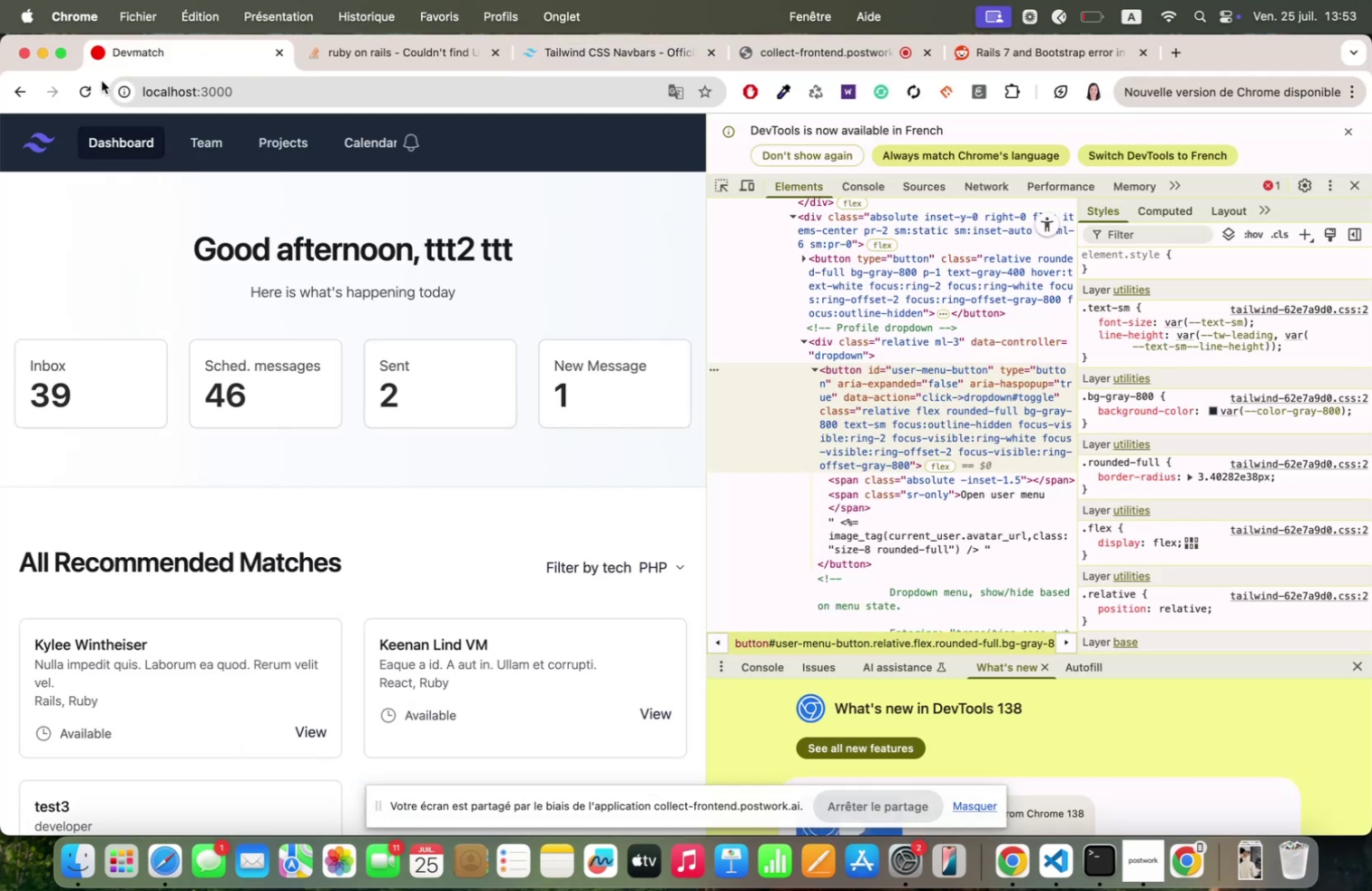 
left_click([87, 89])
 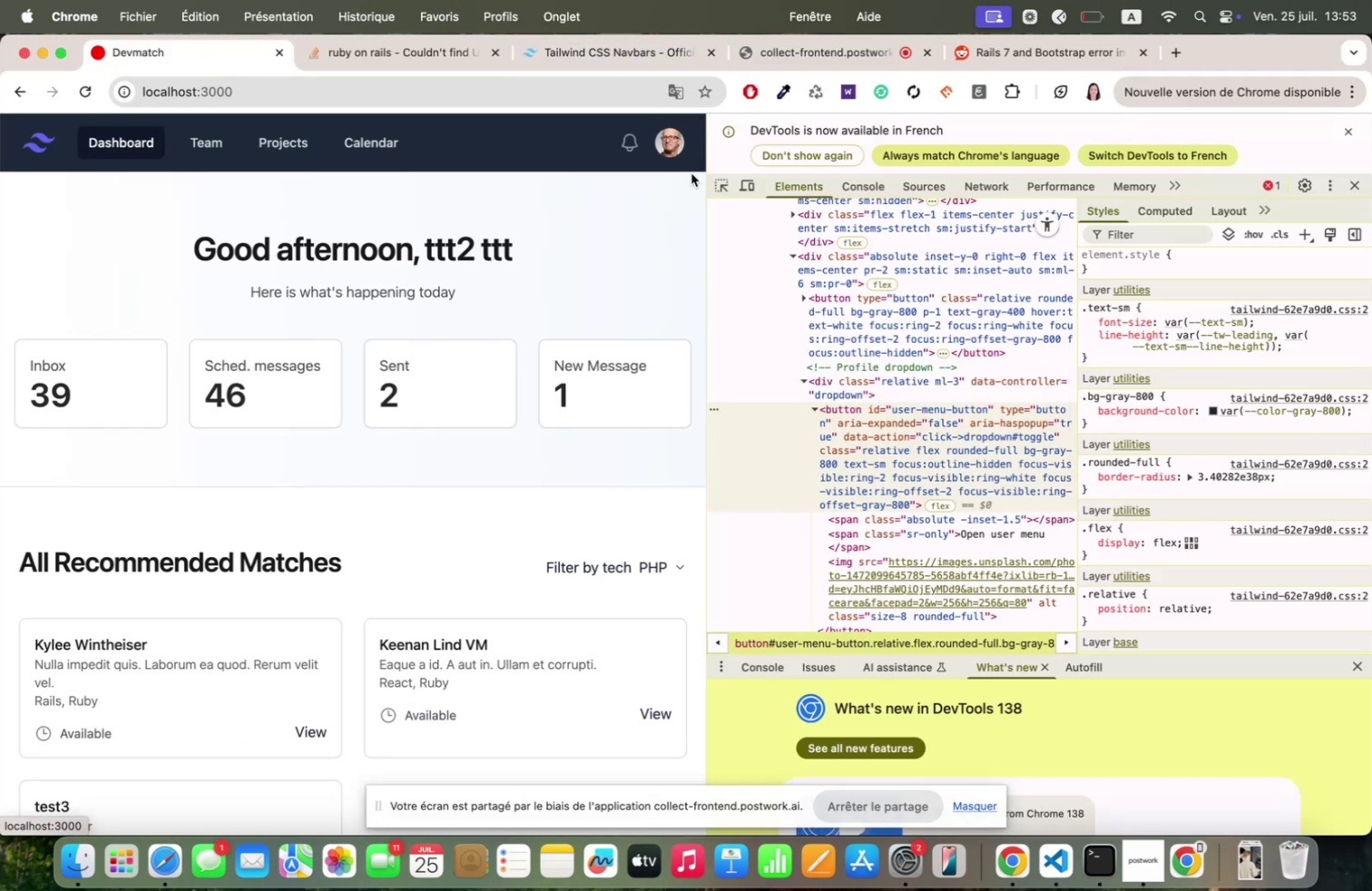 
left_click([668, 142])
 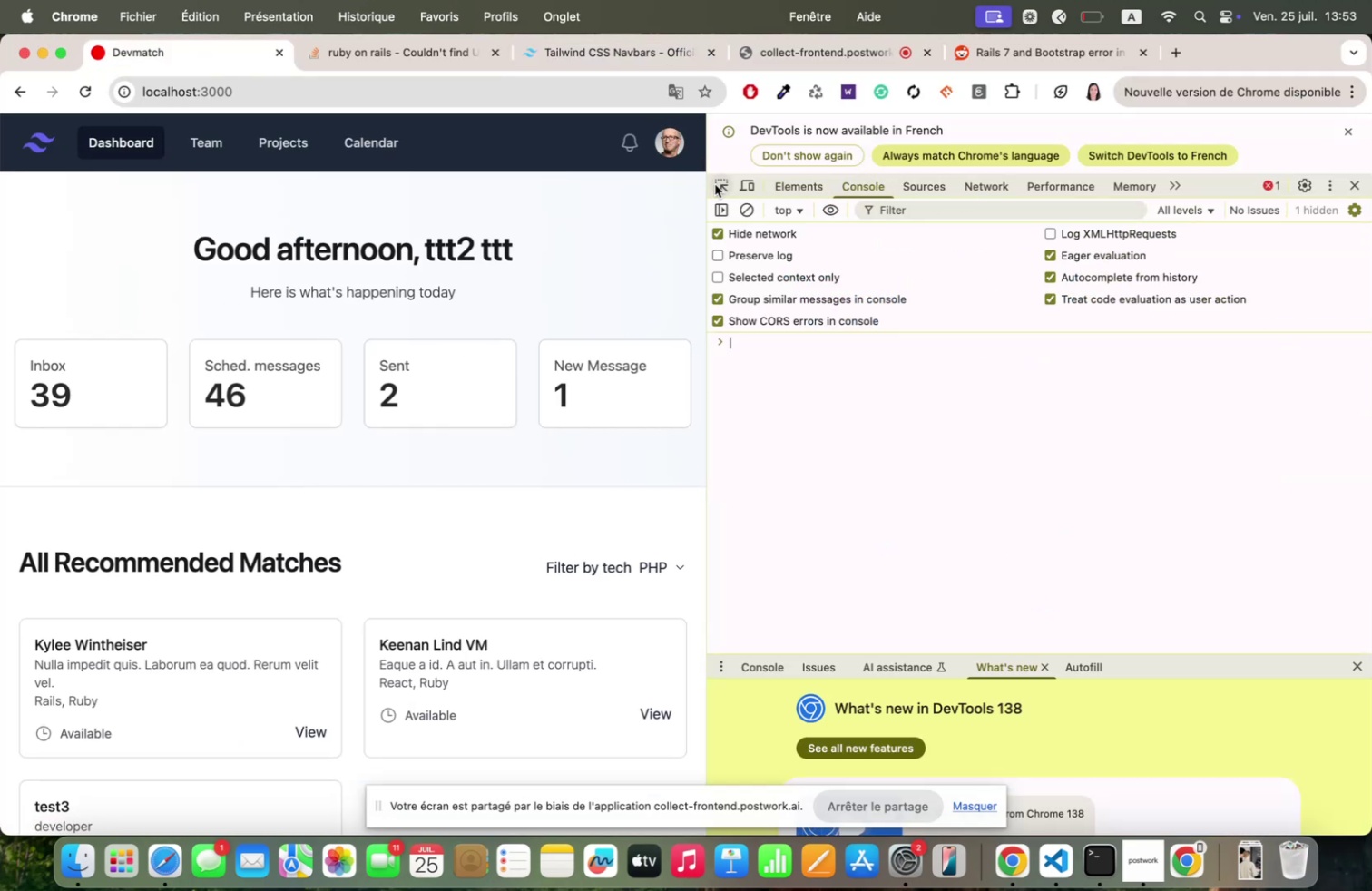 
double_click([662, 142])
 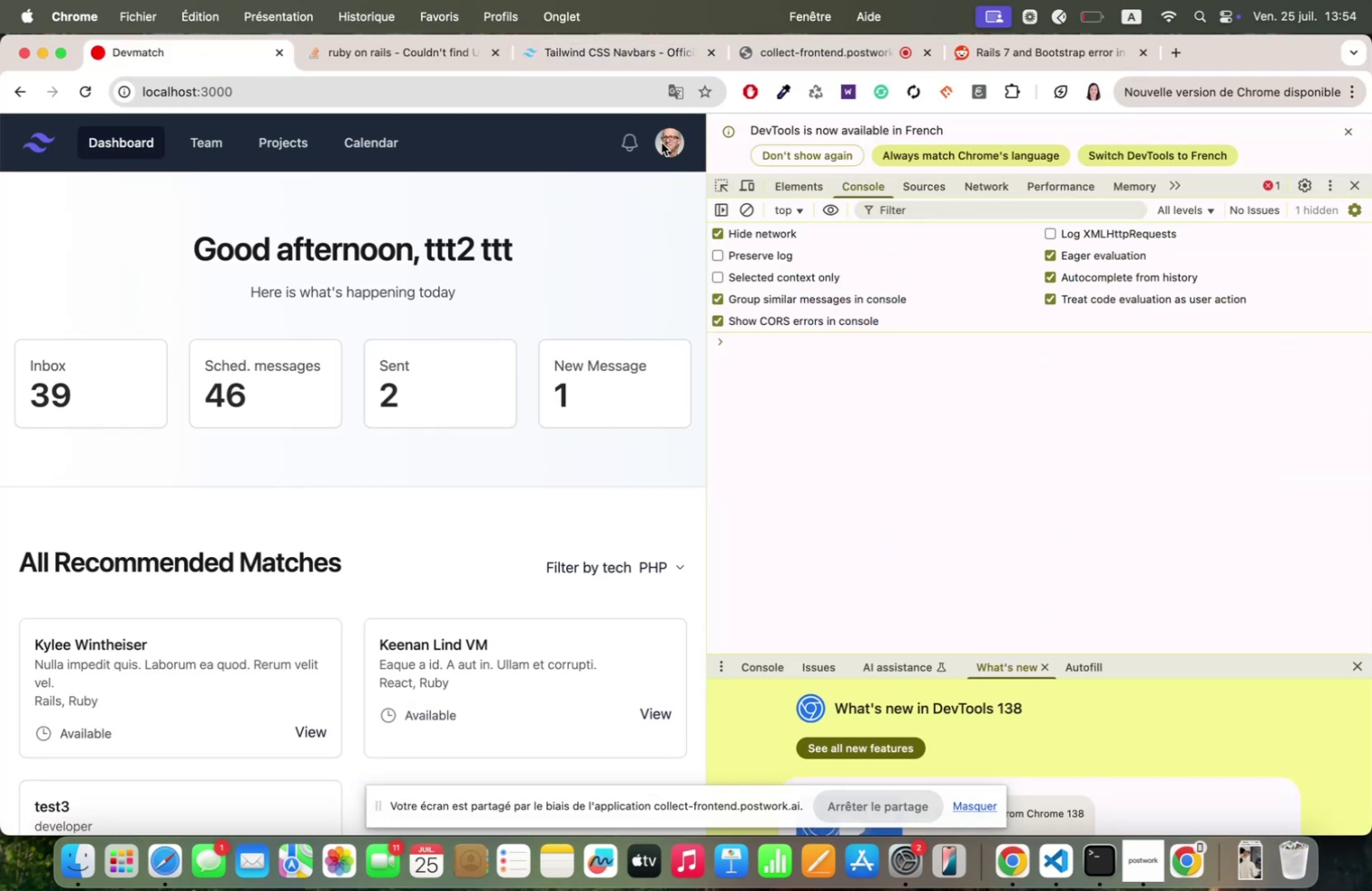 
triple_click([662, 142])
 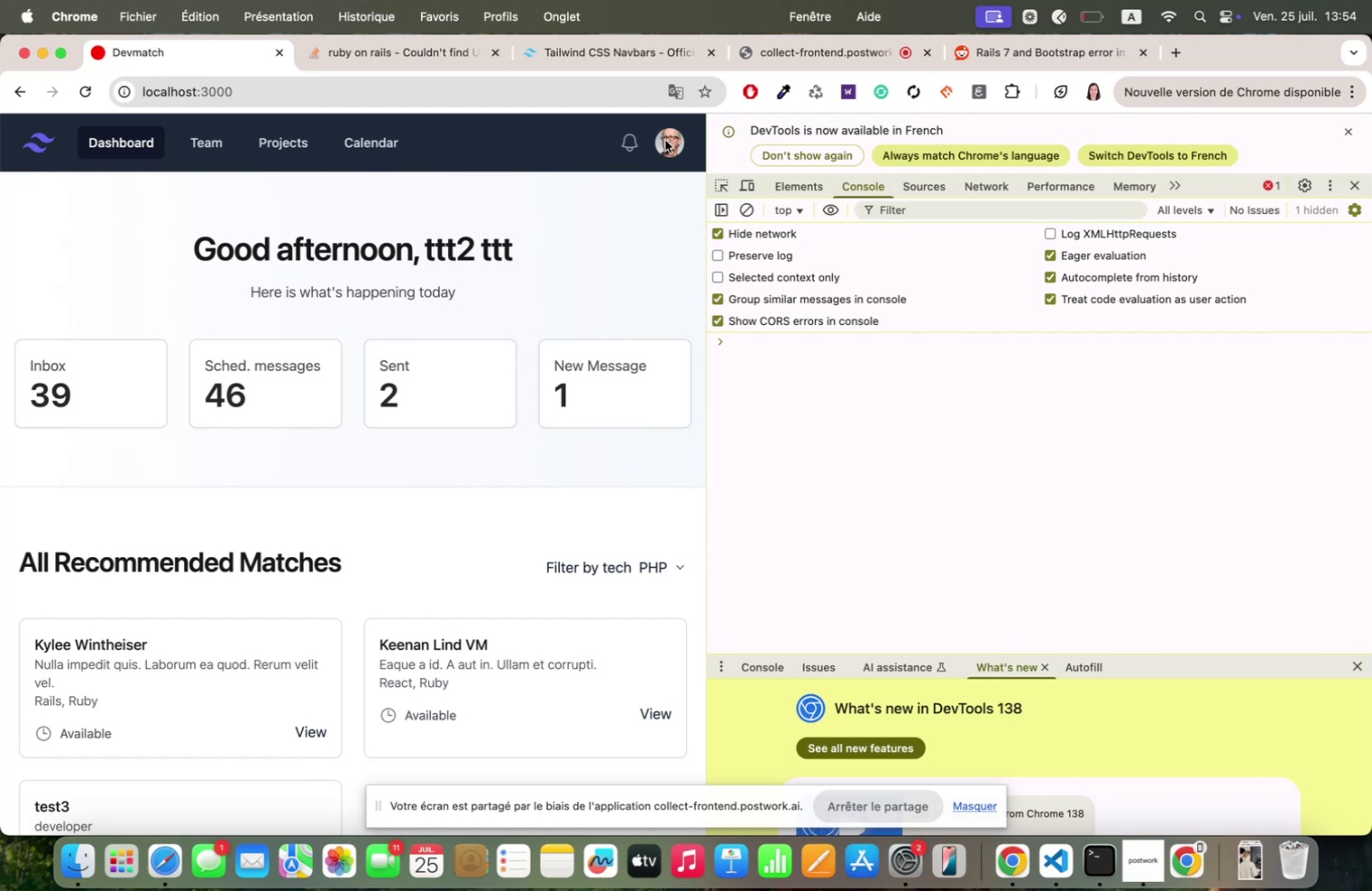 
double_click([665, 140])
 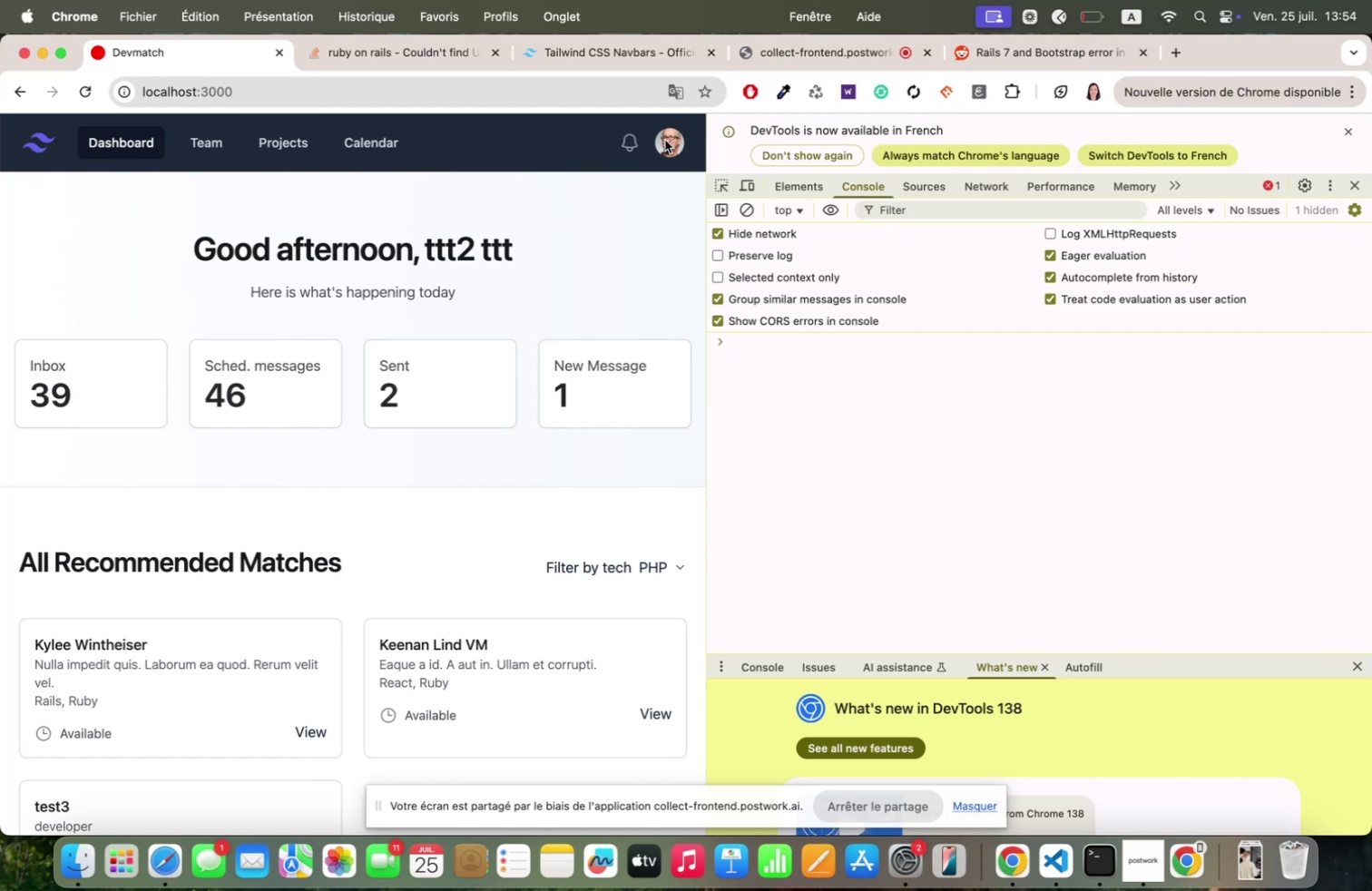 
right_click([665, 140])
 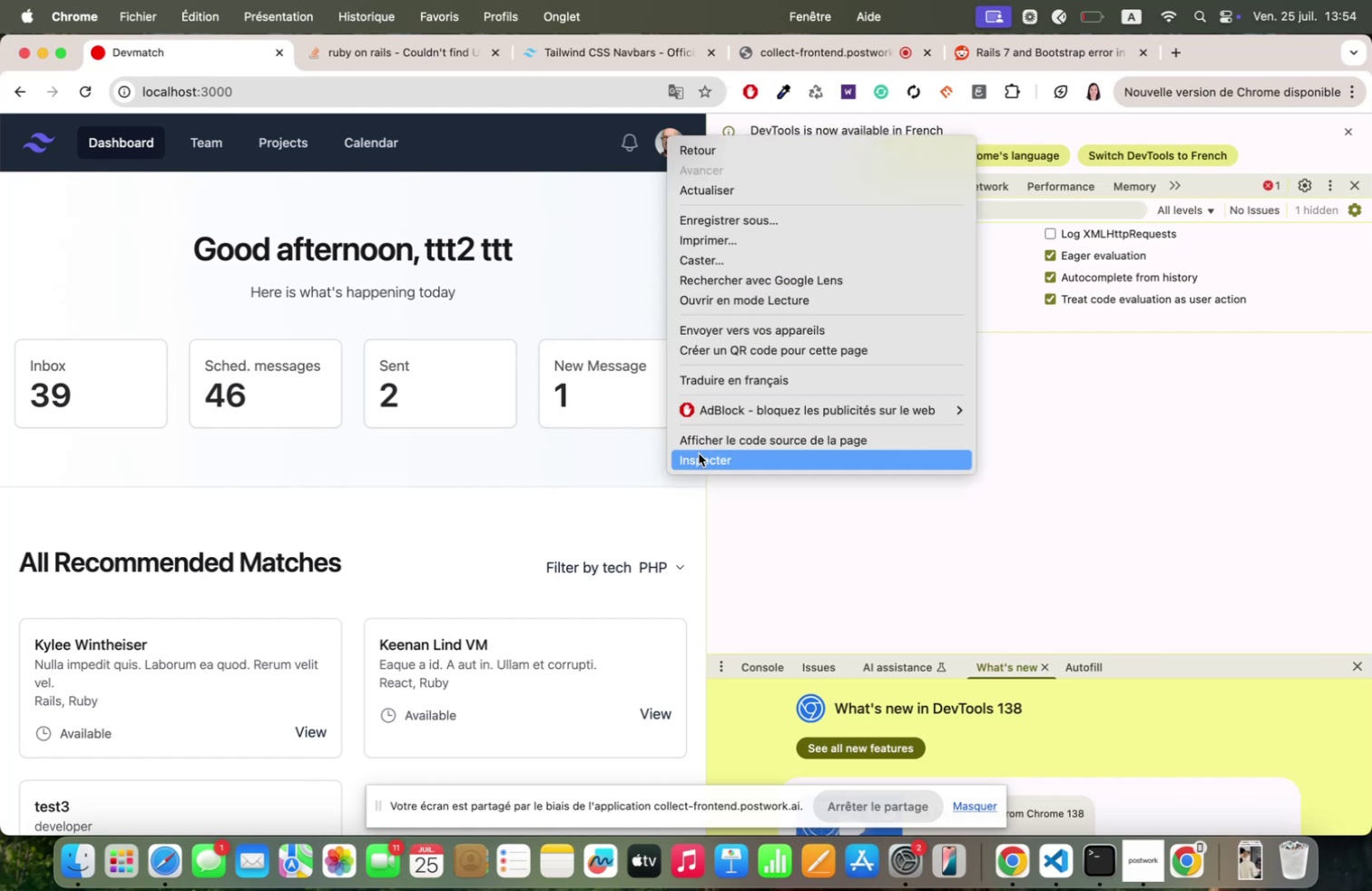 
left_click([699, 453])
 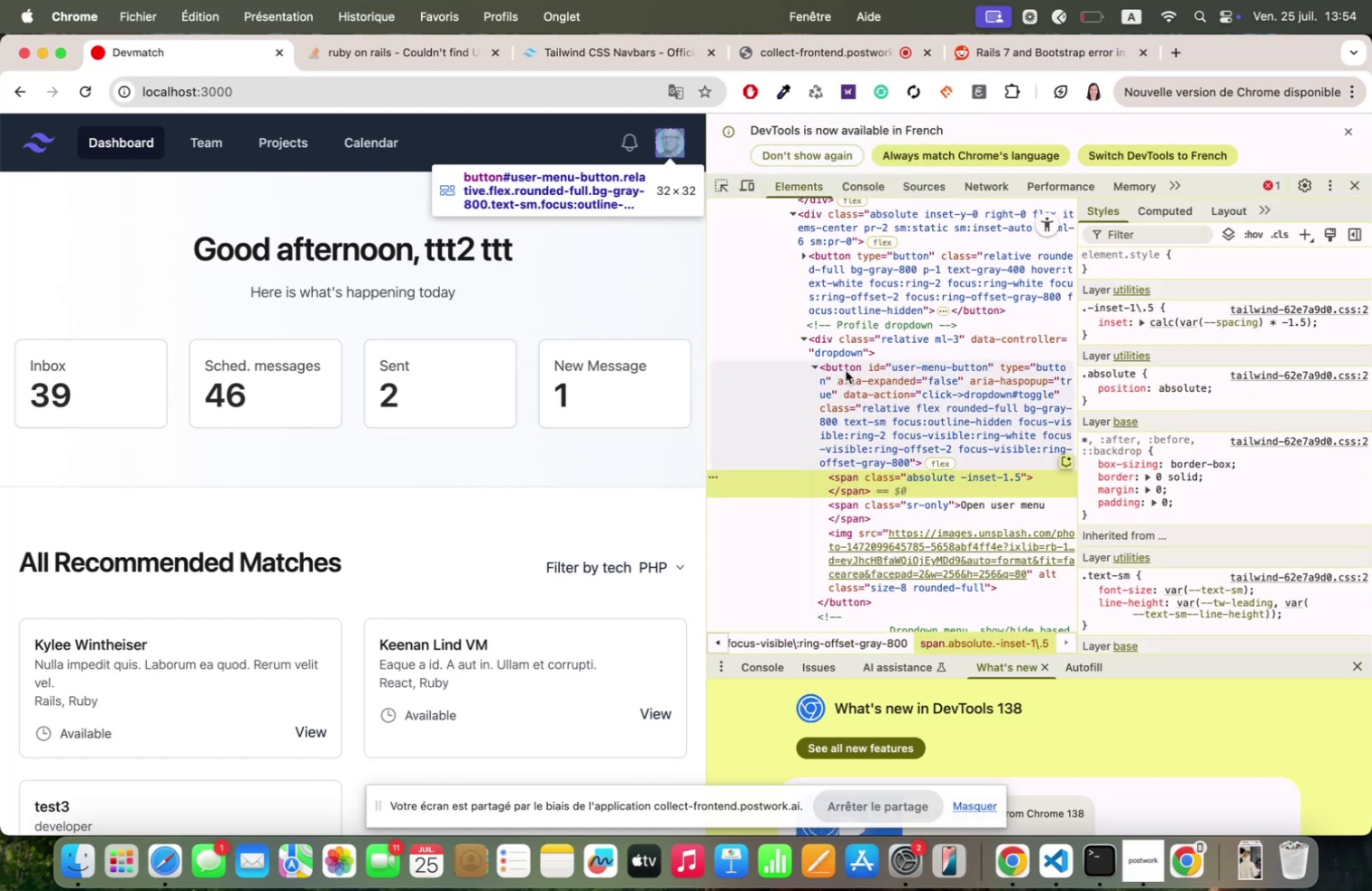 
left_click([848, 377])
 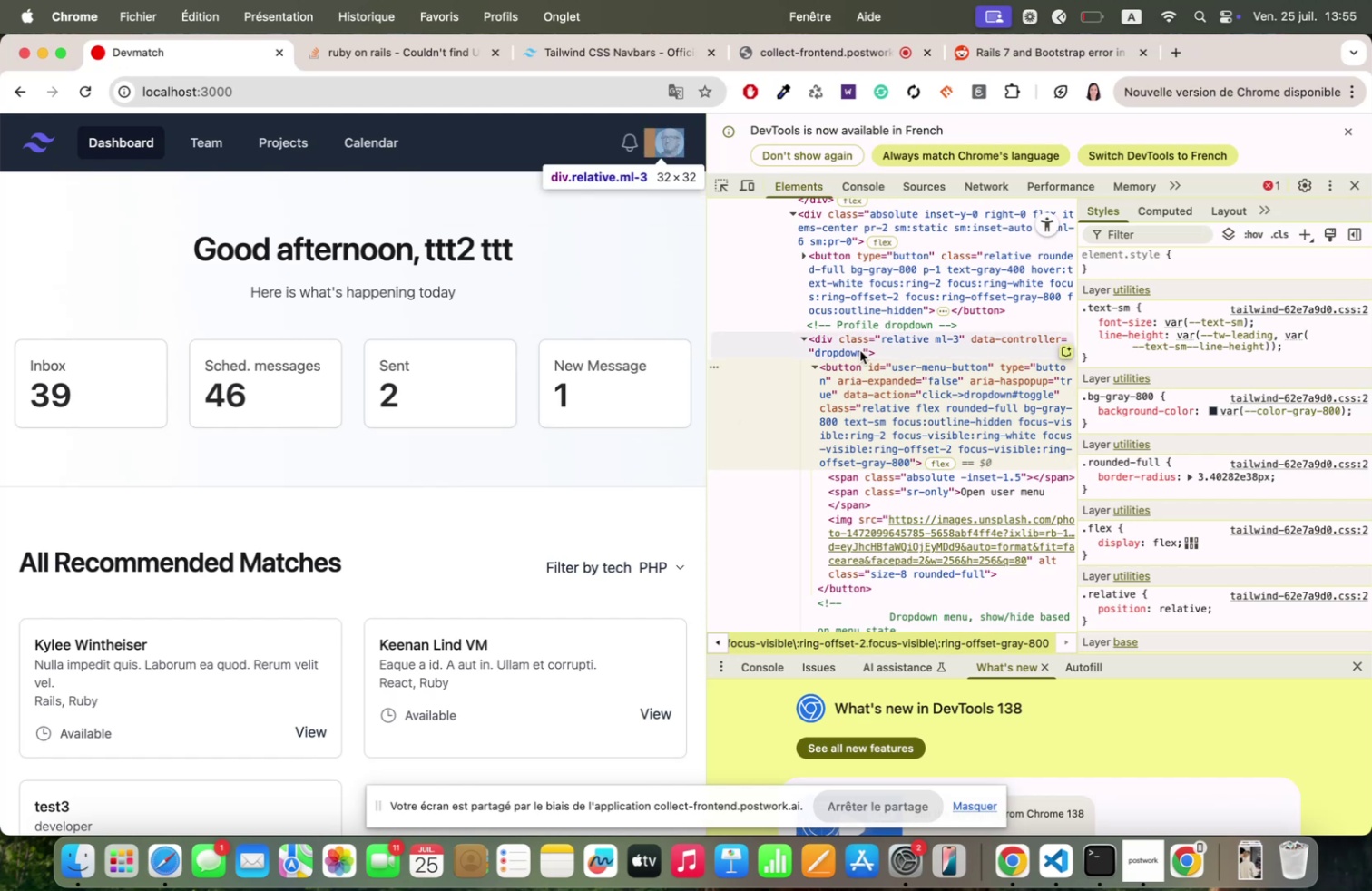 
wait(77.97)
 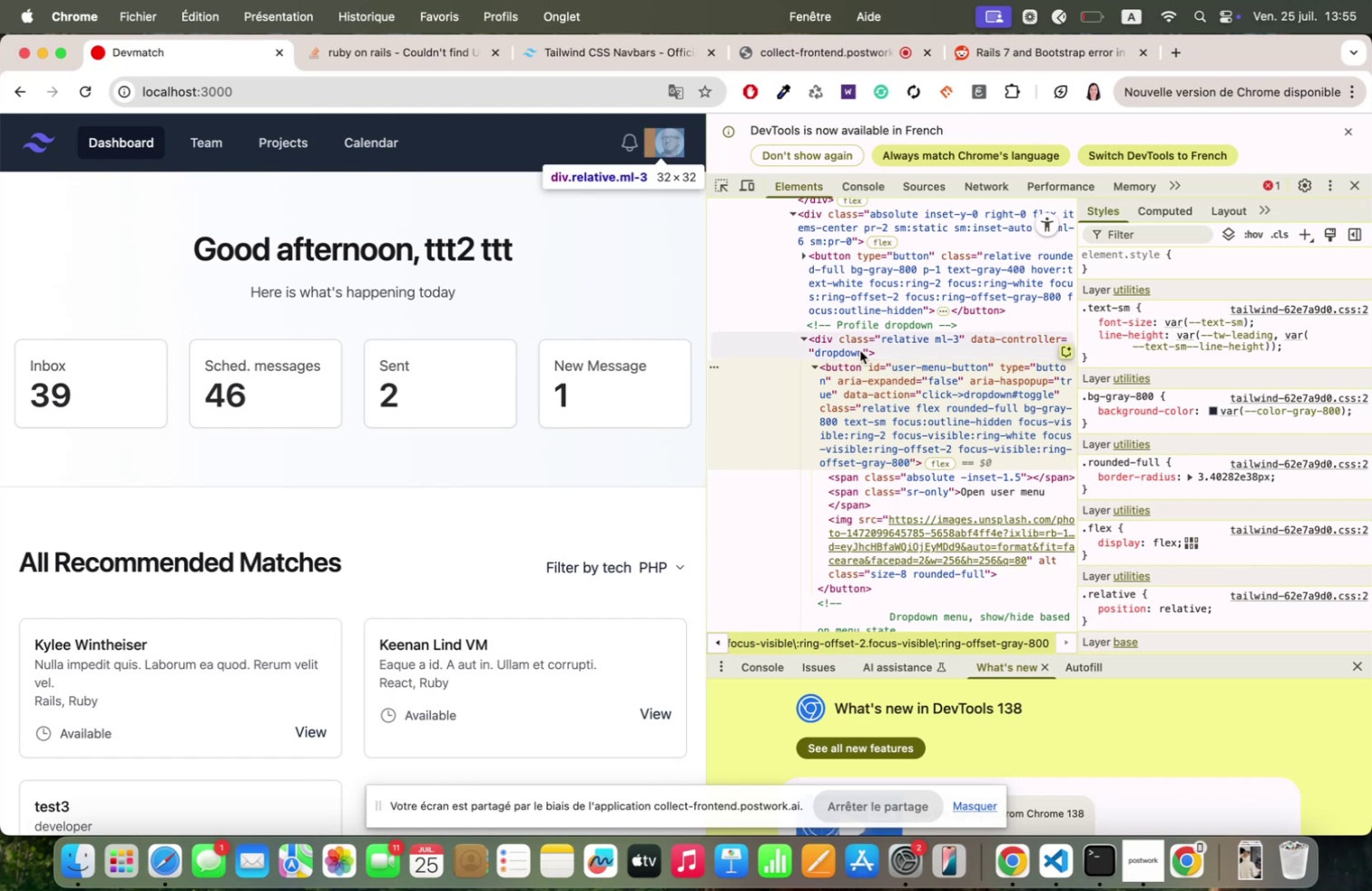 
left_click([1054, 857])
 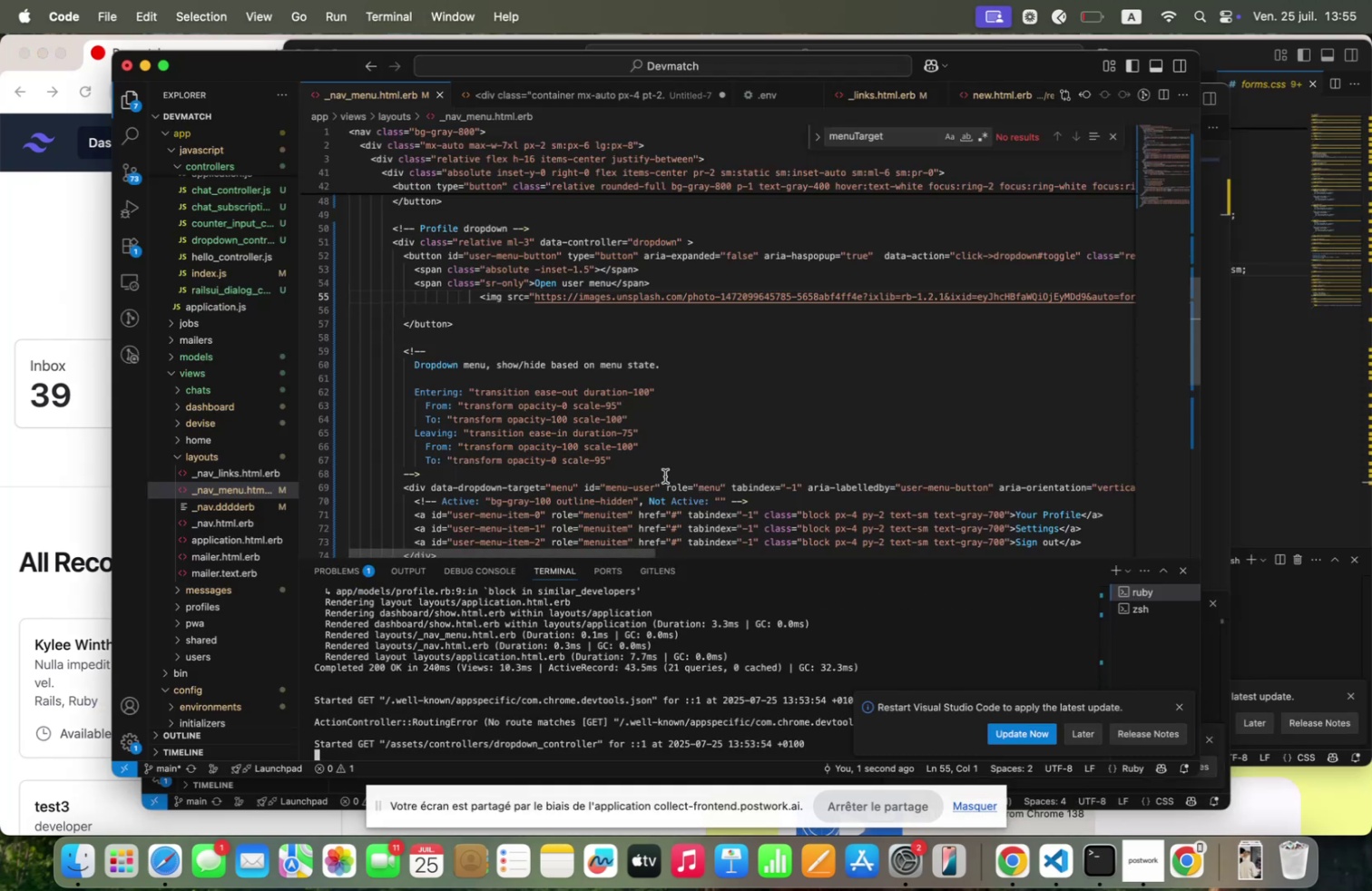 
scroll: coordinate [665, 475], scroll_direction: up, amount: 1.0
 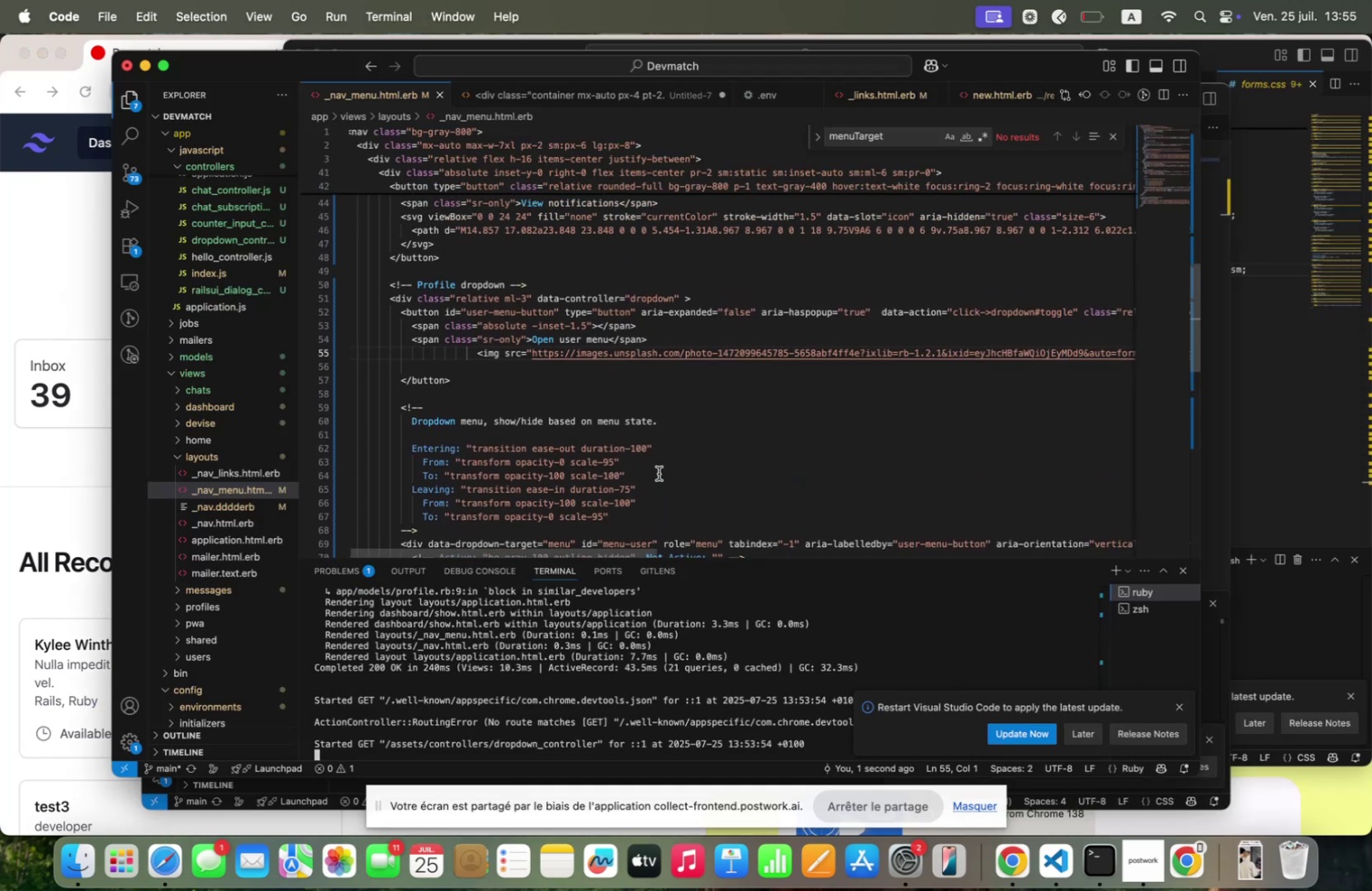 
scroll: coordinate [659, 473], scroll_direction: down, amount: 9.0
 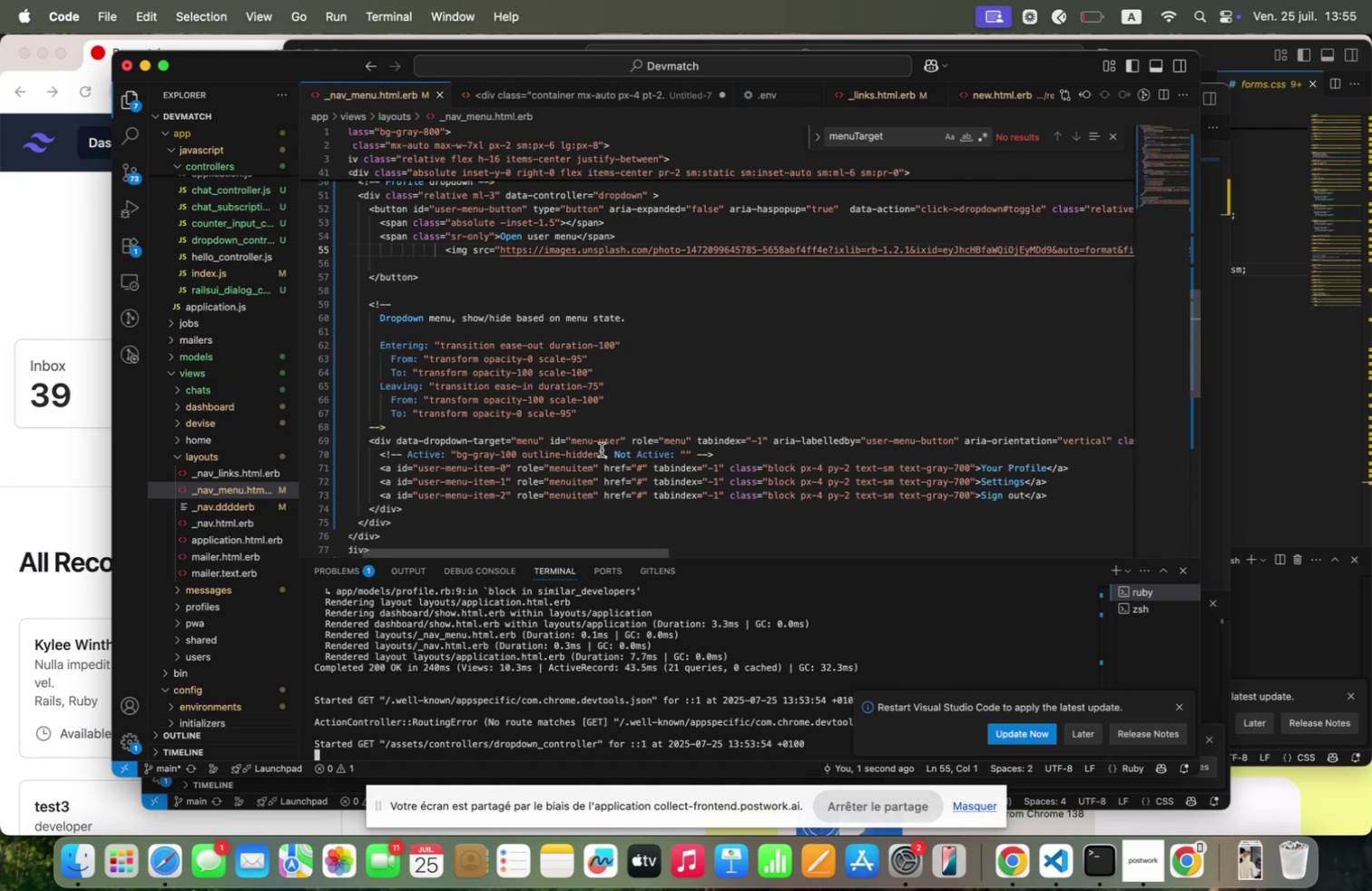 
wait(15.8)
 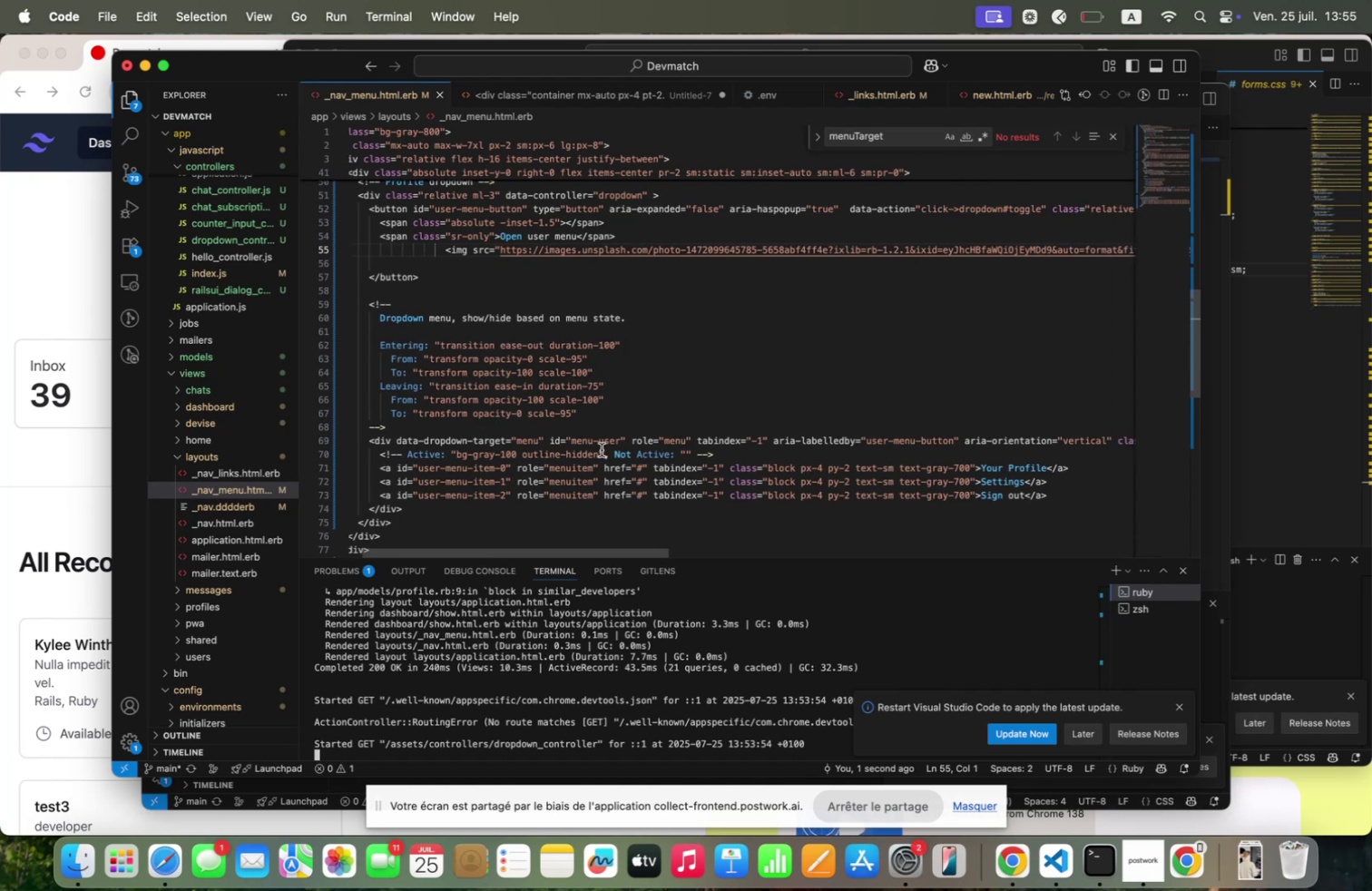 
scroll: coordinate [464, 452], scroll_direction: up, amount: 13.0
 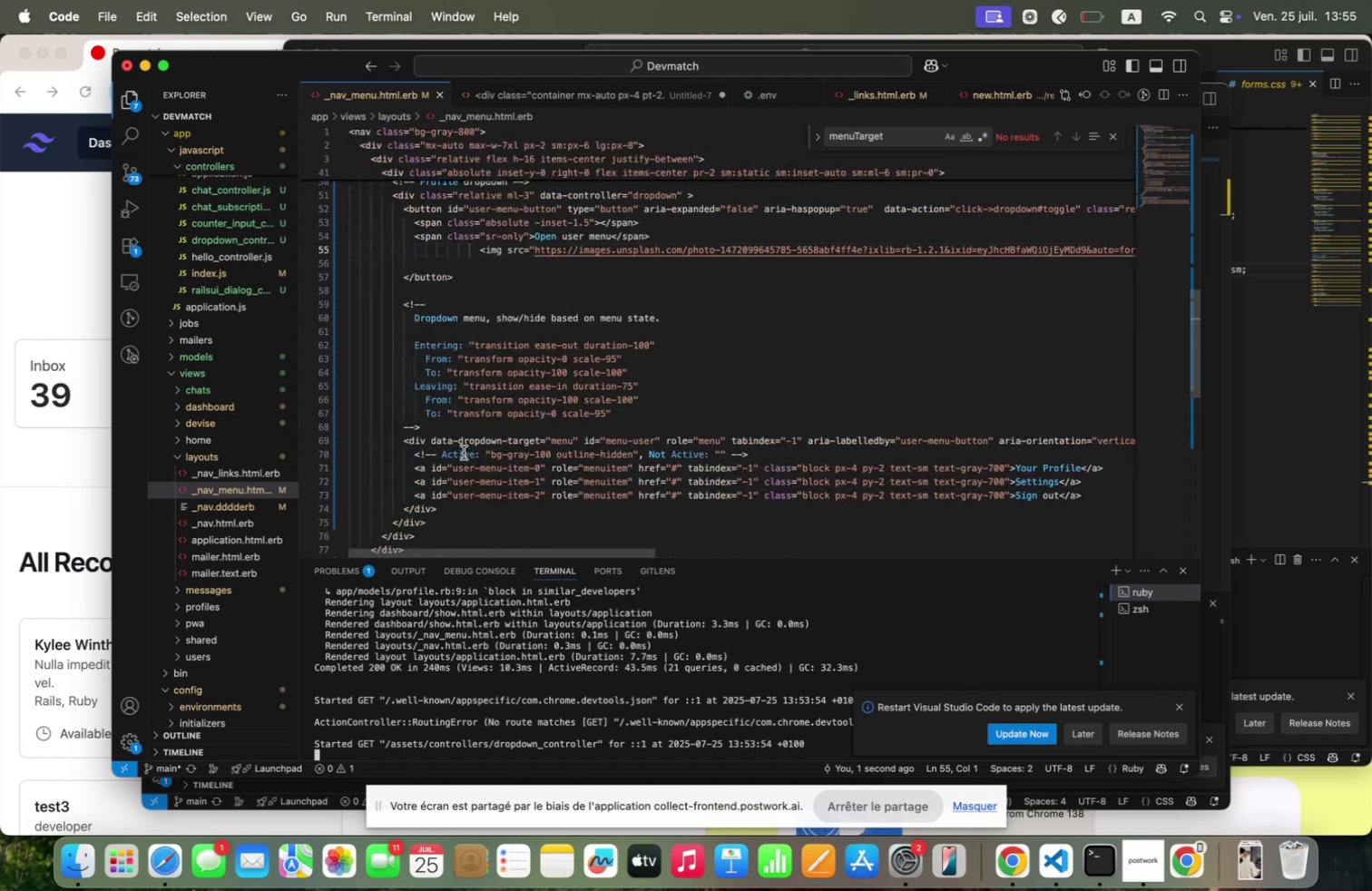 
scroll: coordinate [464, 452], scroll_direction: down, amount: 107.0
 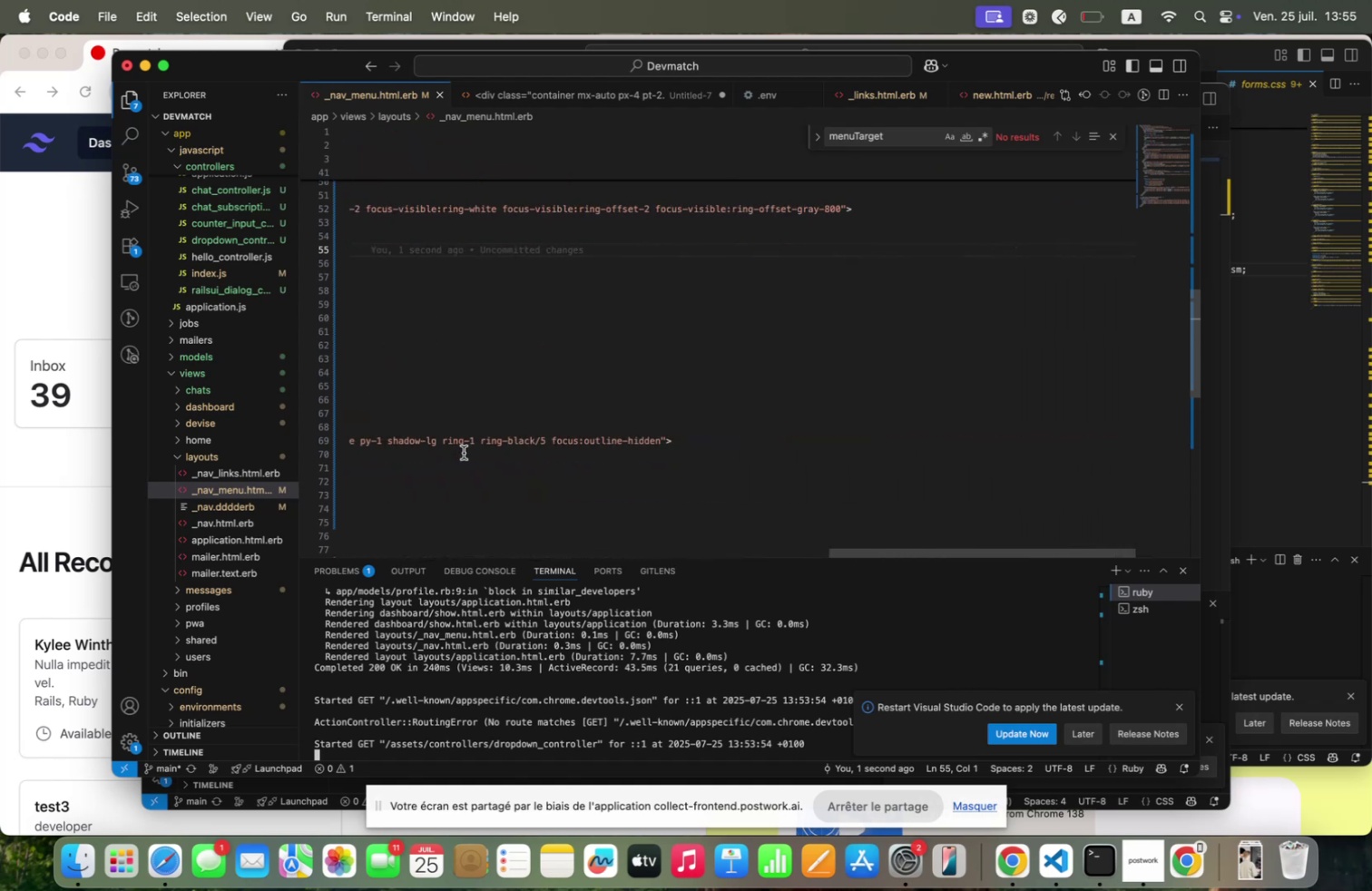 
scroll: coordinate [464, 452], scroll_direction: up, amount: 119.0
 